 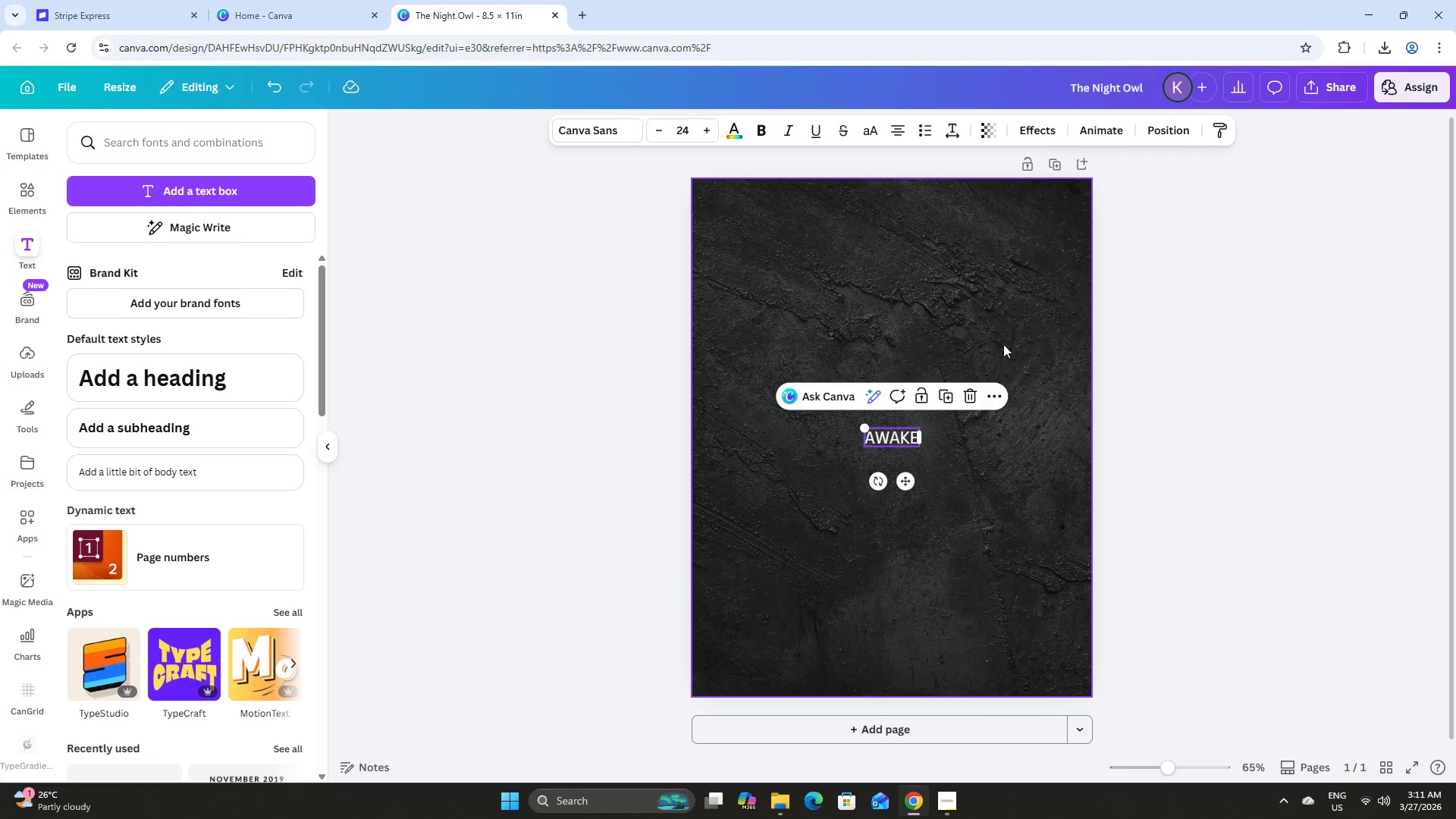 
left_click([992, 322])
 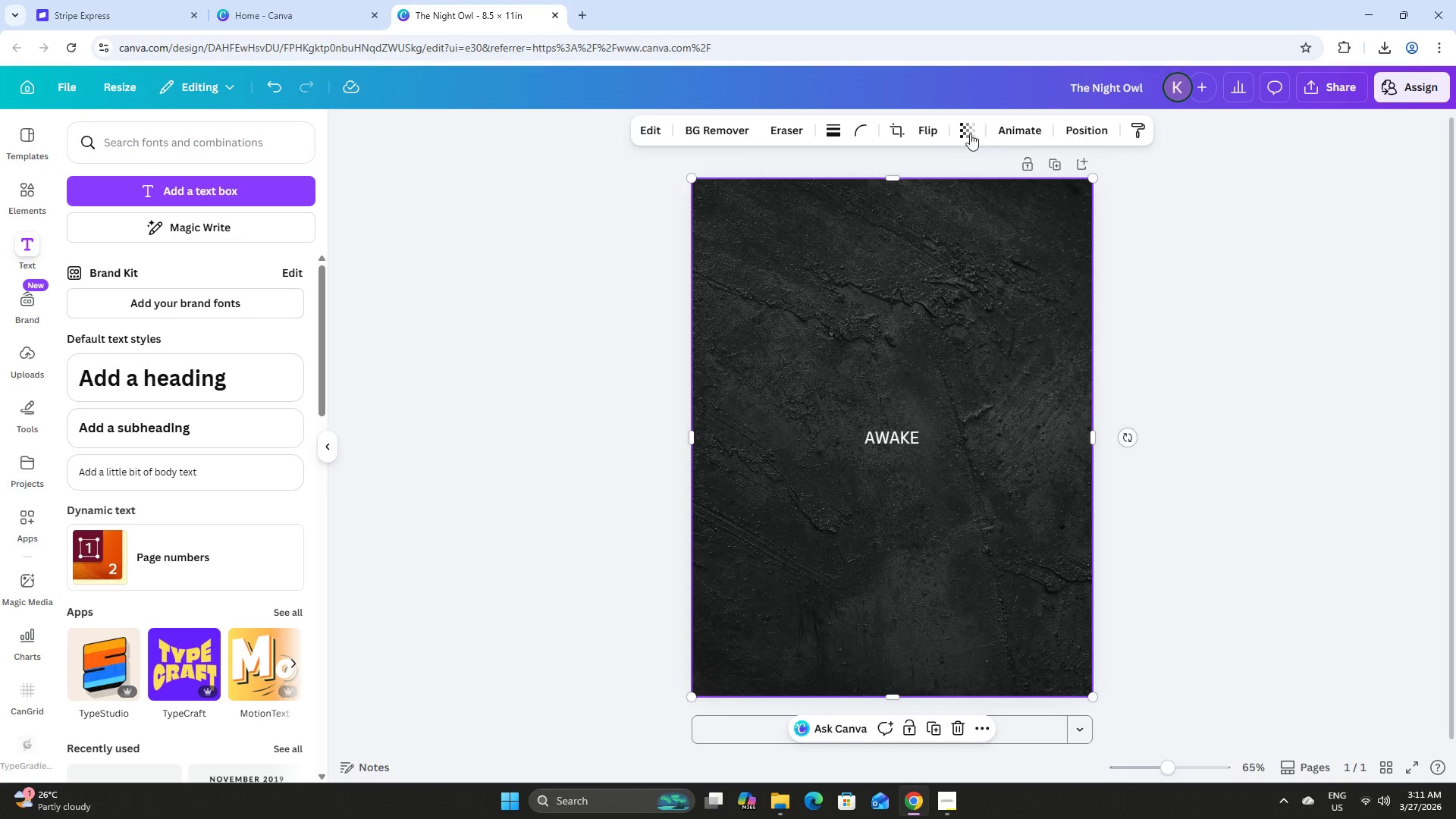 
left_click([962, 129])
 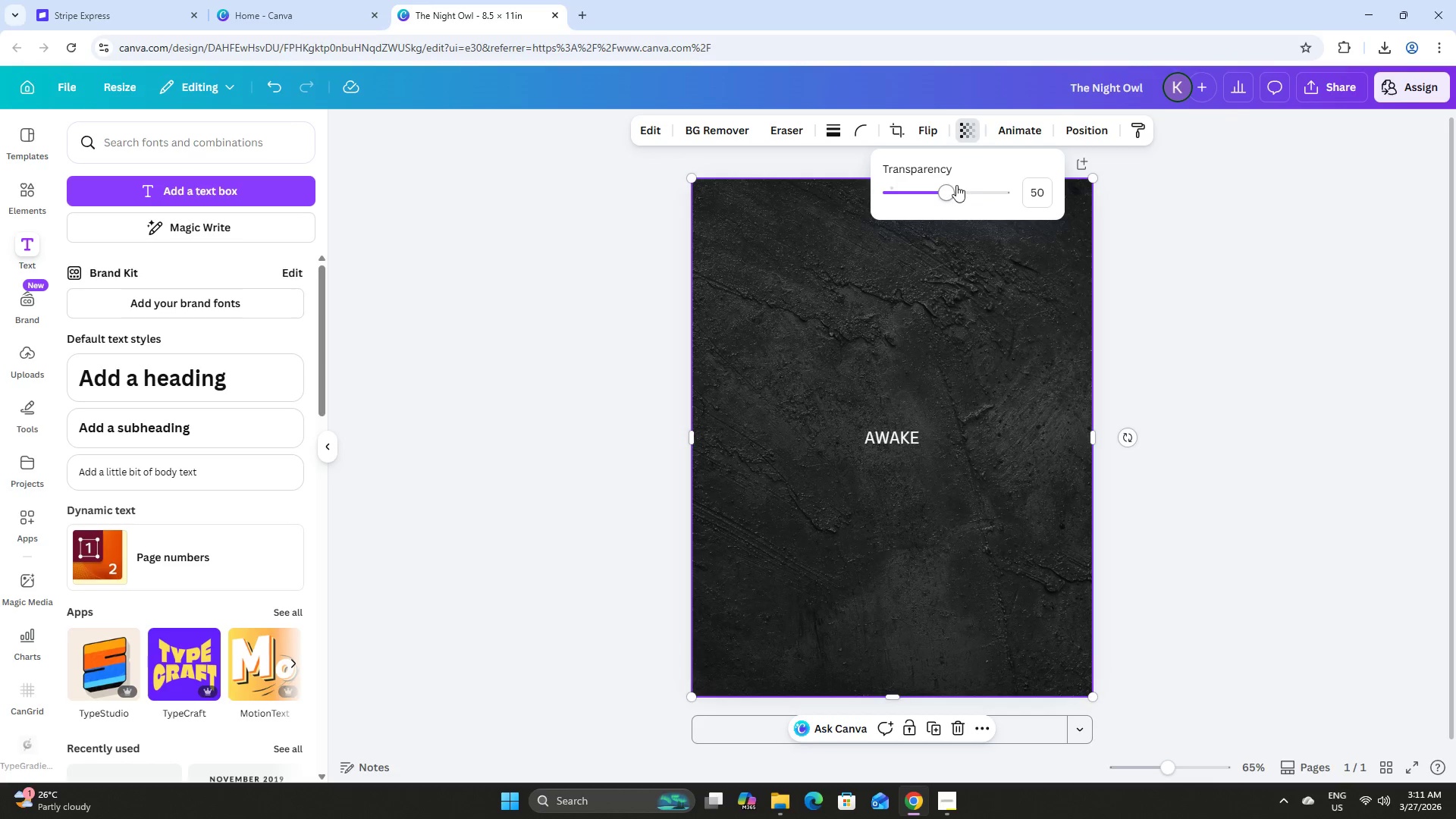 
left_click_drag(start_coordinate=[952, 187], to_coordinate=[949, 191])
 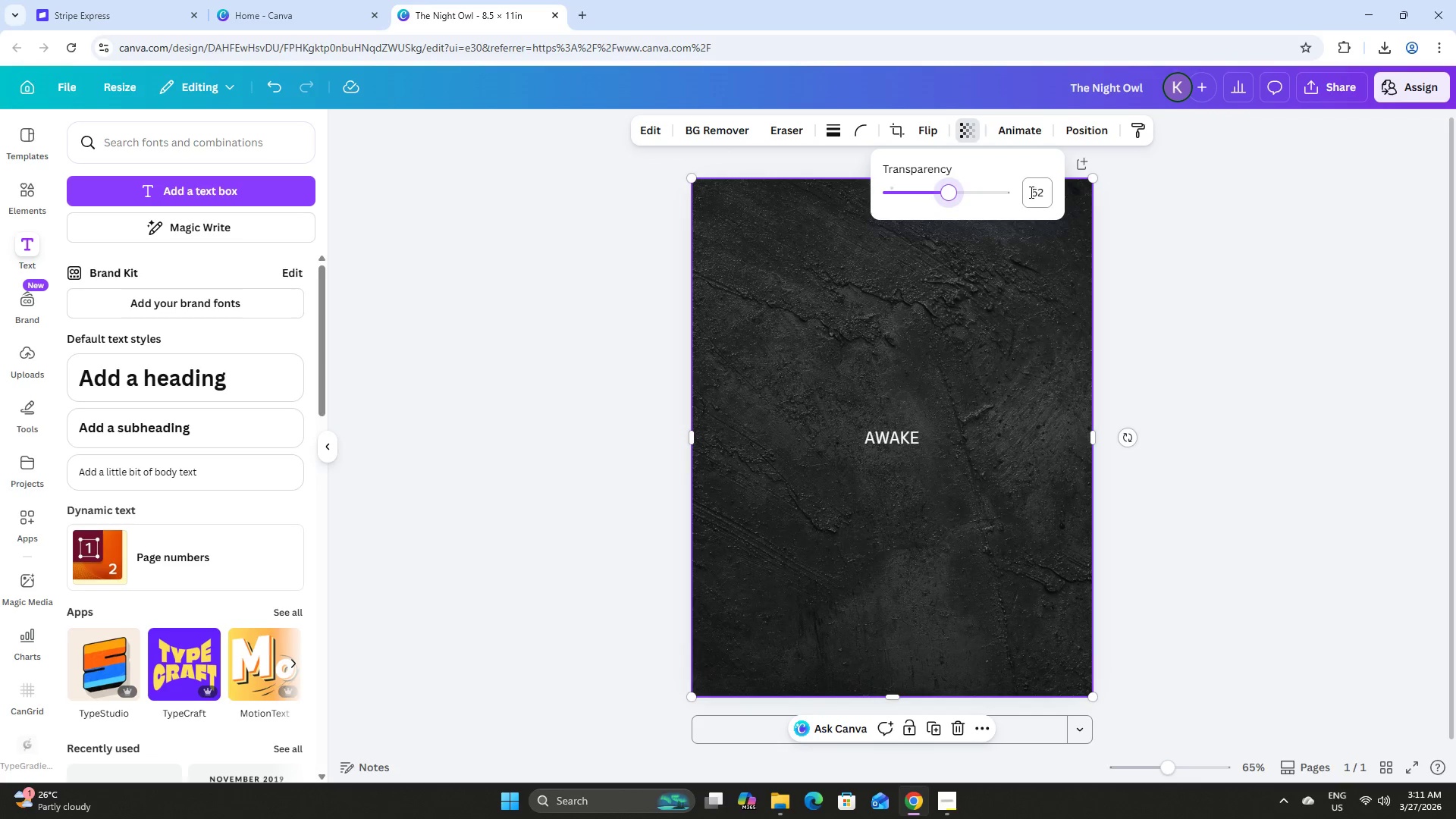 
left_click([1030, 192])
 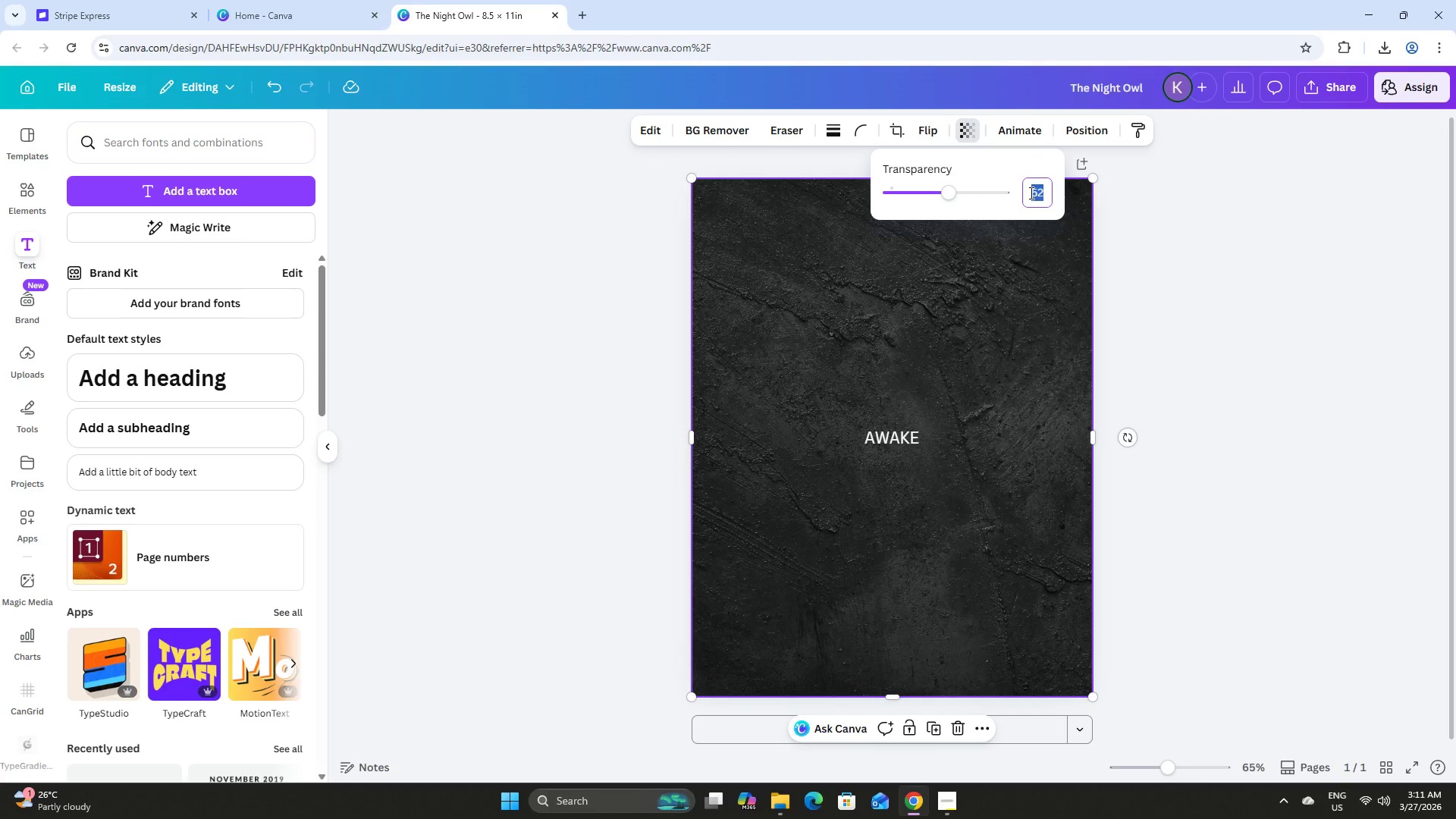 
key(Numpad4)
 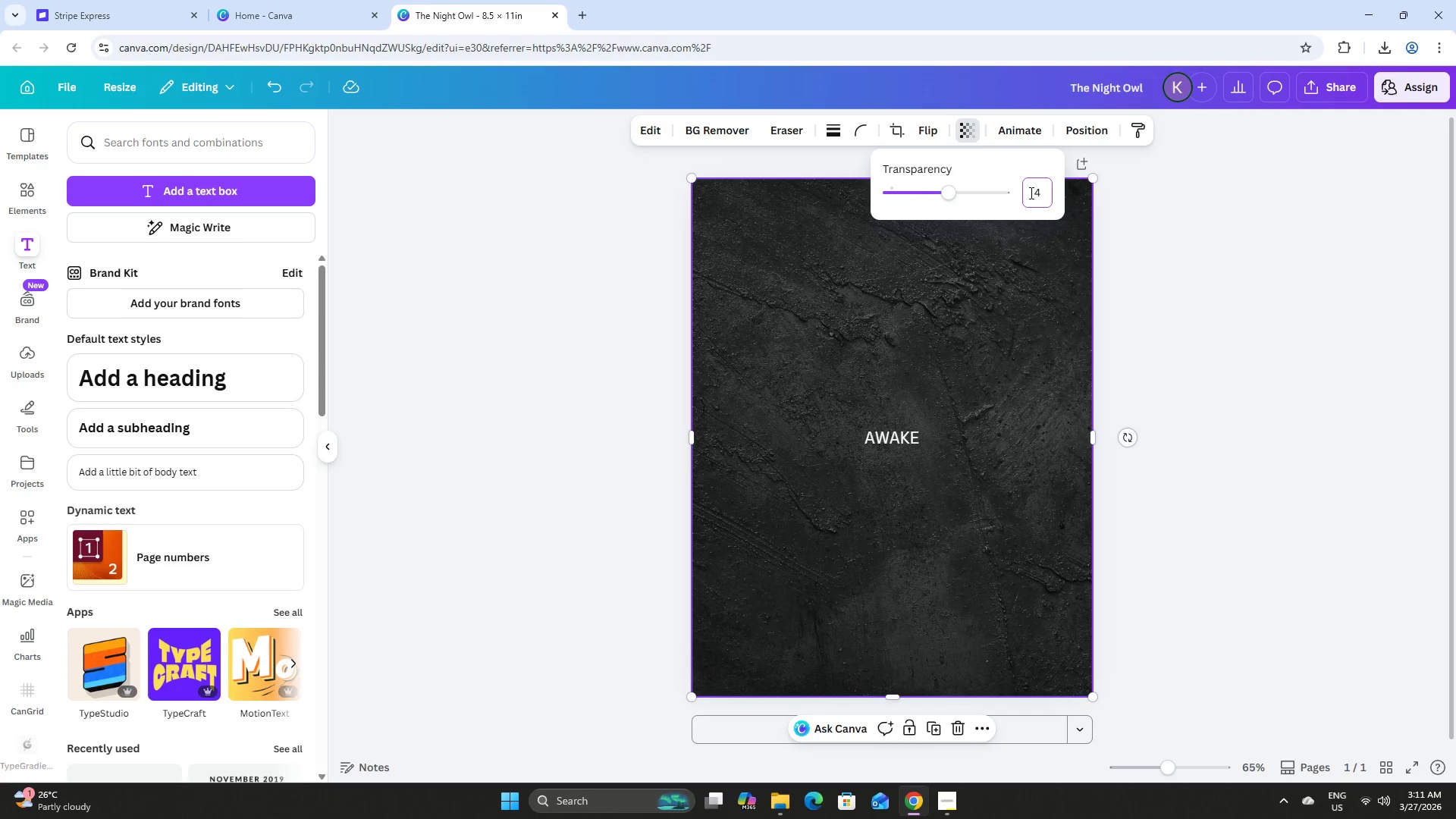 
key(Backspace)
 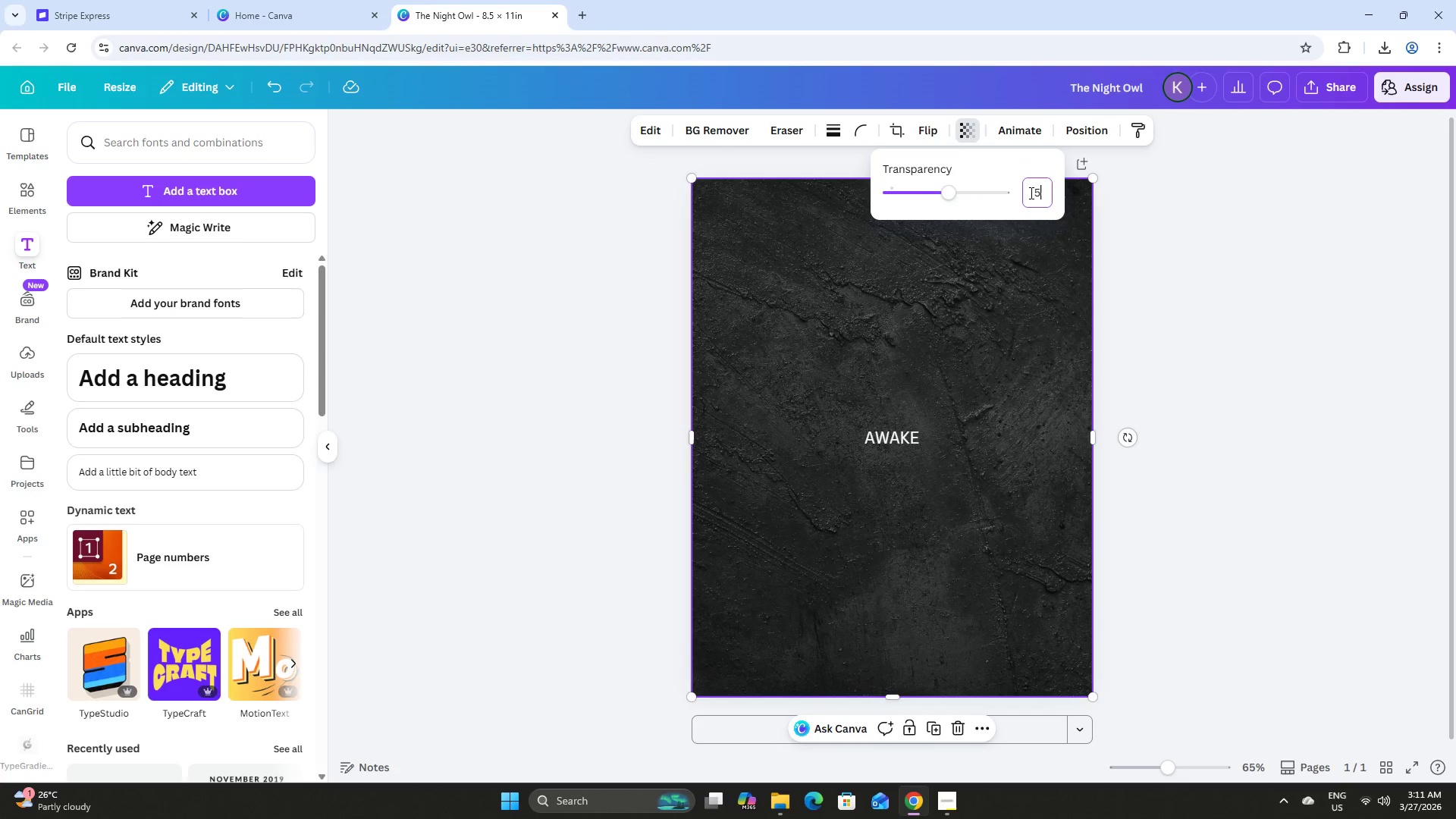 
key(Numpad5)
 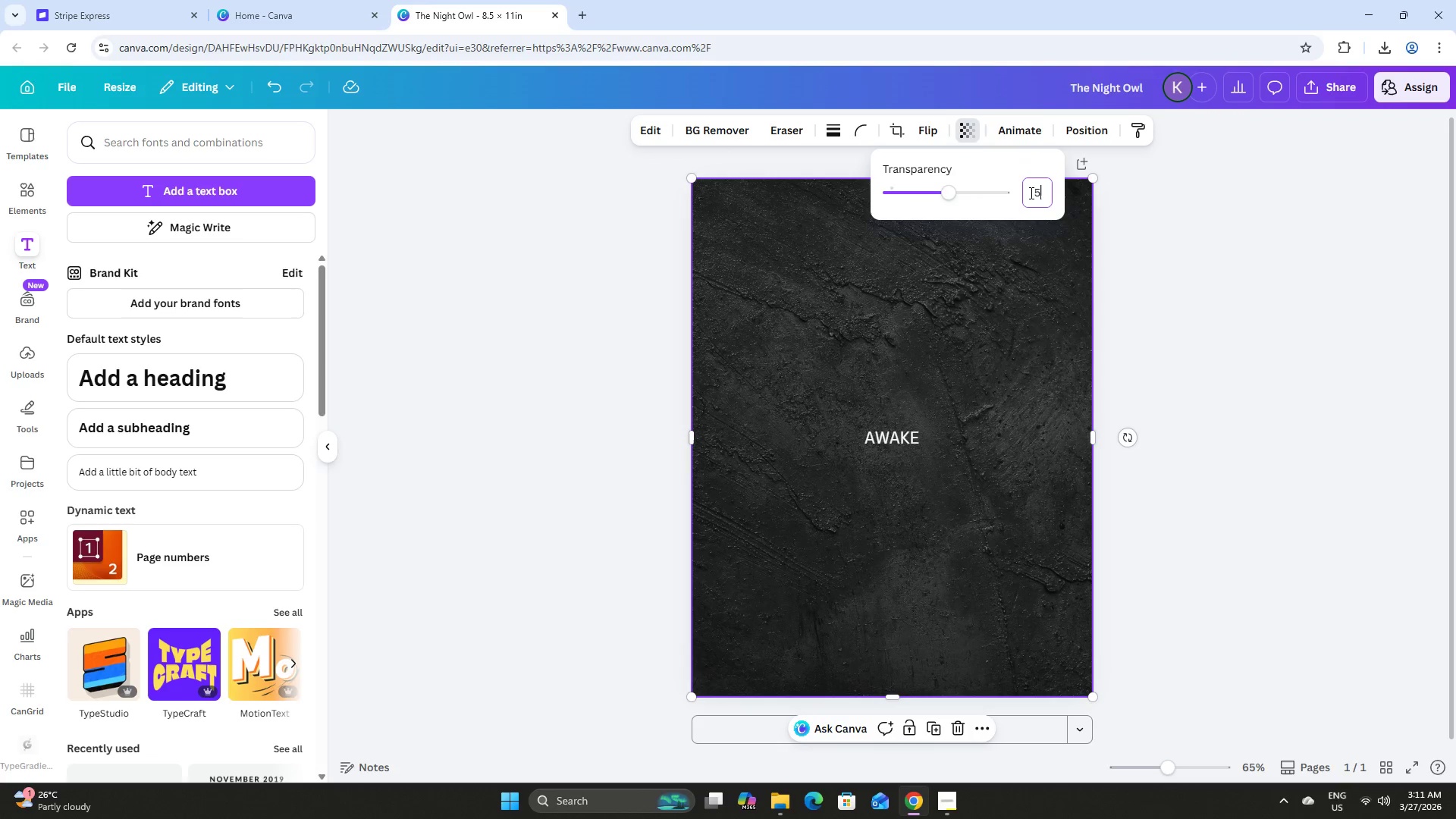 
key(Numpad0)
 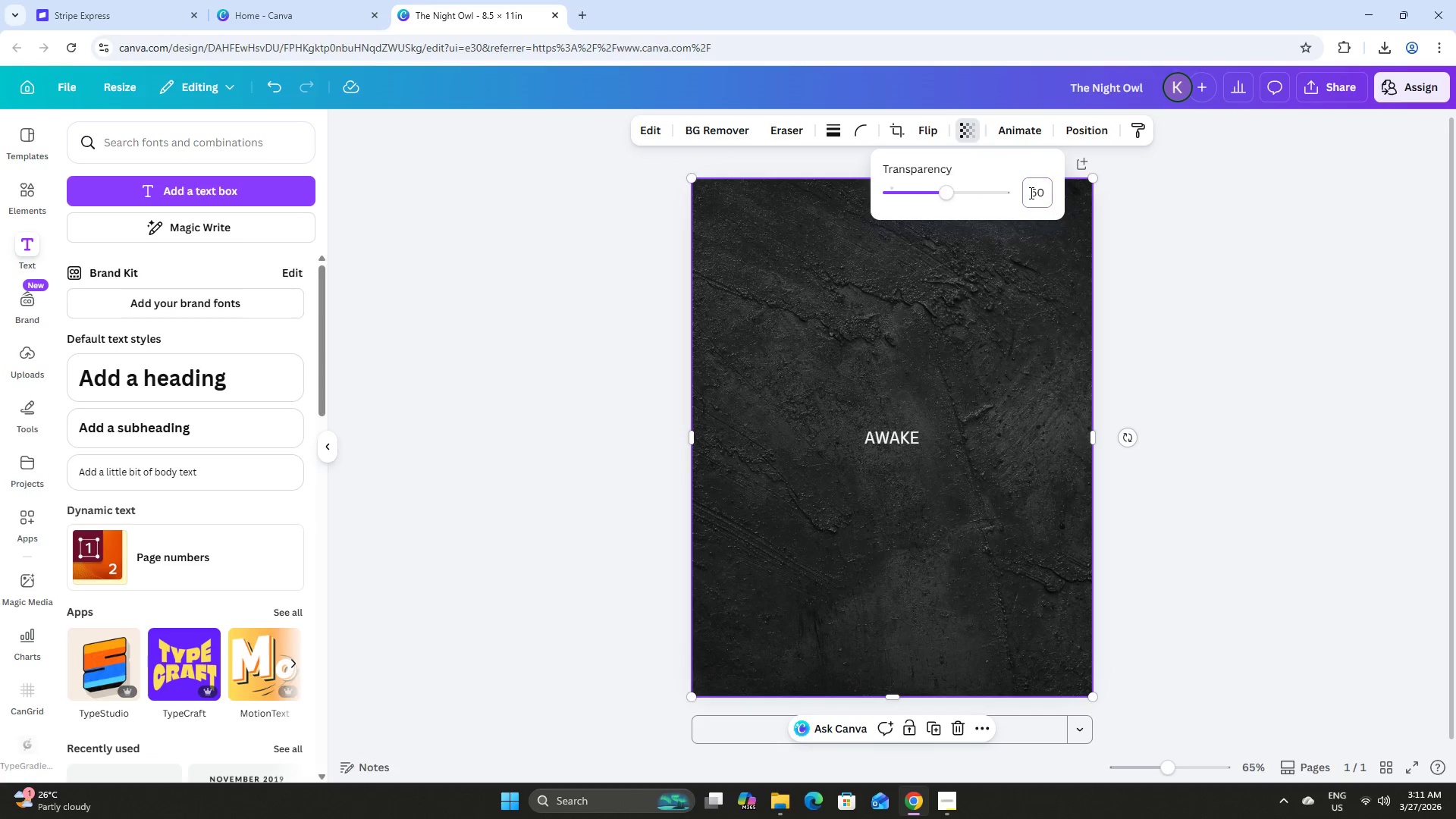 
key(NumpadEnter)
 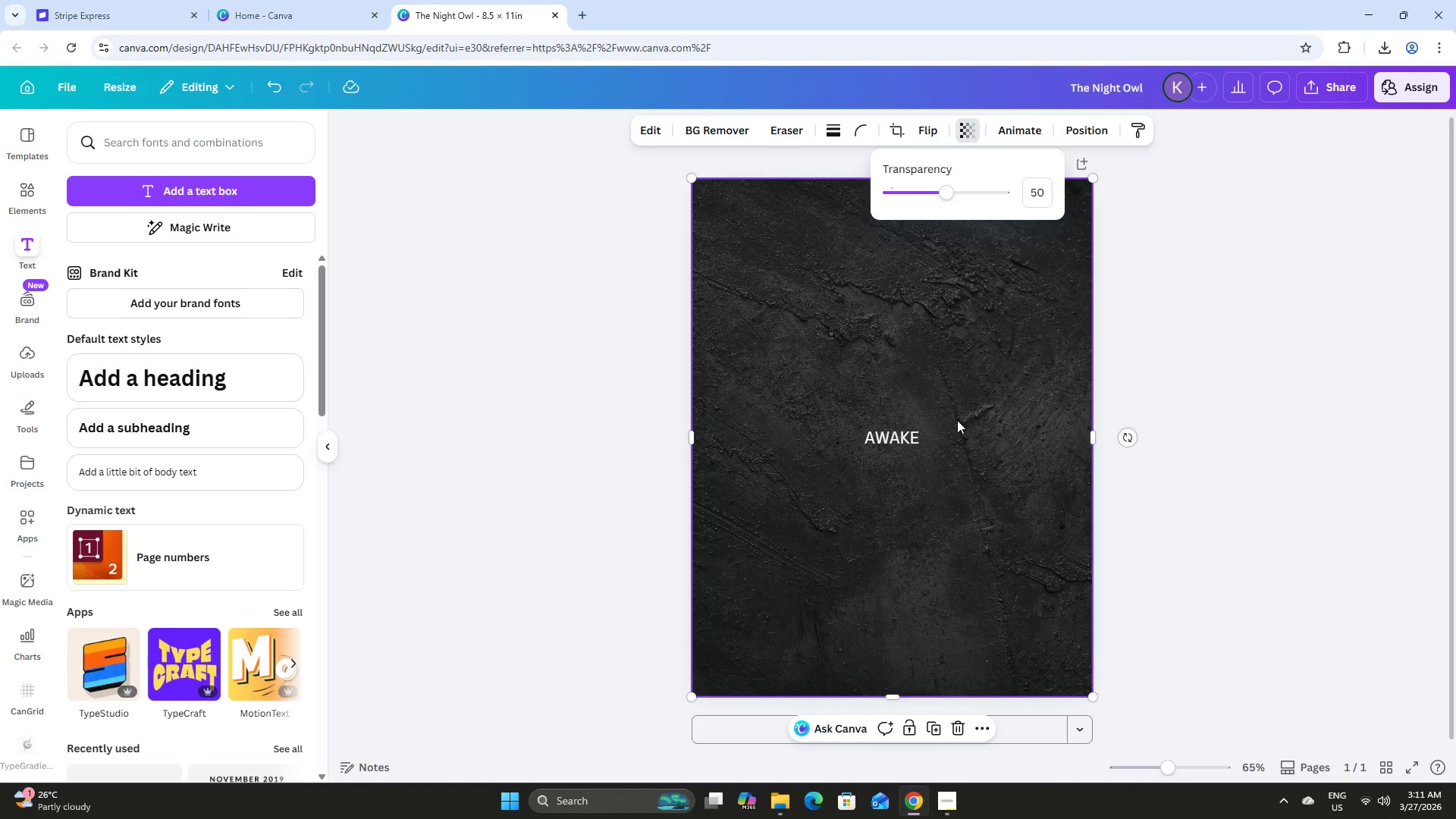 
left_click([889, 428])
 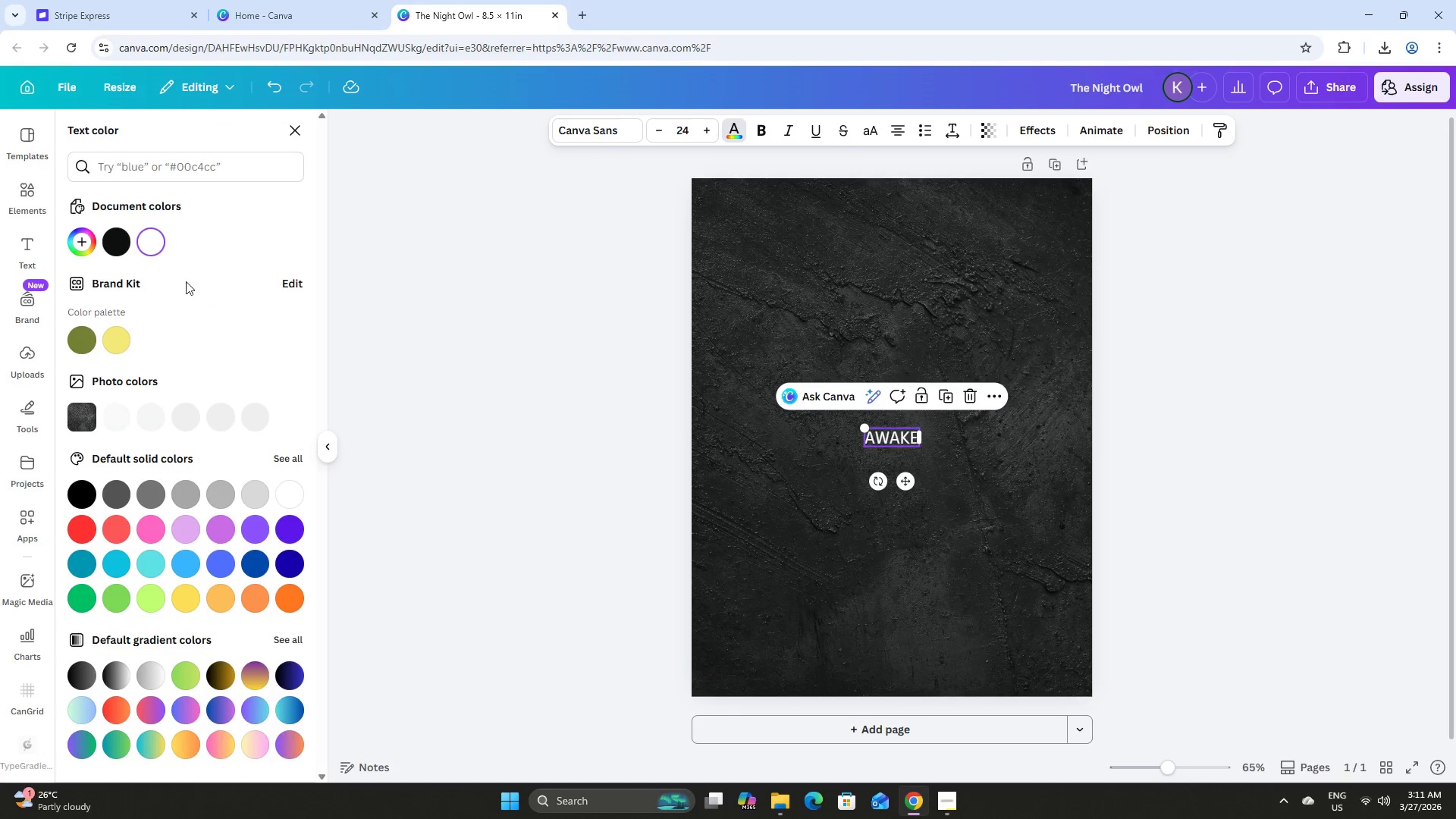 
left_click([83, 241])
 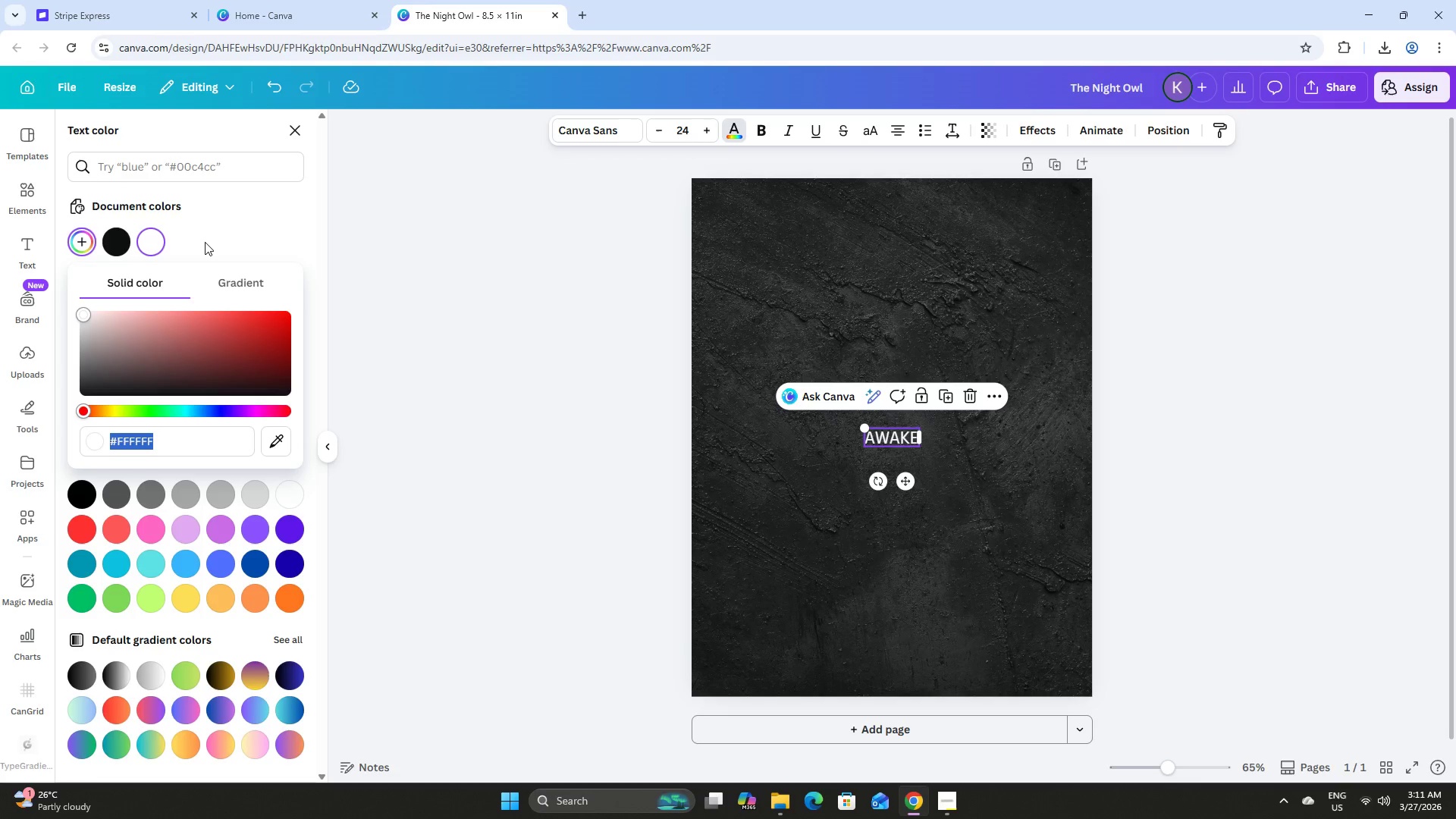 
wait(5.92)
 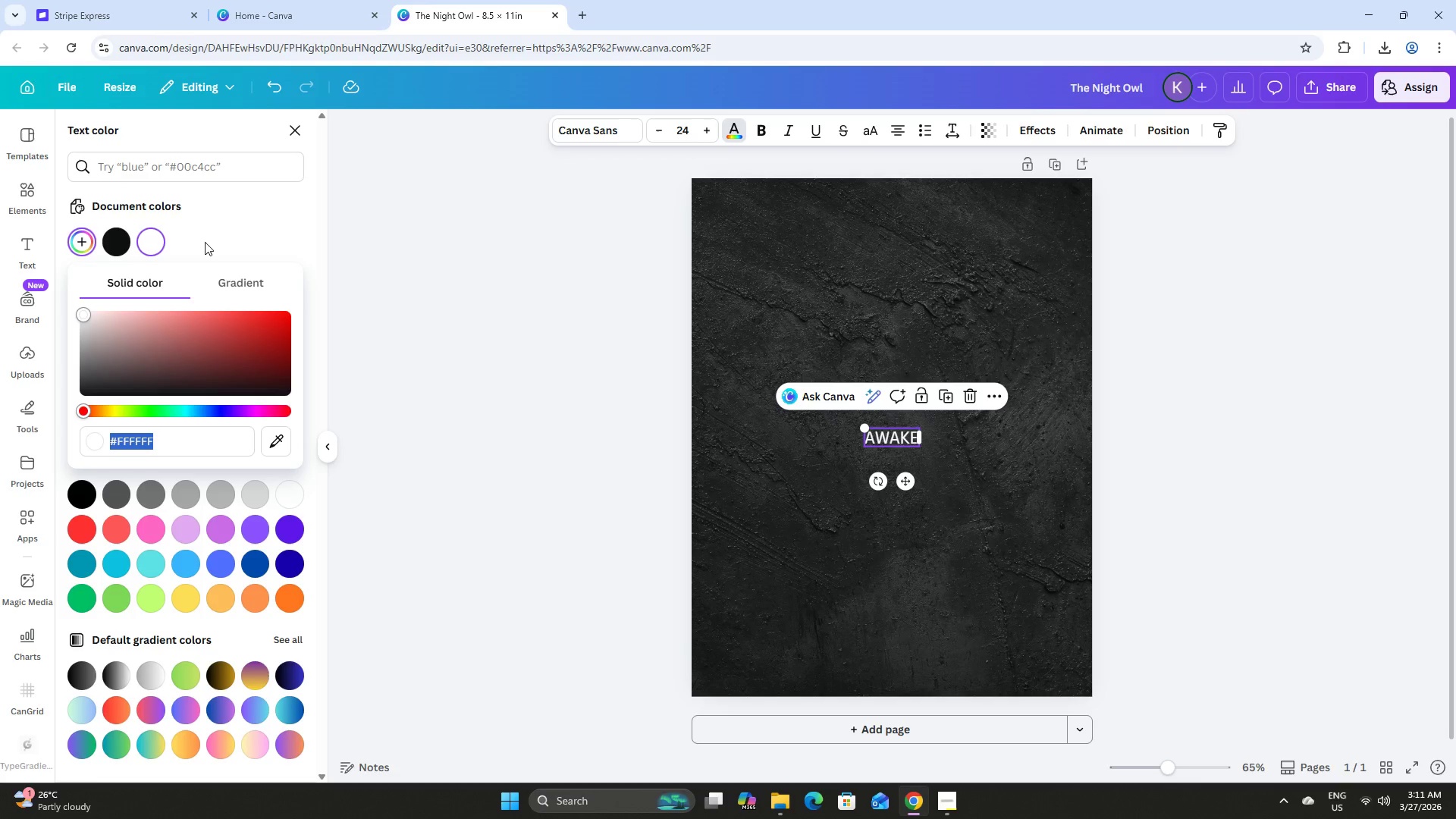 
type(6b6f72)
key(NumpadEnter)
 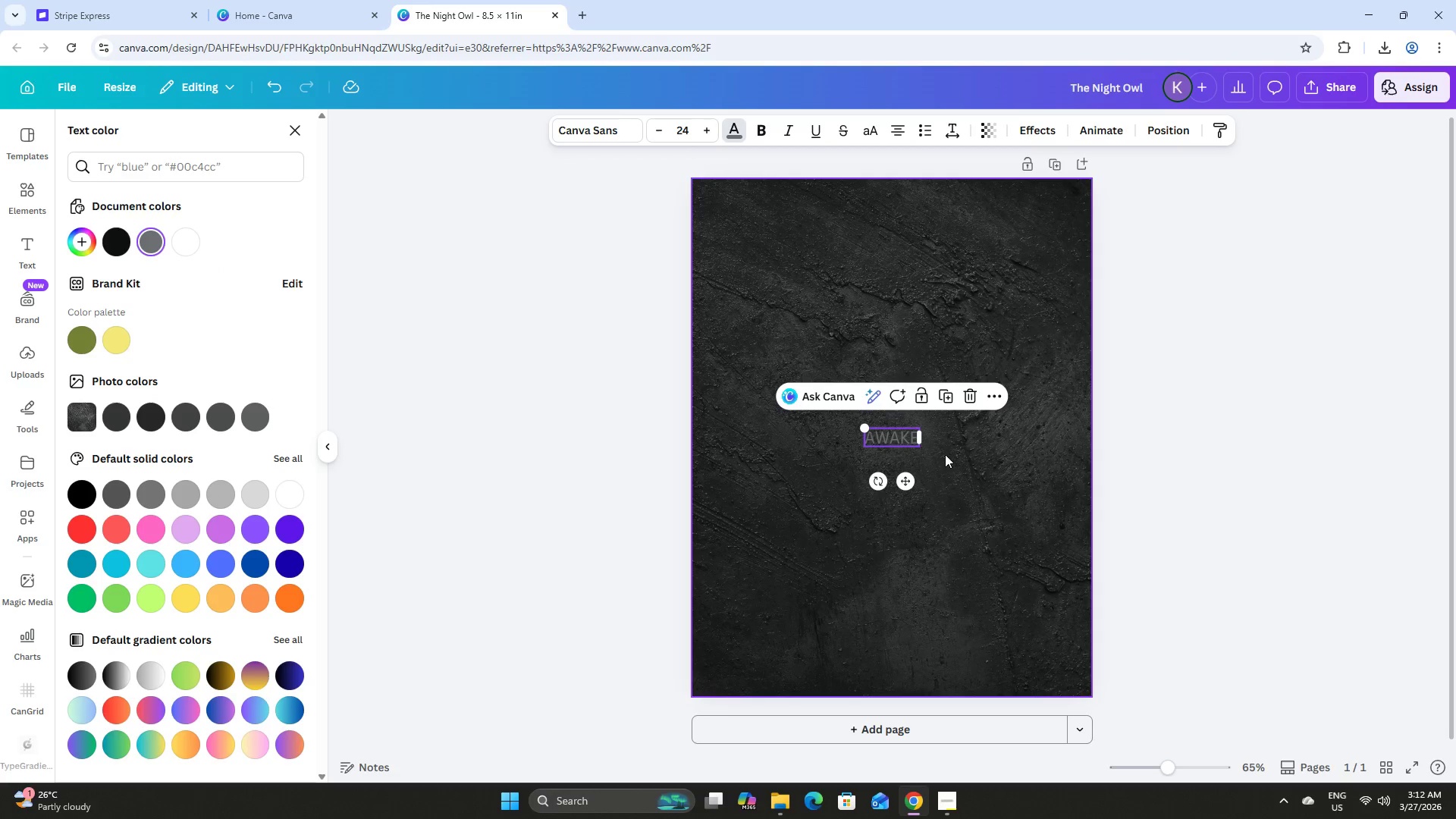 
left_click_drag(start_coordinate=[917, 446], to_coordinate=[918, 437])
 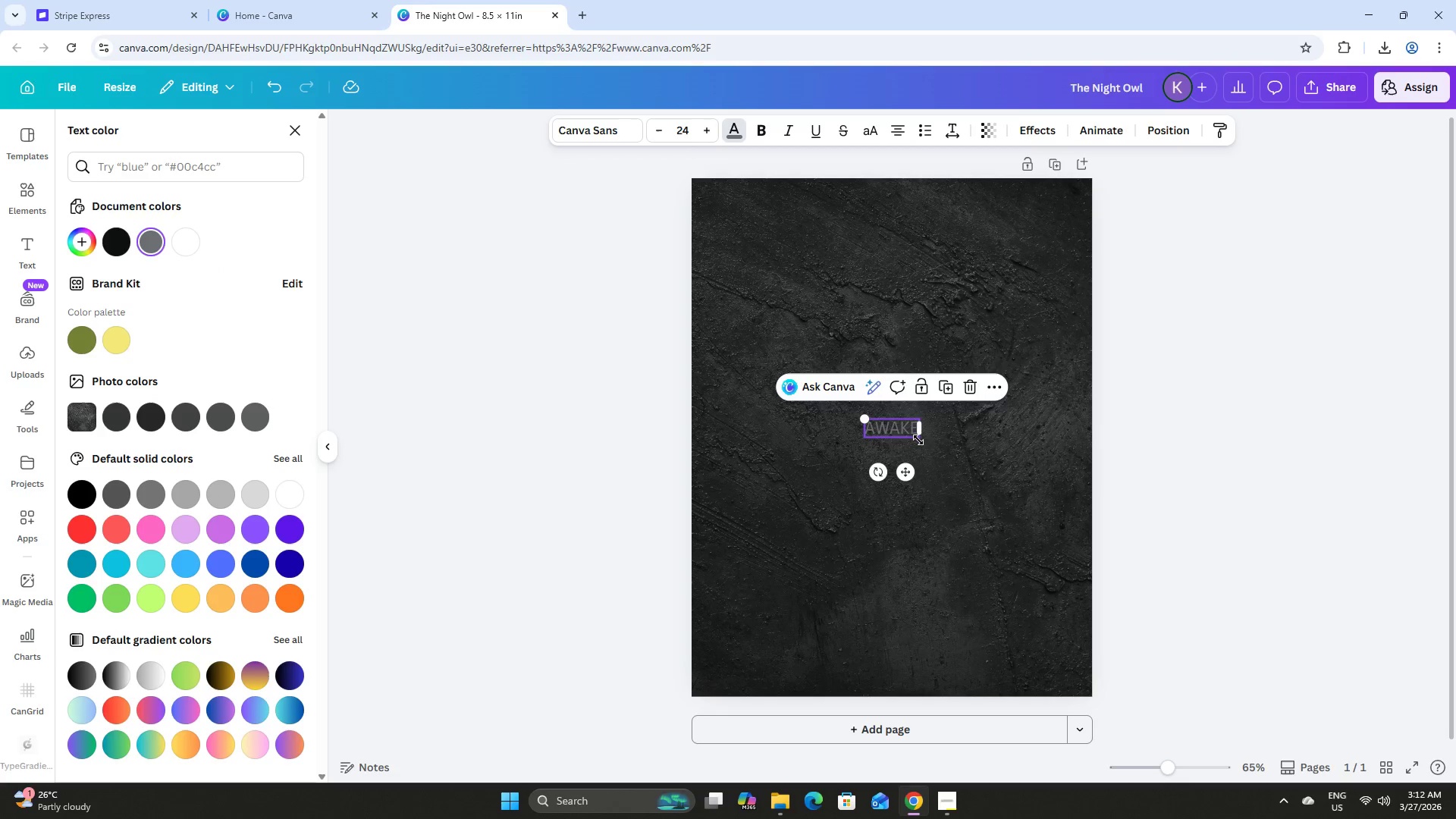 
left_click_drag(start_coordinate=[918, 438], to_coordinate=[991, 482])
 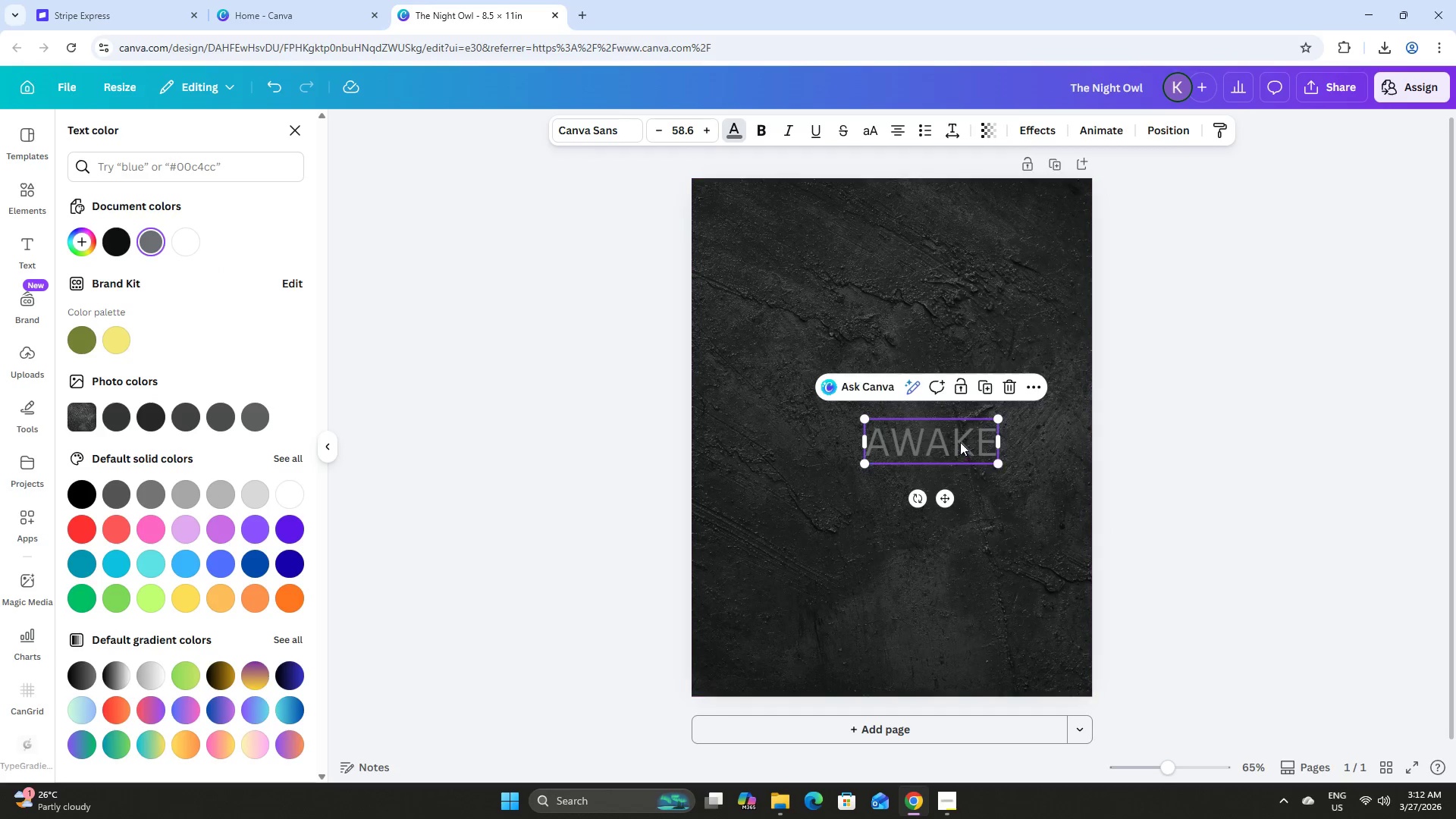 
left_click_drag(start_coordinate=[960, 442], to_coordinate=[850, 259])
 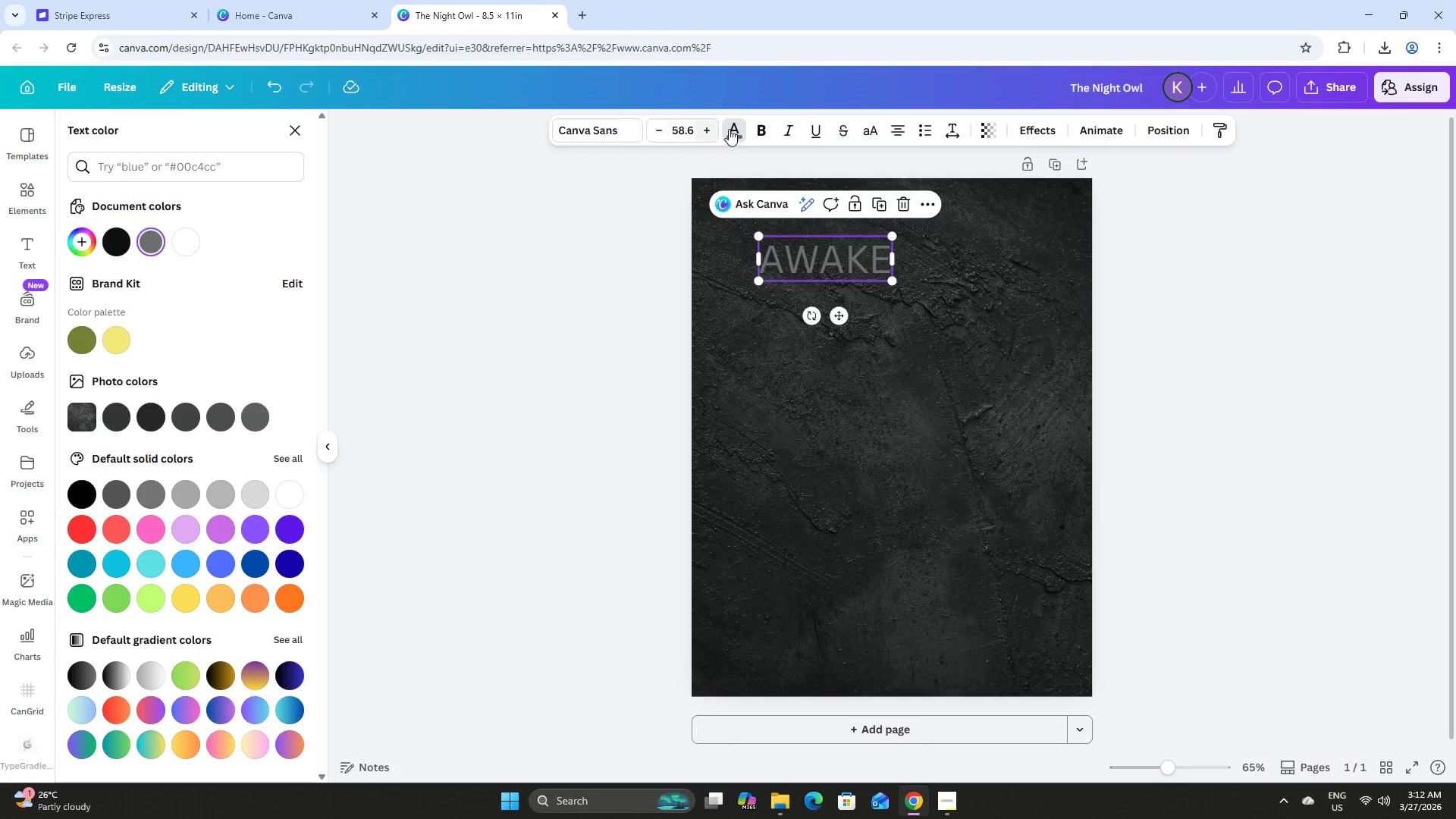 
left_click([735, 133])
 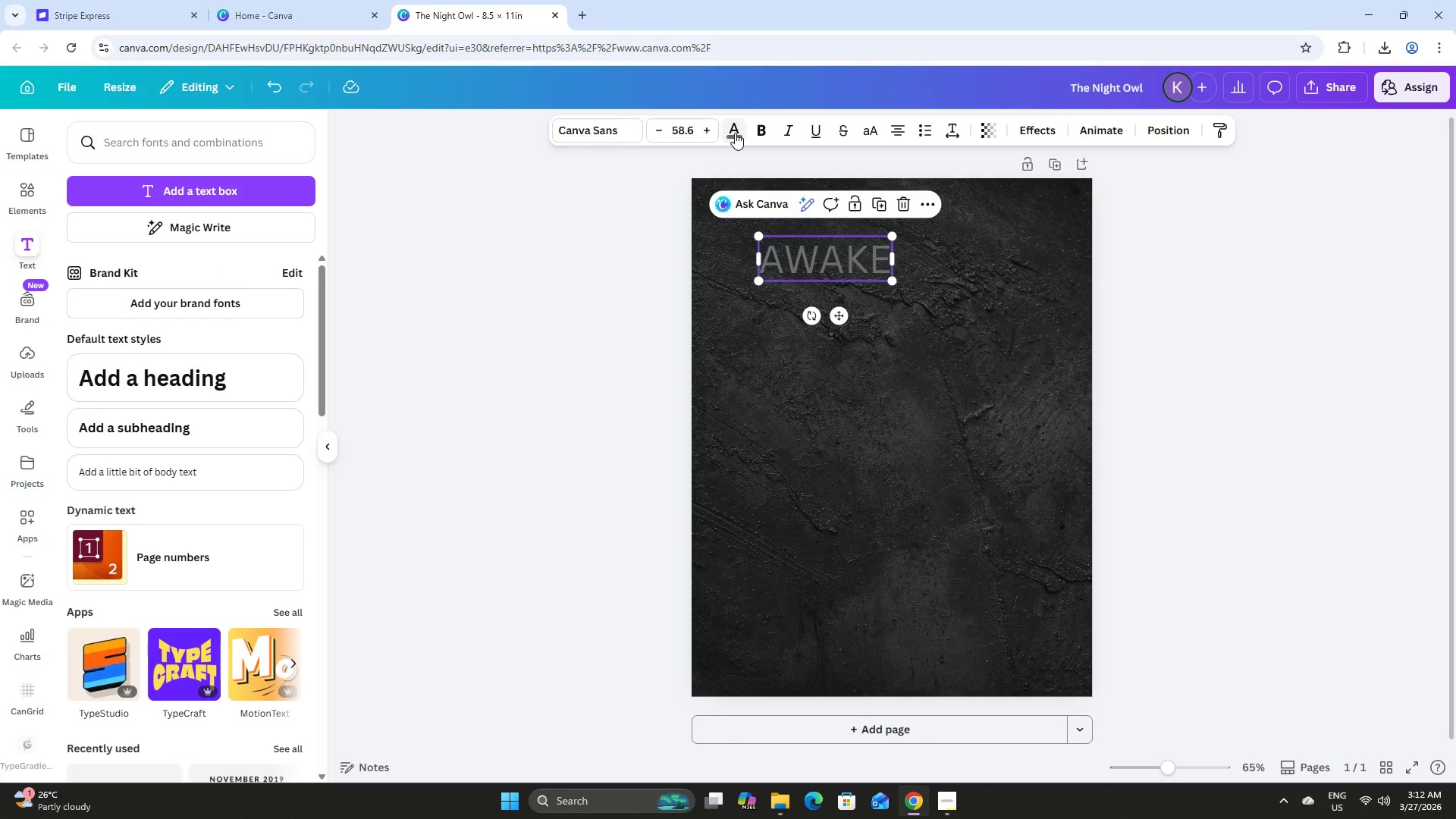 
left_click([735, 133])
 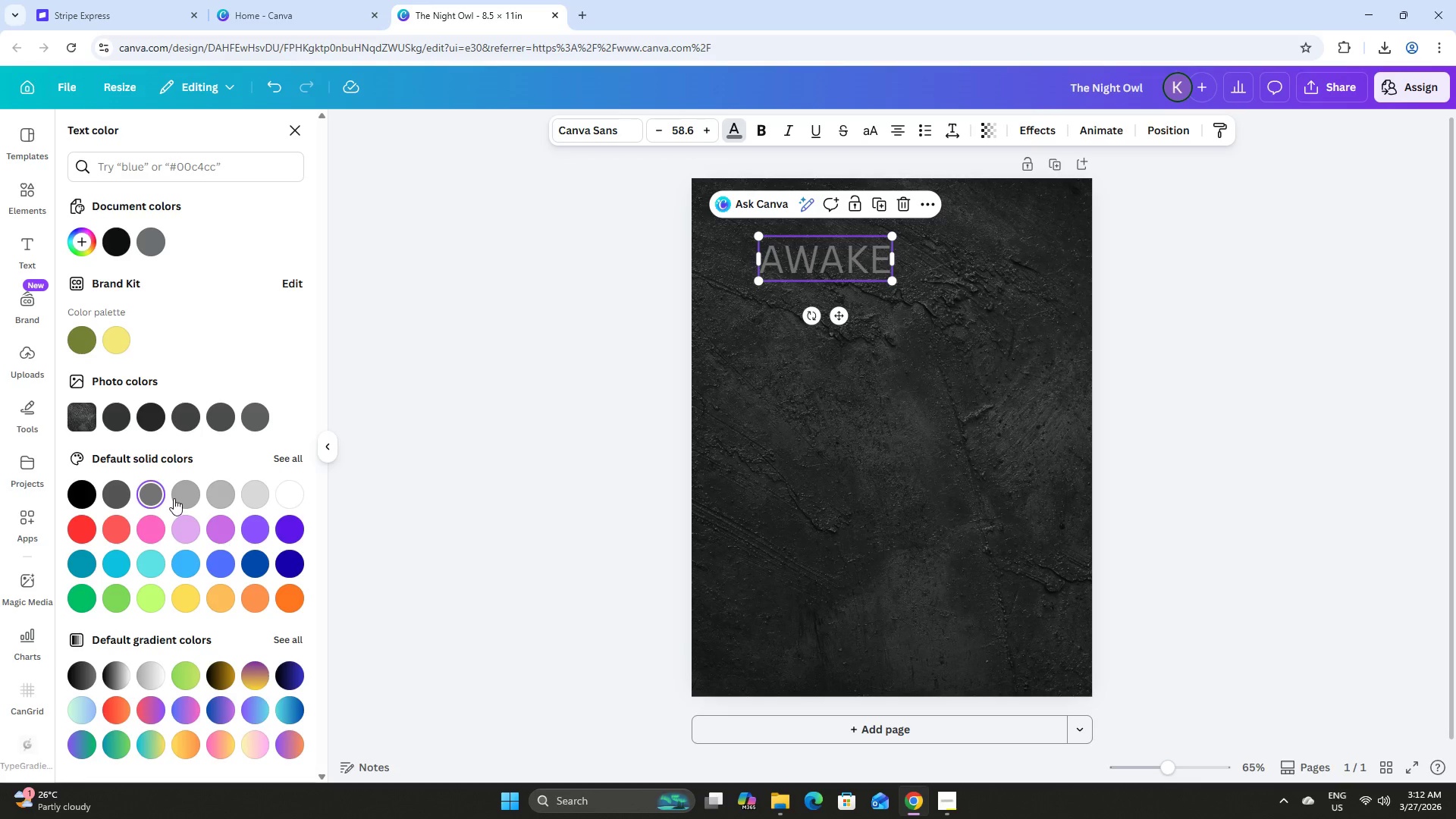 
left_click([231, 491])
 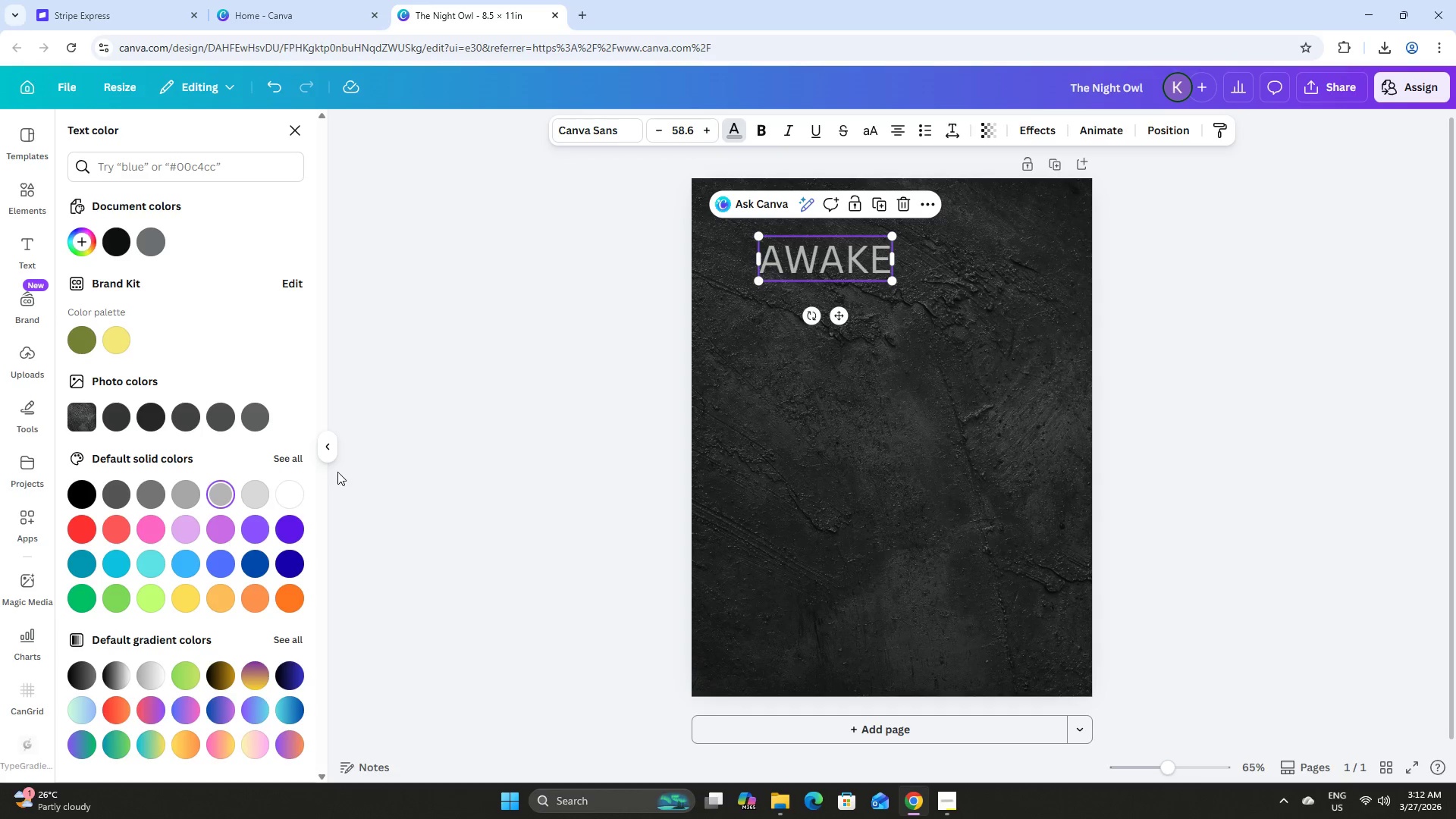 
left_click([257, 493])
 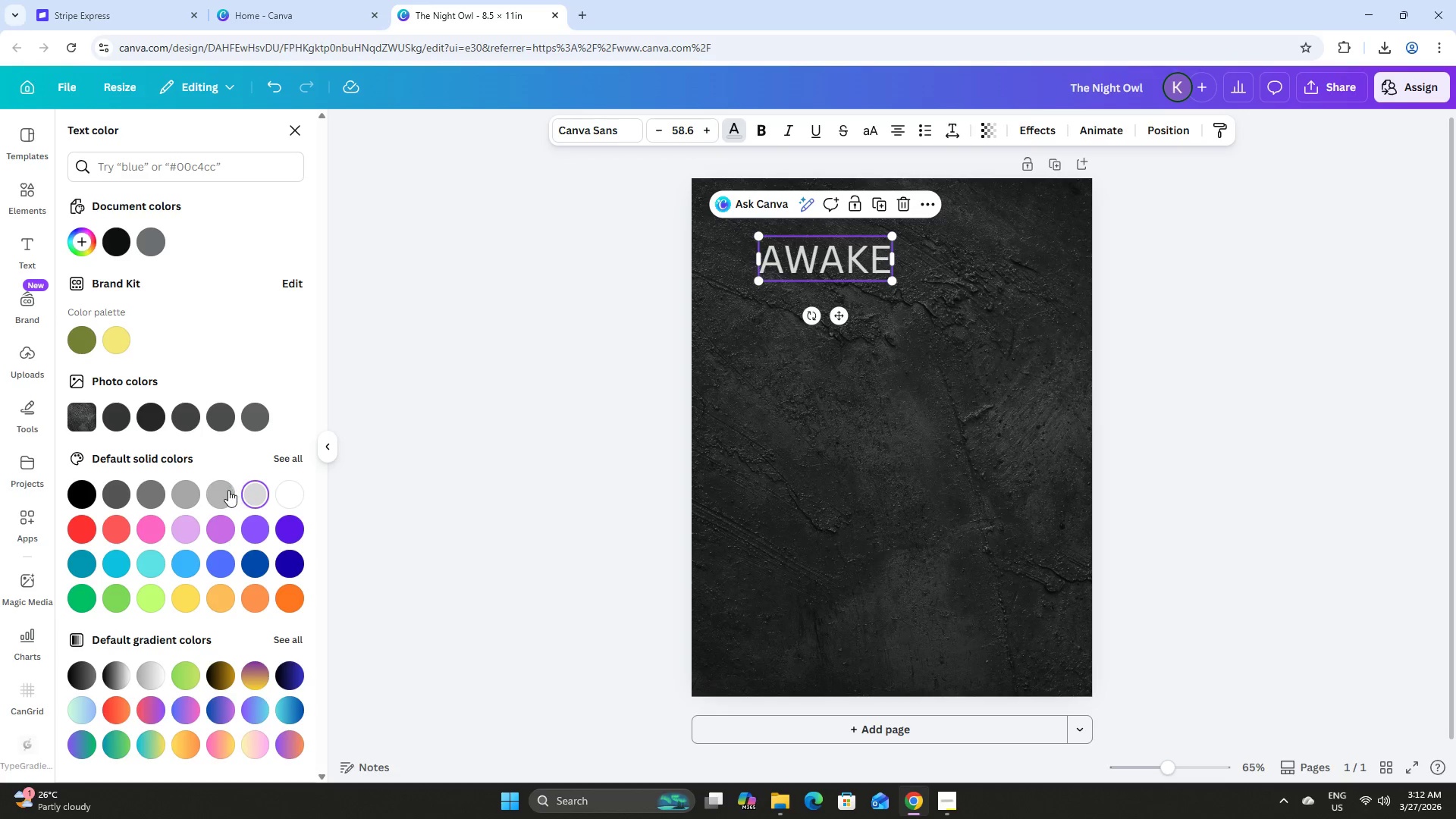 
left_click([228, 490])
 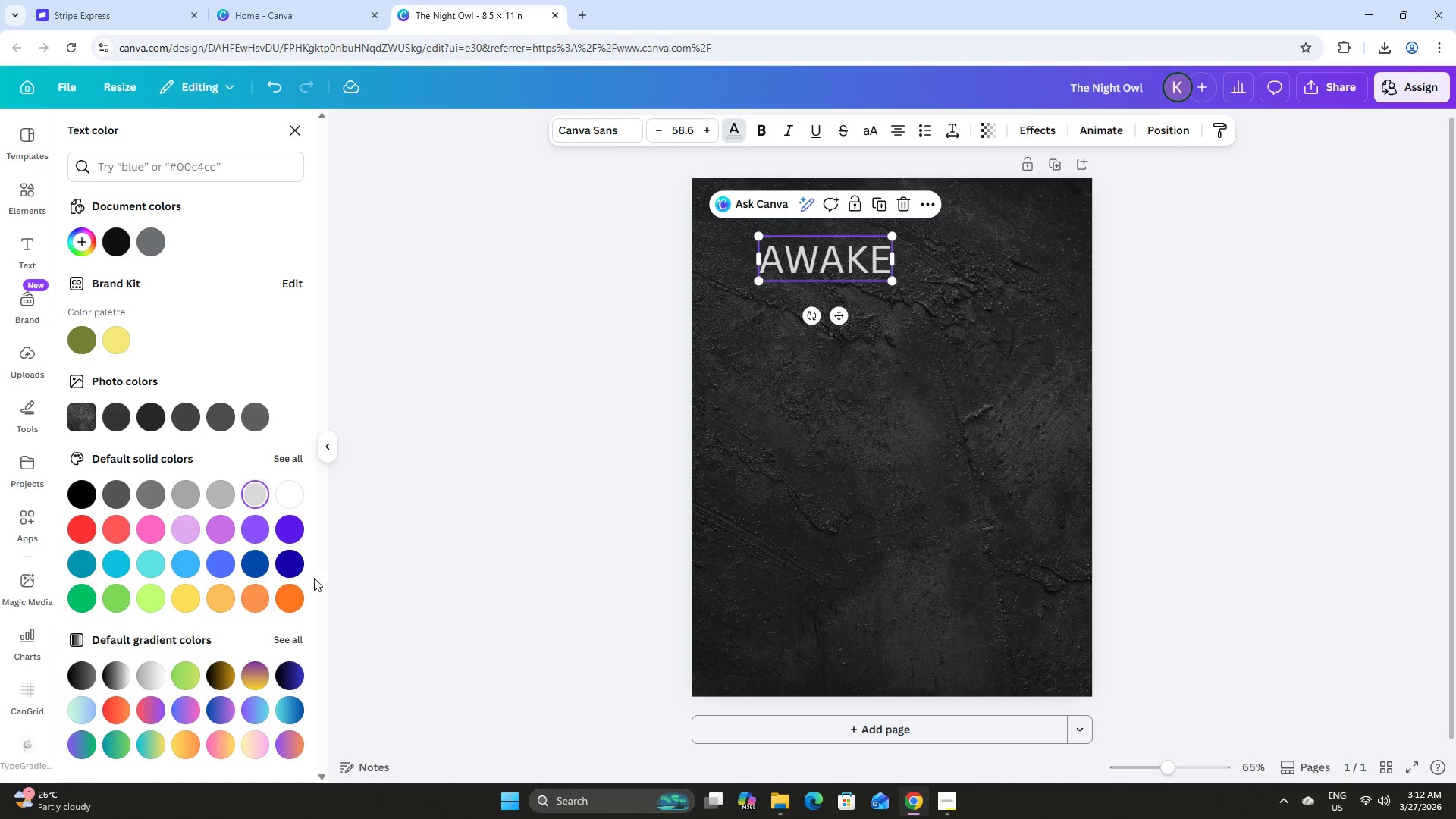 
left_click([284, 632])
 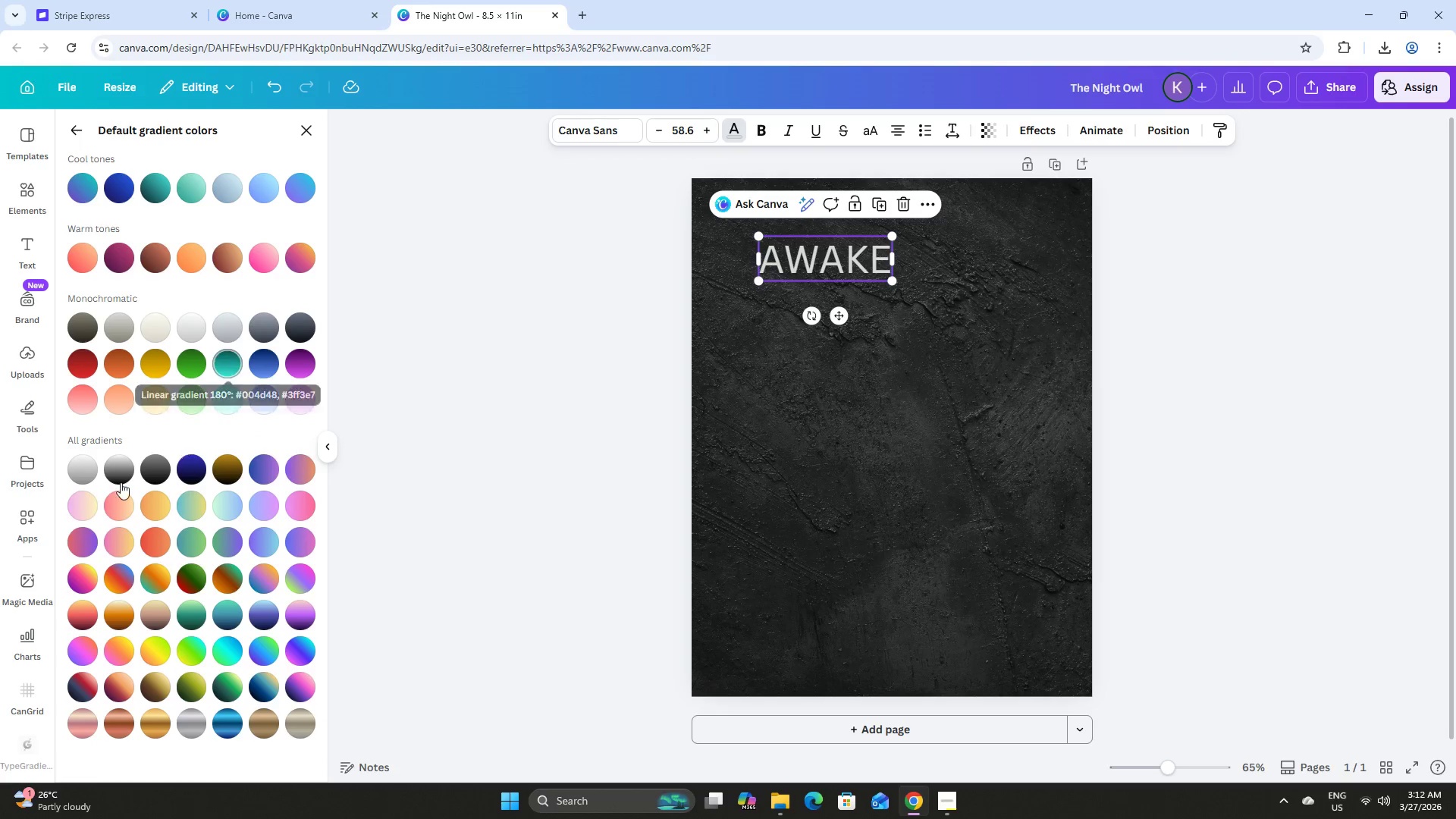 
left_click([119, 472])
 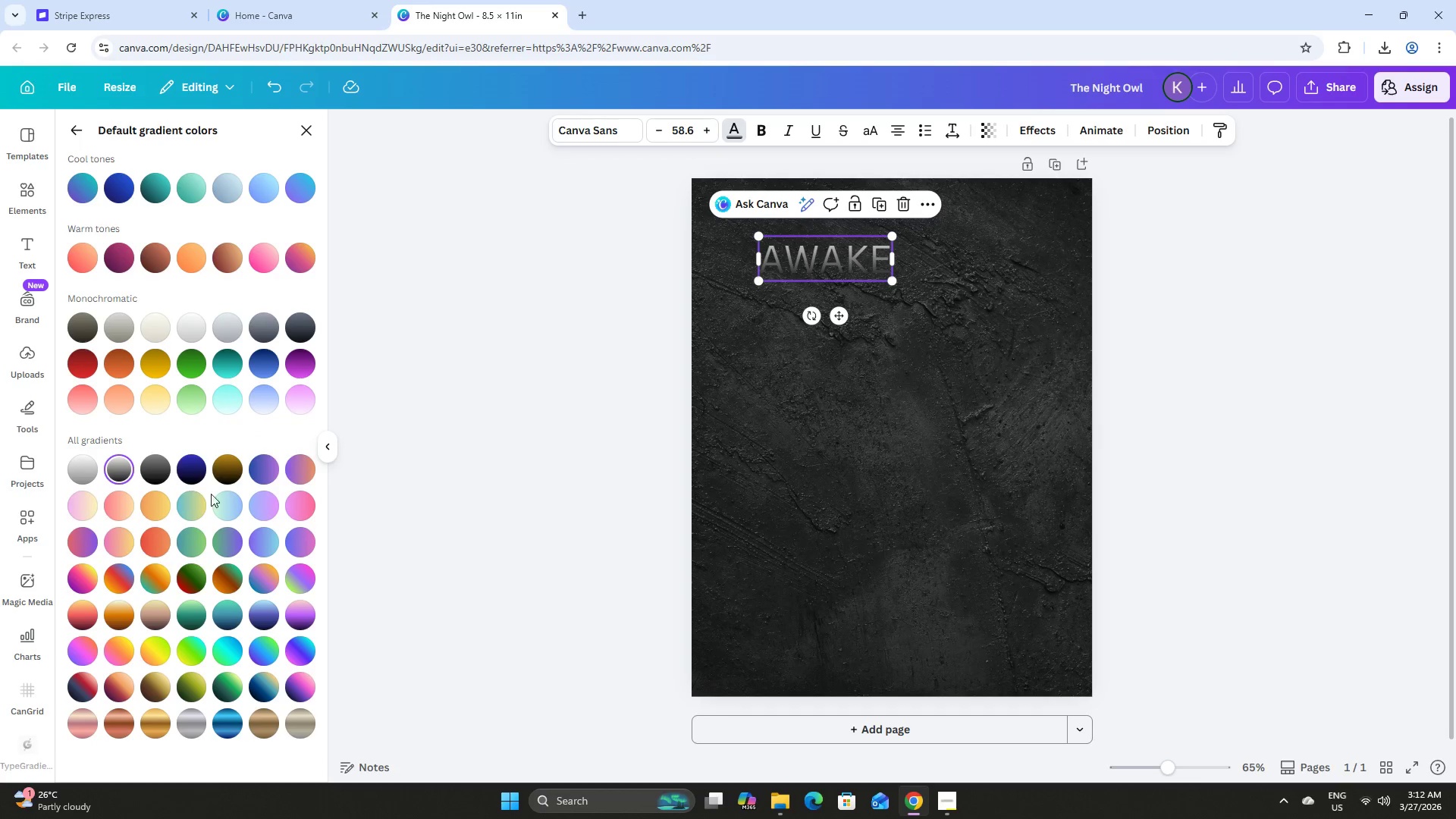 
scroll: coordinate [237, 502], scroll_direction: down, amount: 2.0
 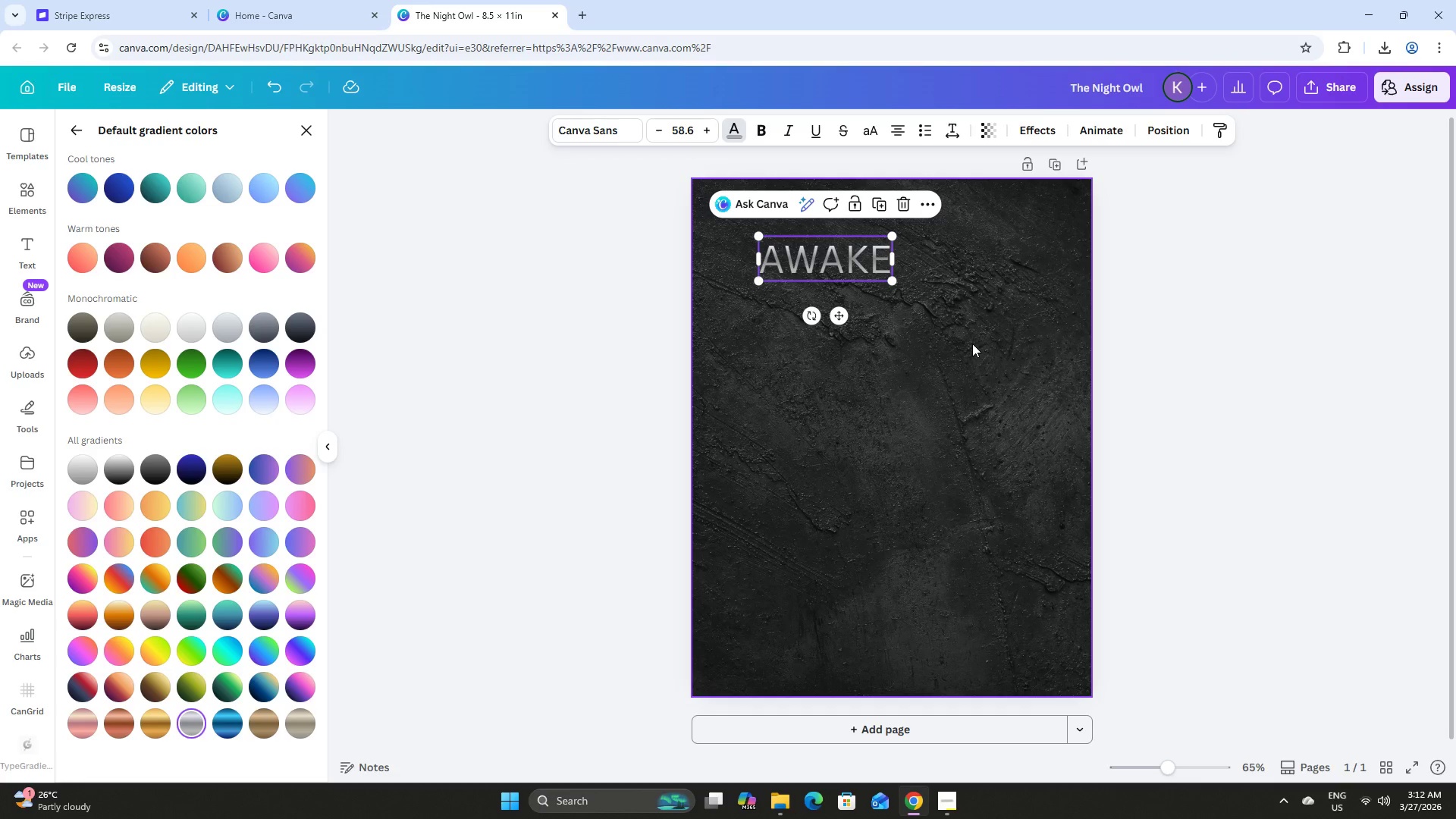 
wait(13.25)
 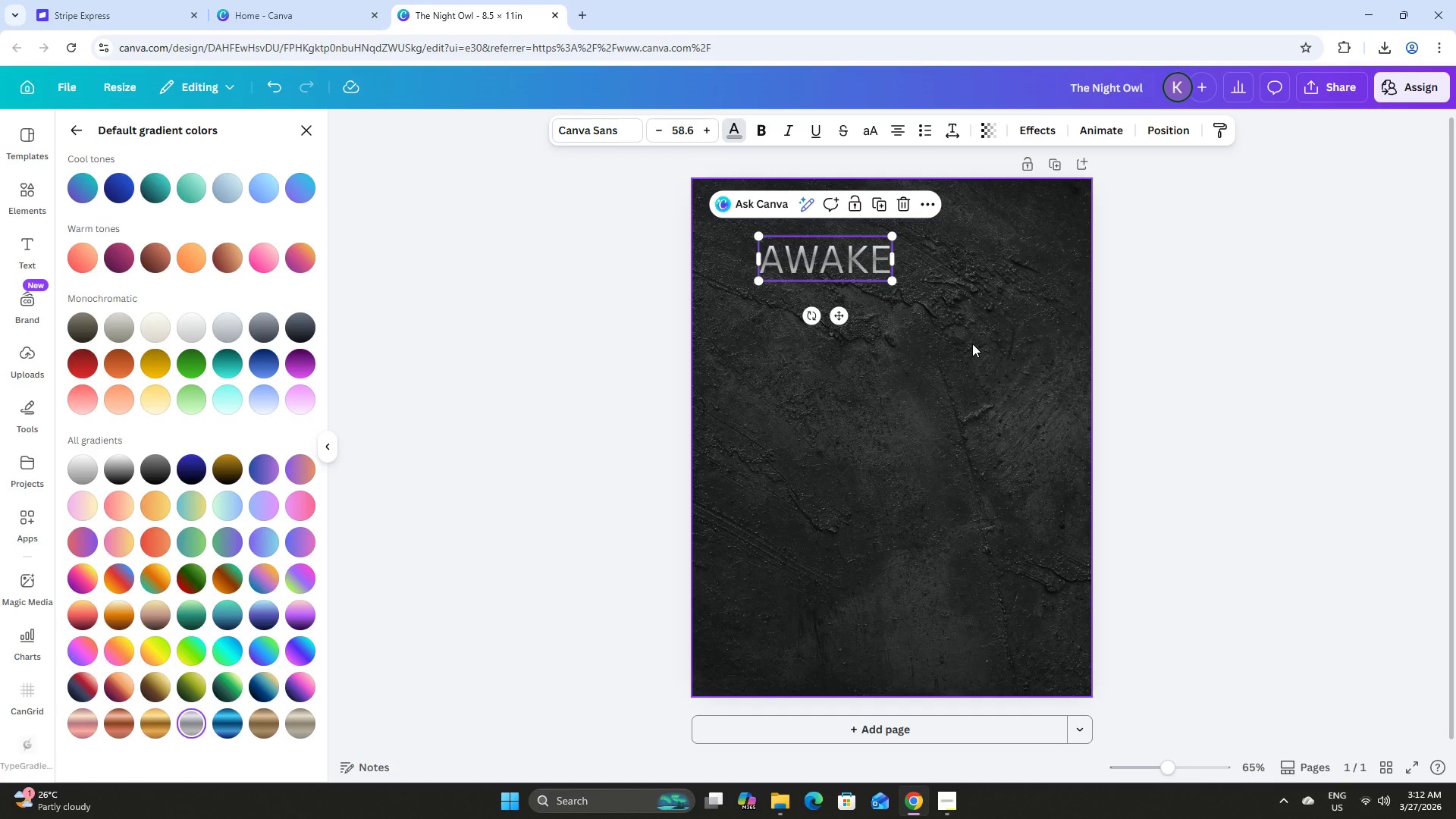 
left_click([303, 724])
 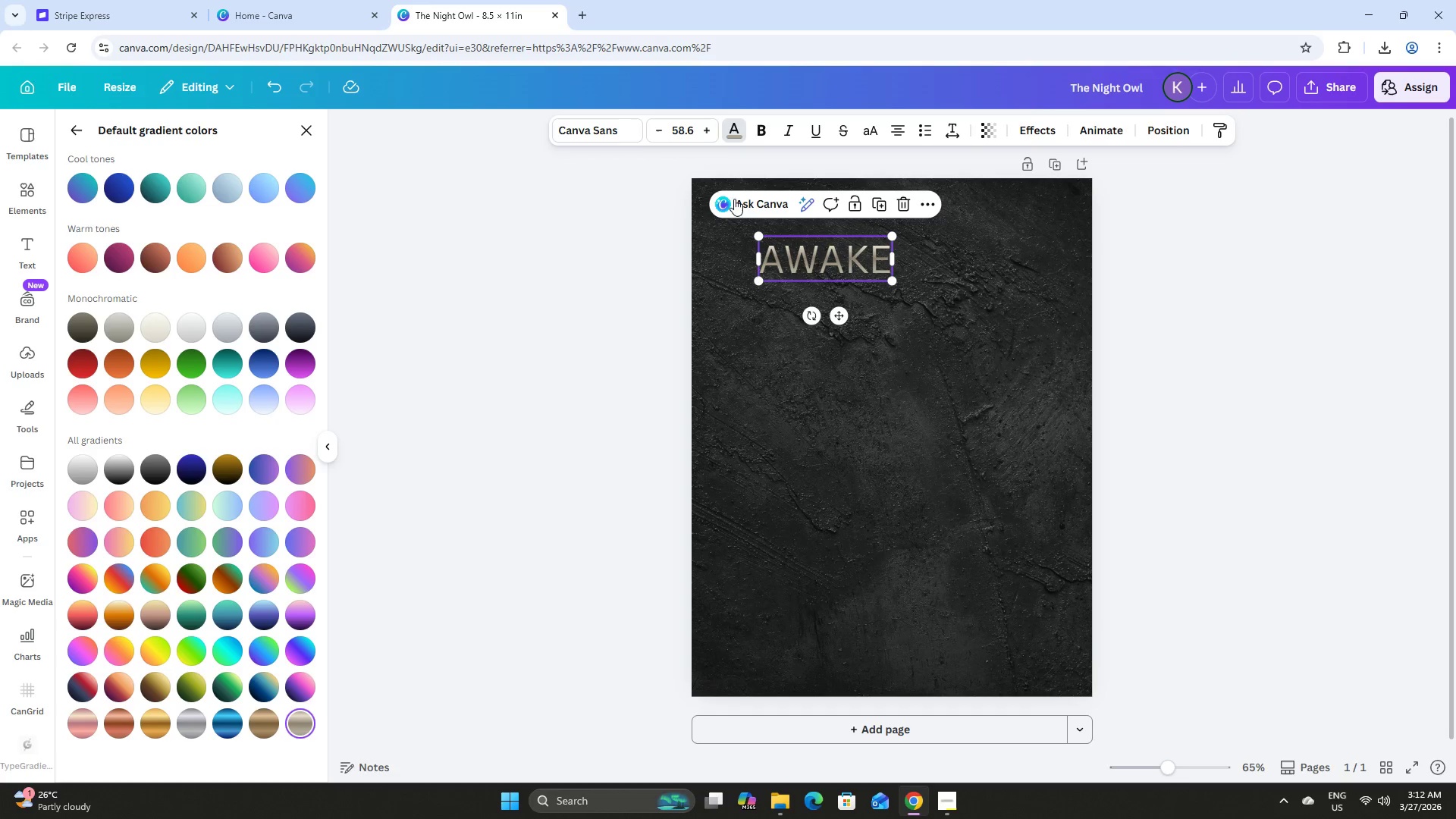 
left_click([597, 121])
 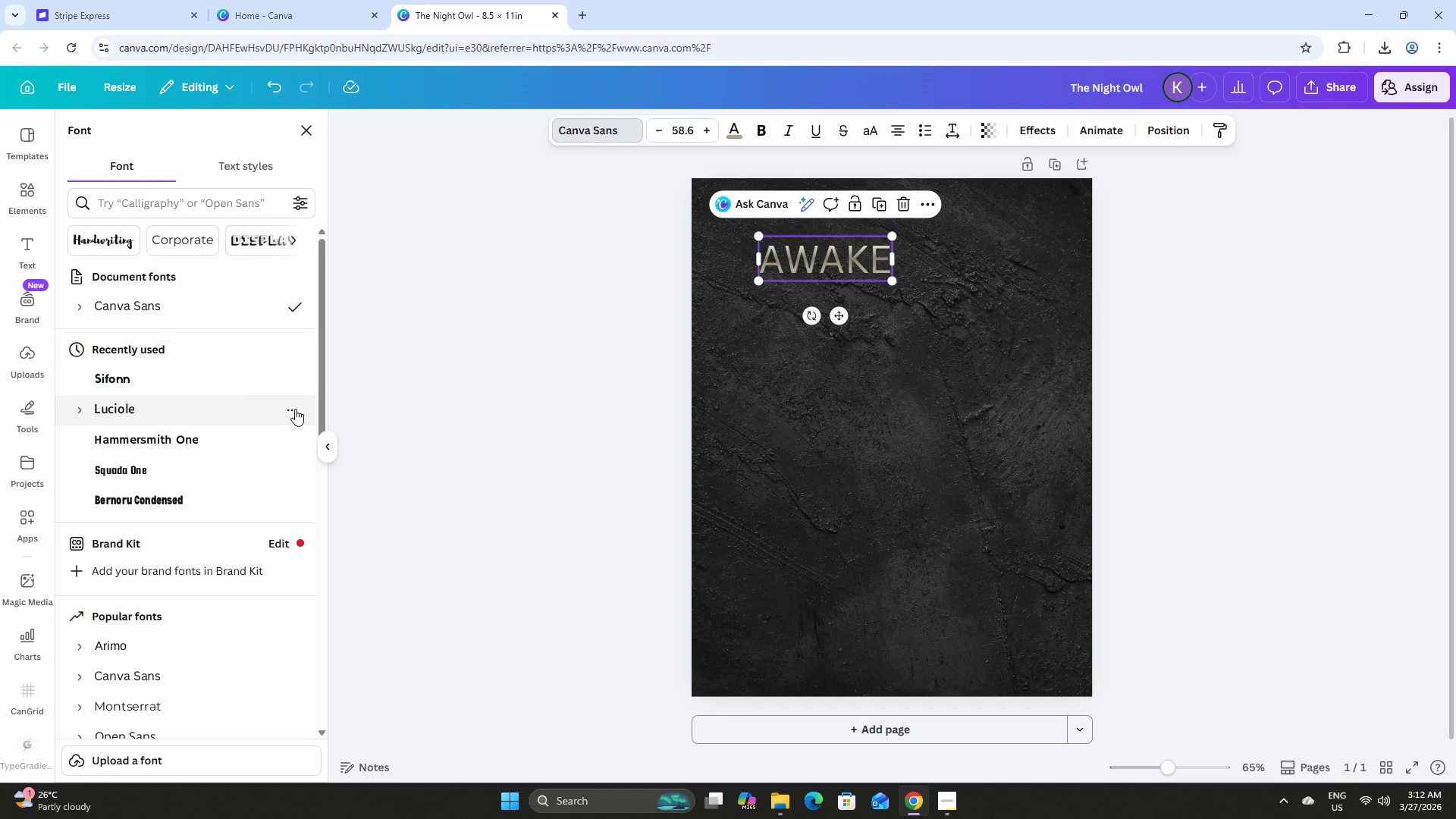 
scroll: coordinate [203, 384], scroll_direction: down, amount: 9.0
 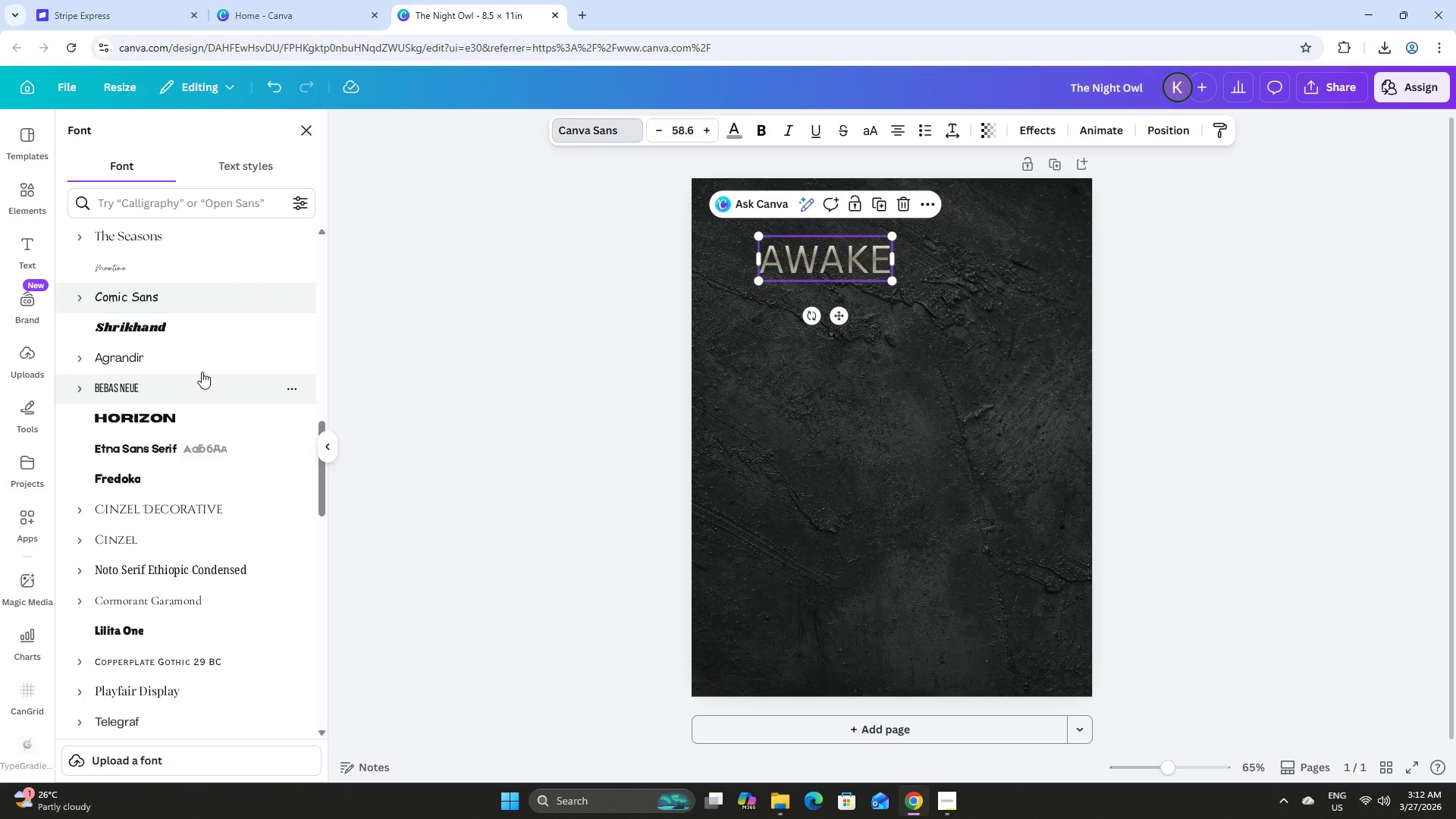 
left_click([192, 321])
 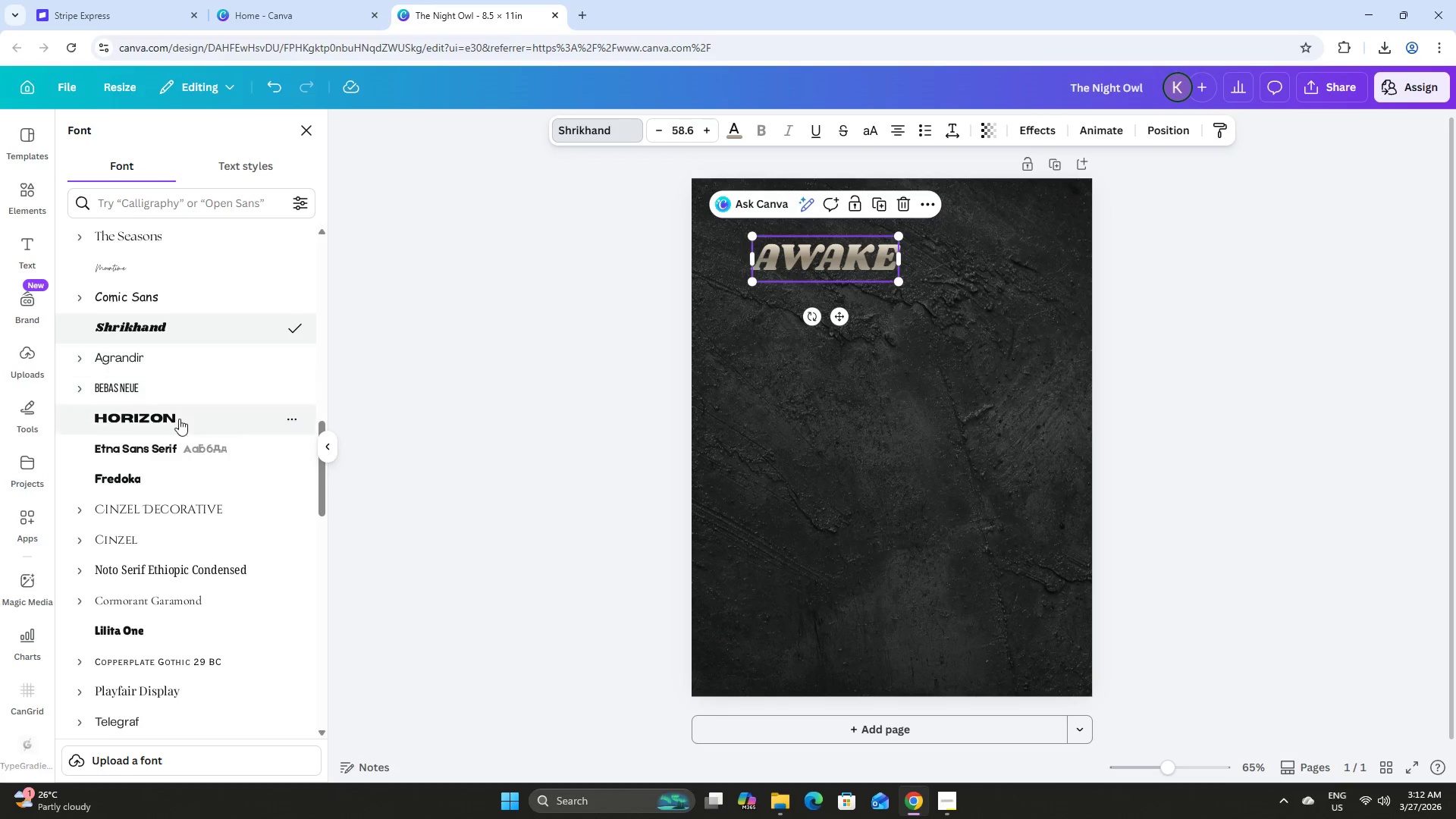 
left_click([165, 471])
 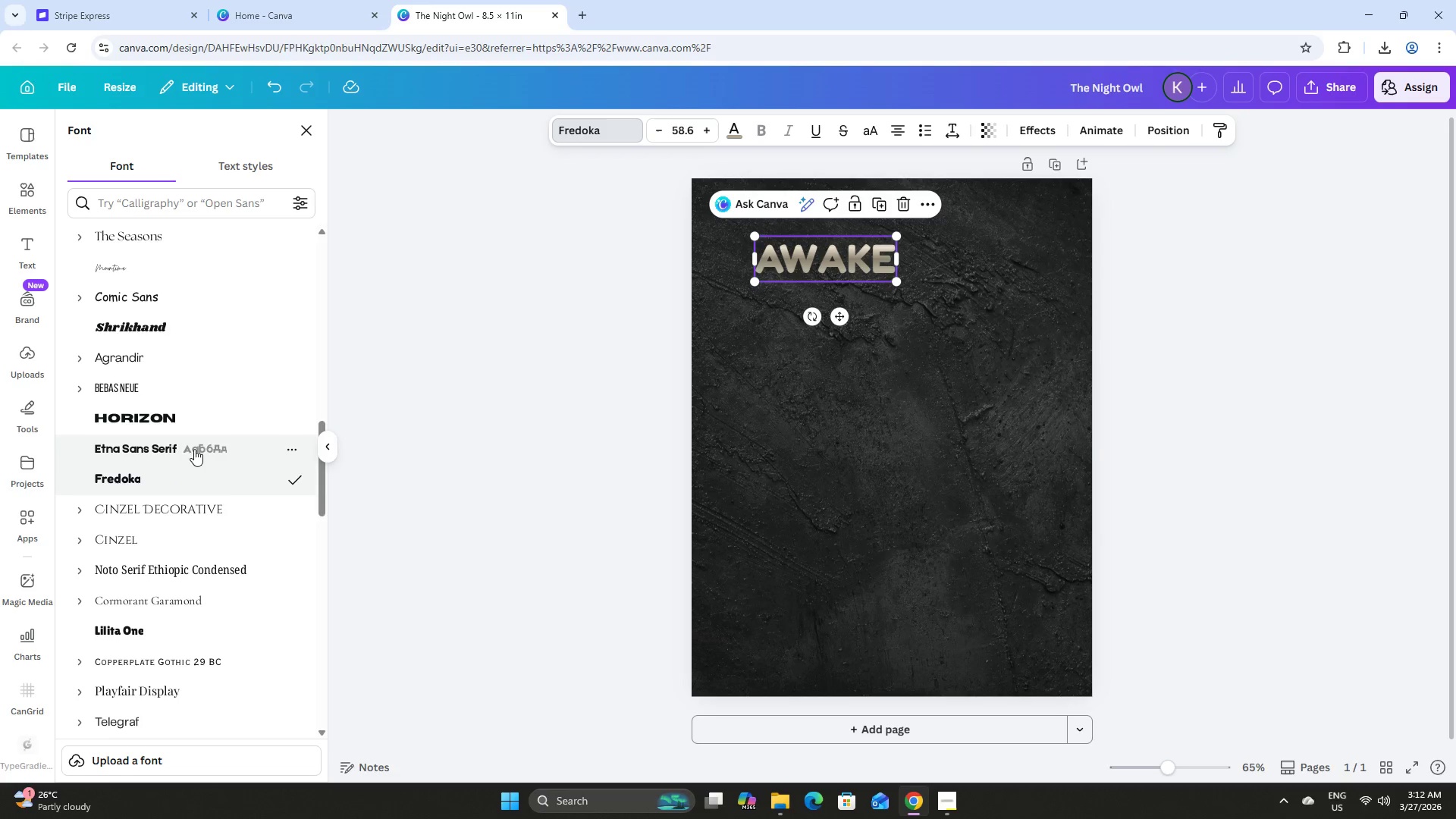 
scroll: coordinate [198, 462], scroll_direction: down, amount: 5.0
 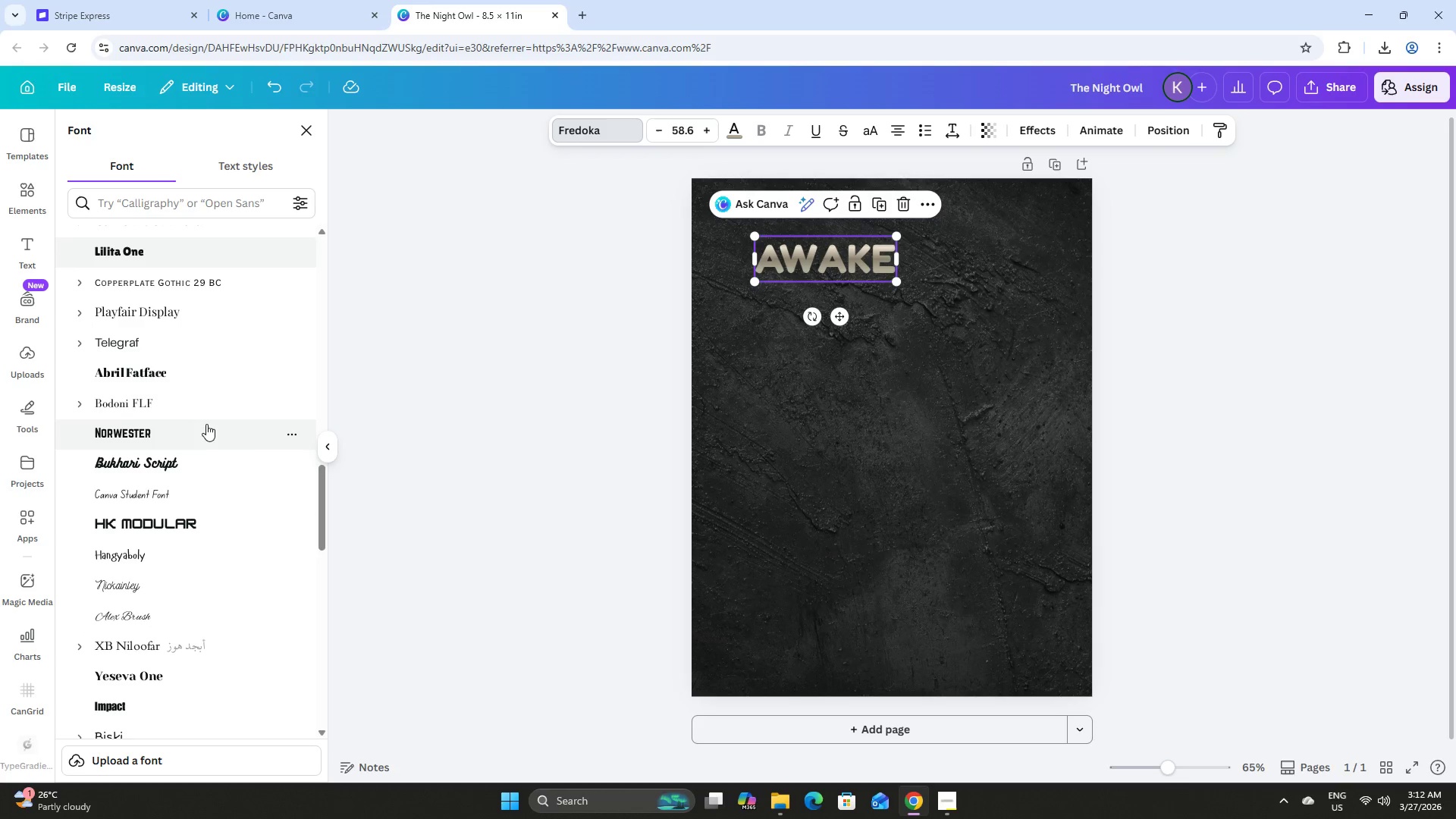 
left_click([206, 422])
 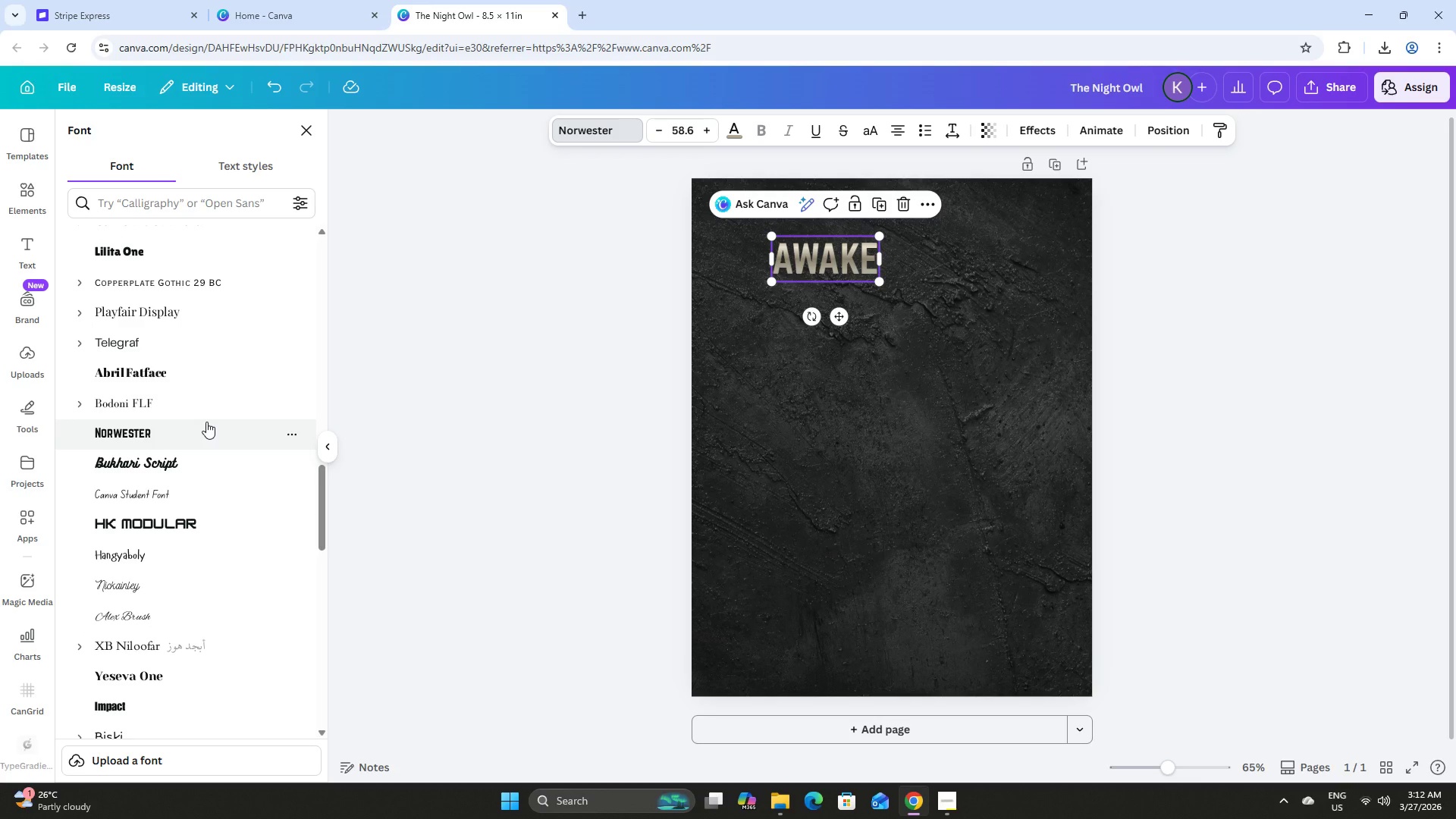 
wait(5.09)
 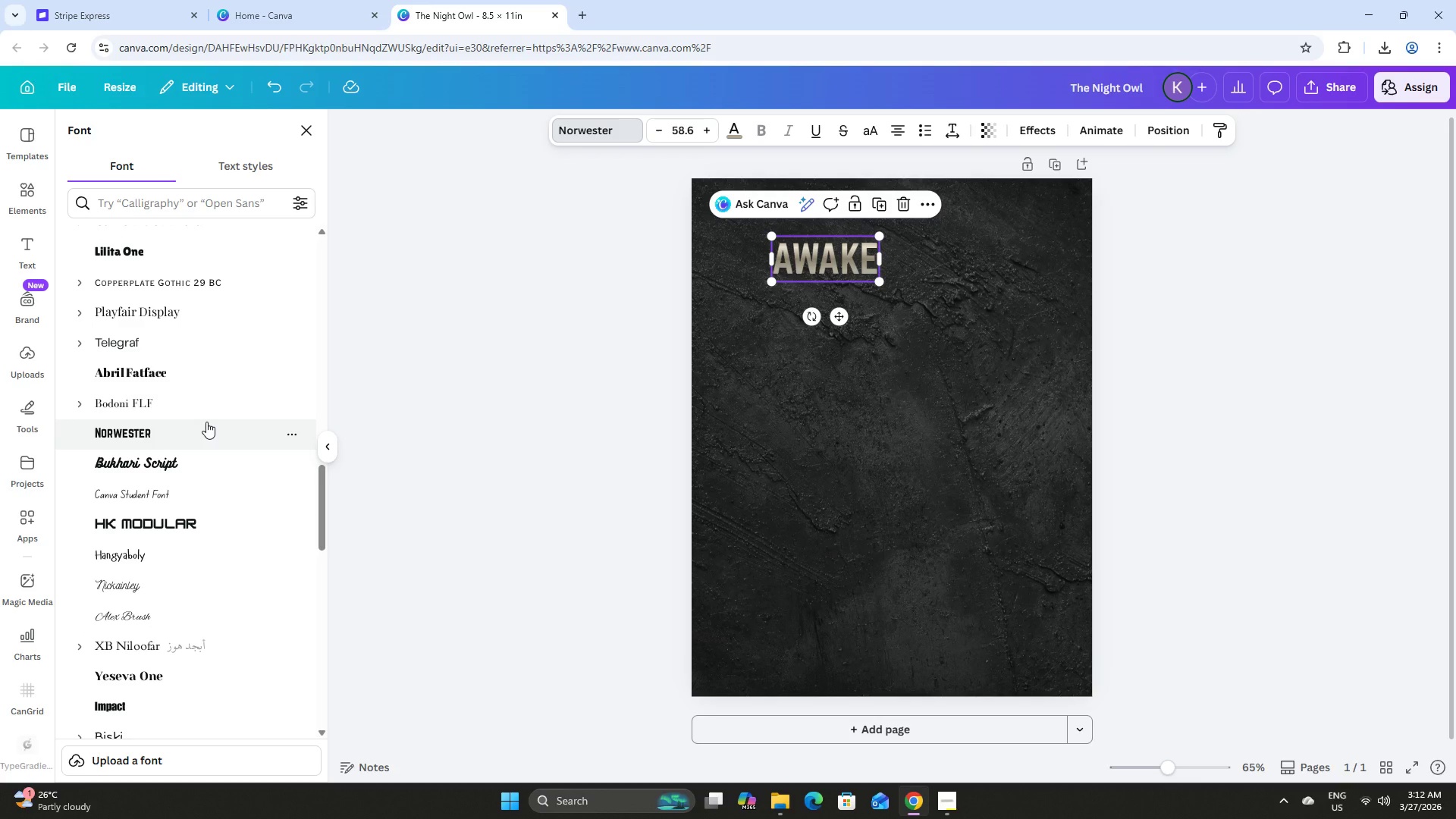 
left_click([1150, 309])
 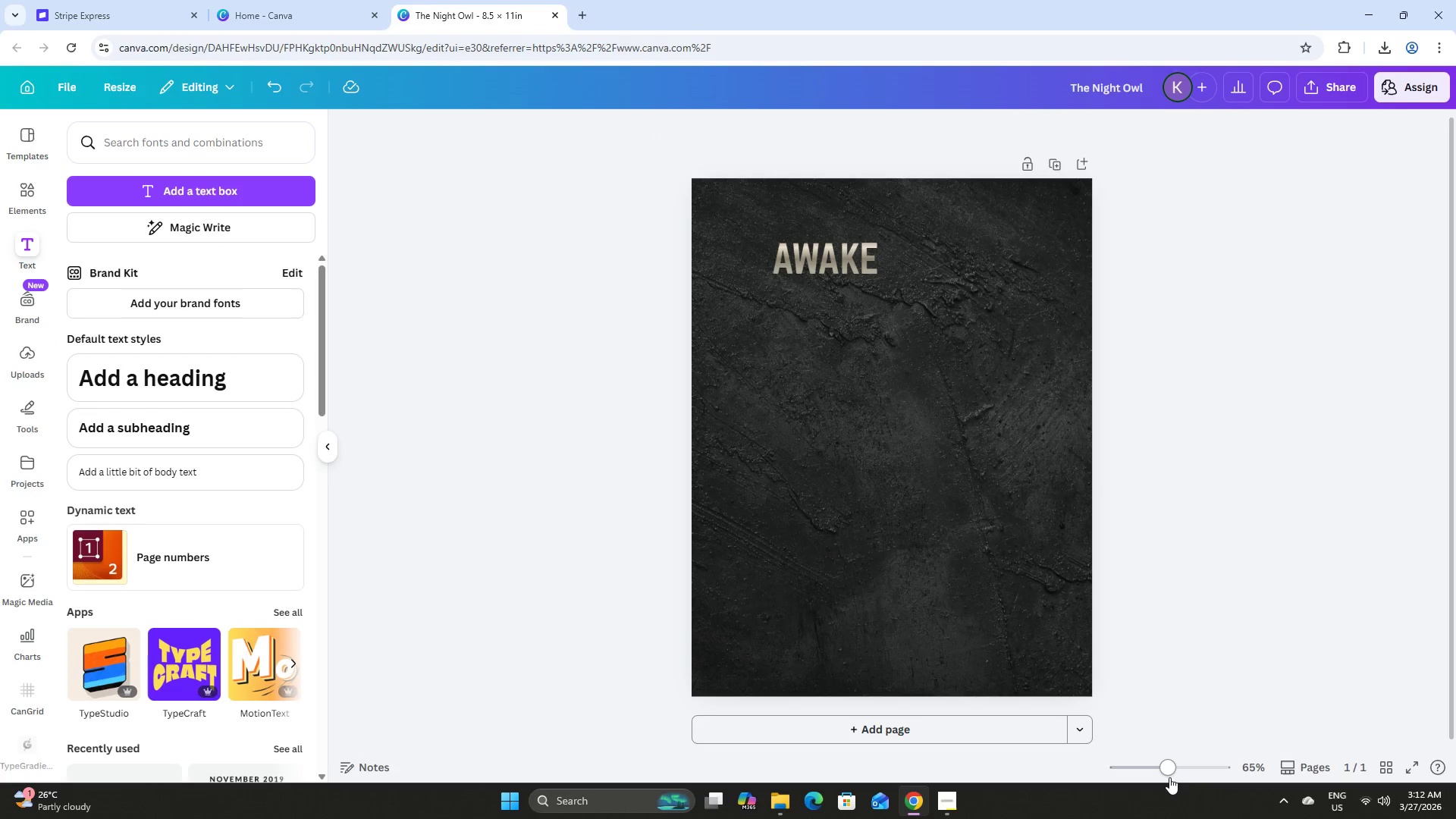 
left_click_drag(start_coordinate=[1167, 768], to_coordinate=[1181, 768])
 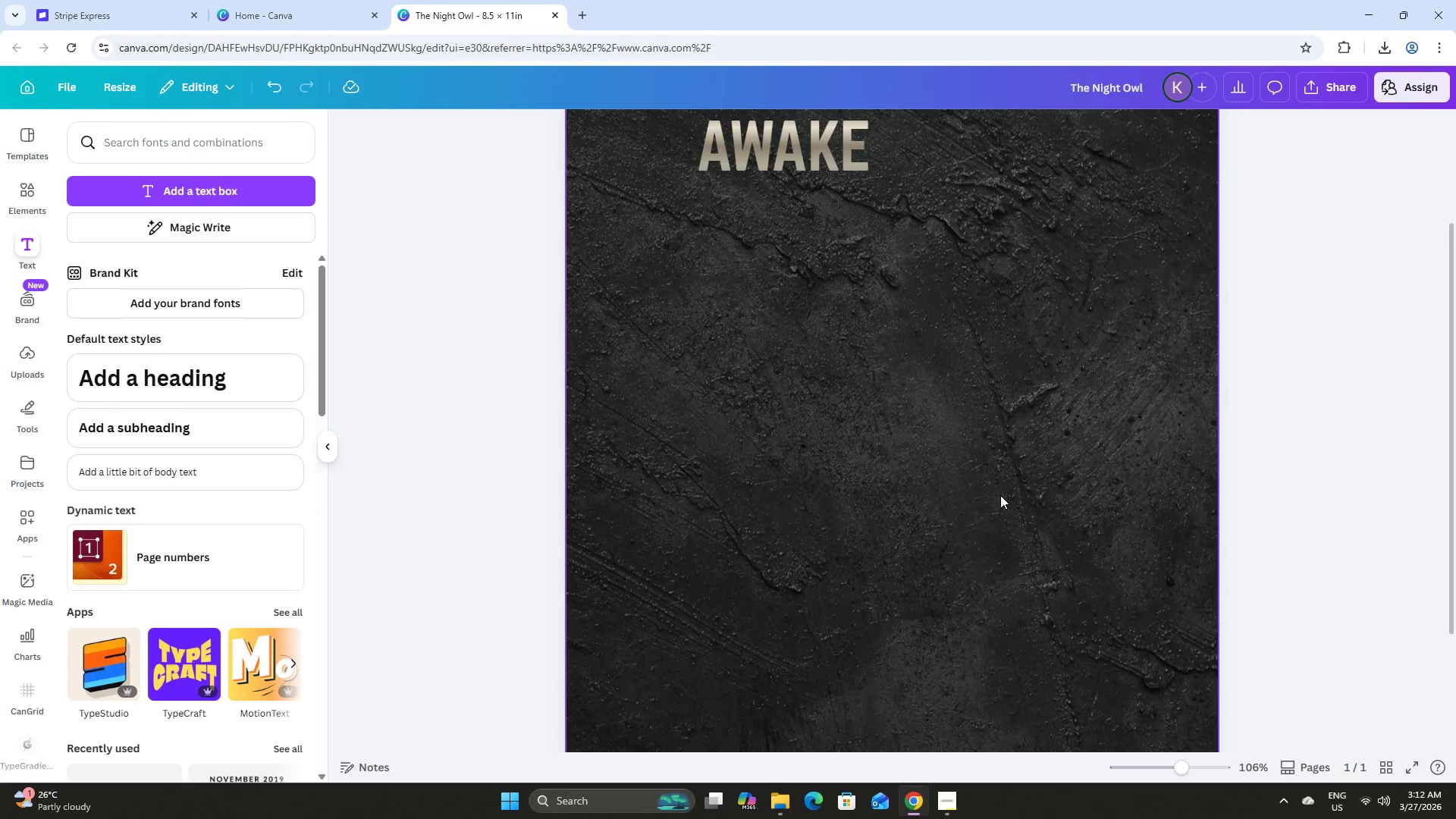 
left_click([763, 322])
 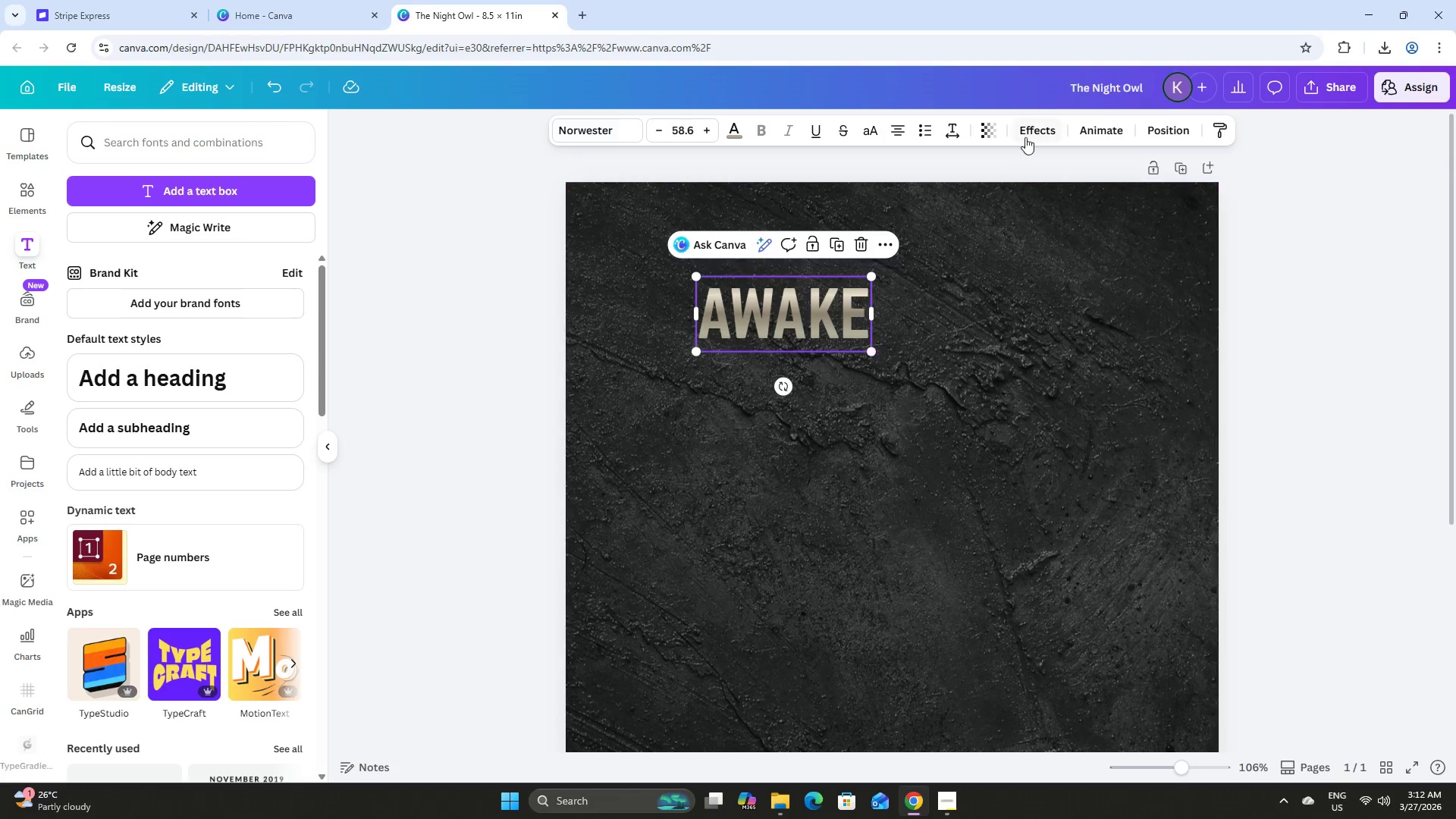 
scroll: coordinate [997, 492], scroll_direction: up, amount: 13.0
 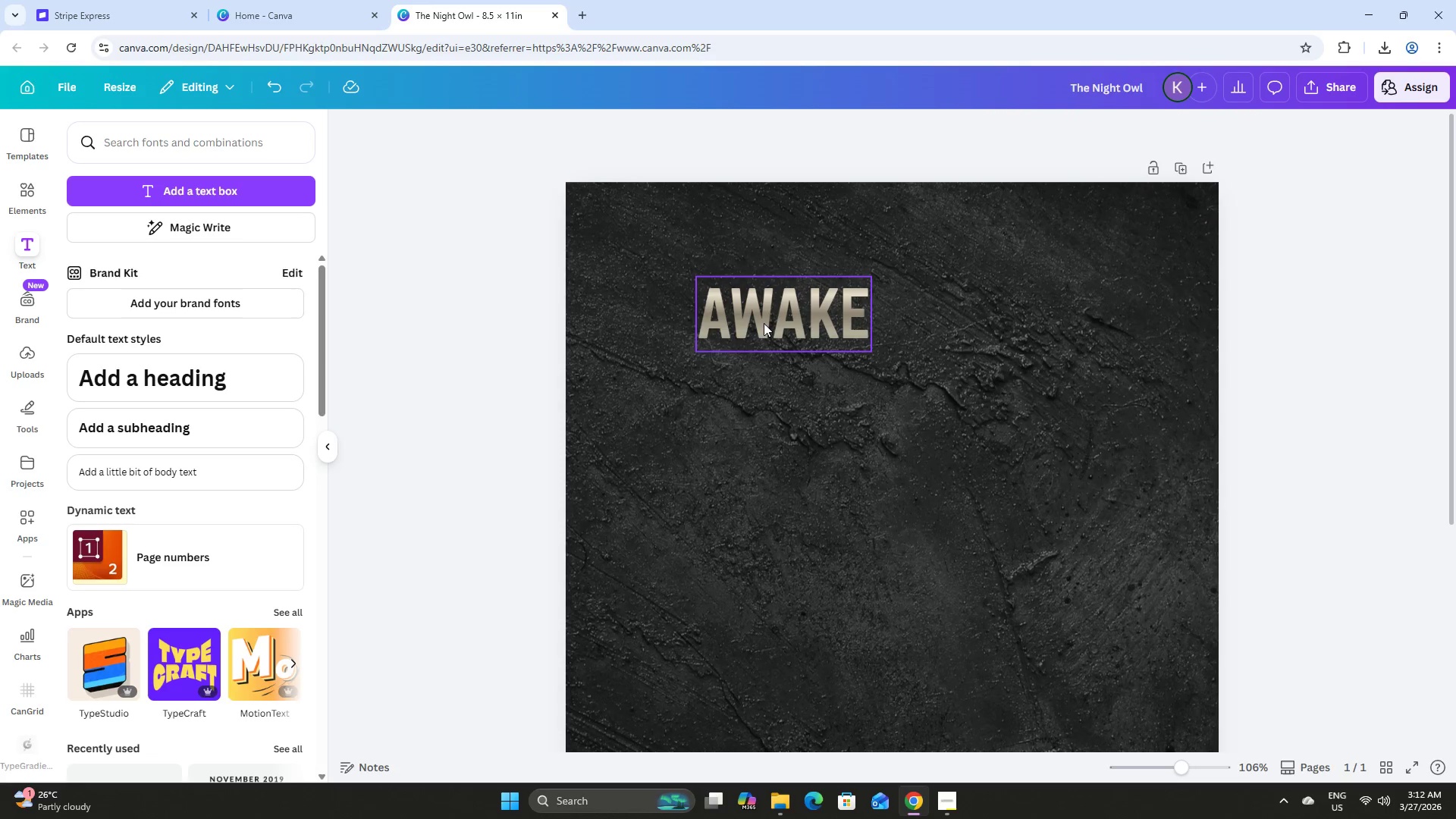 
left_click([1050, 120])
 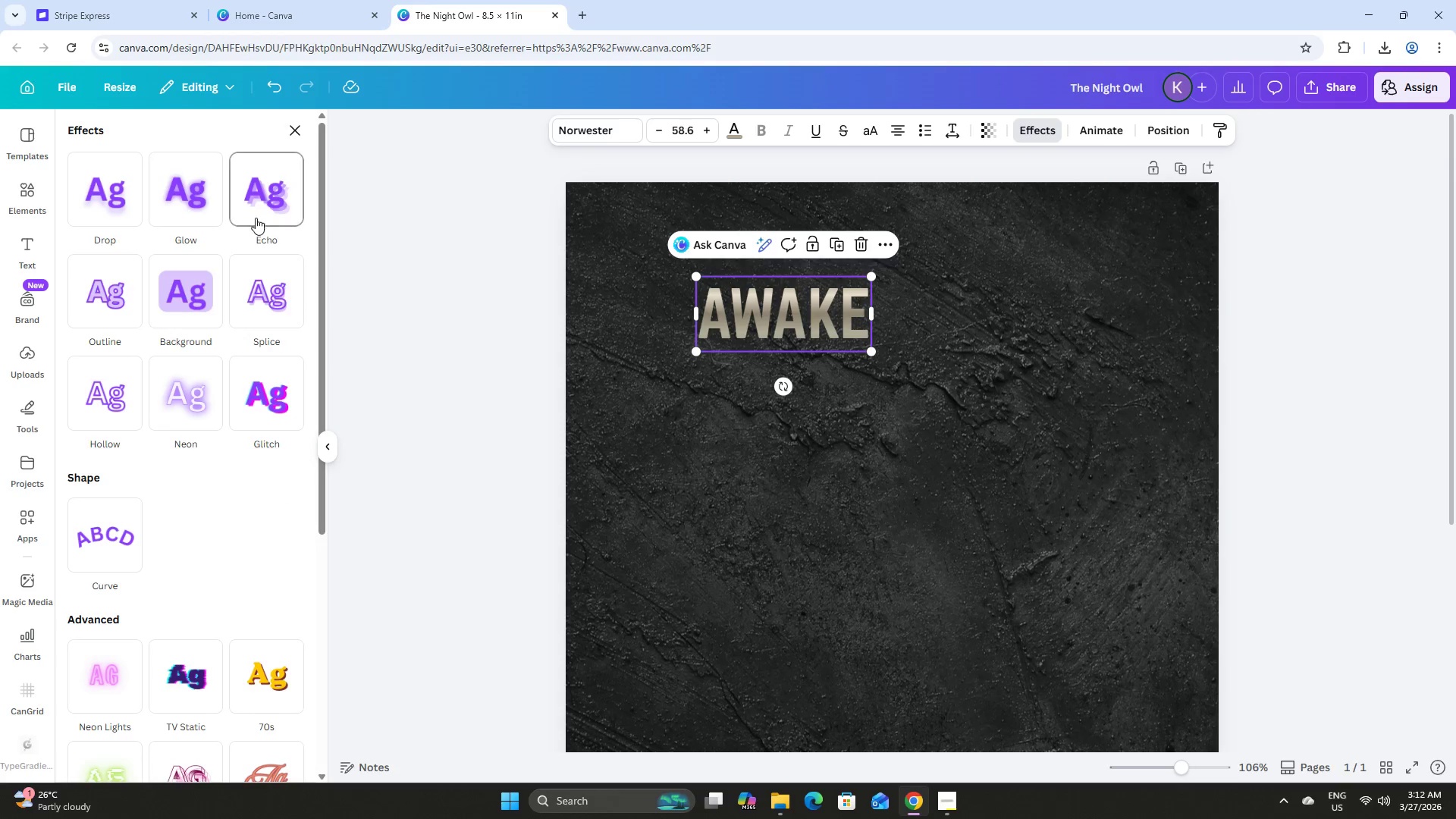 
left_click([196, 199])
 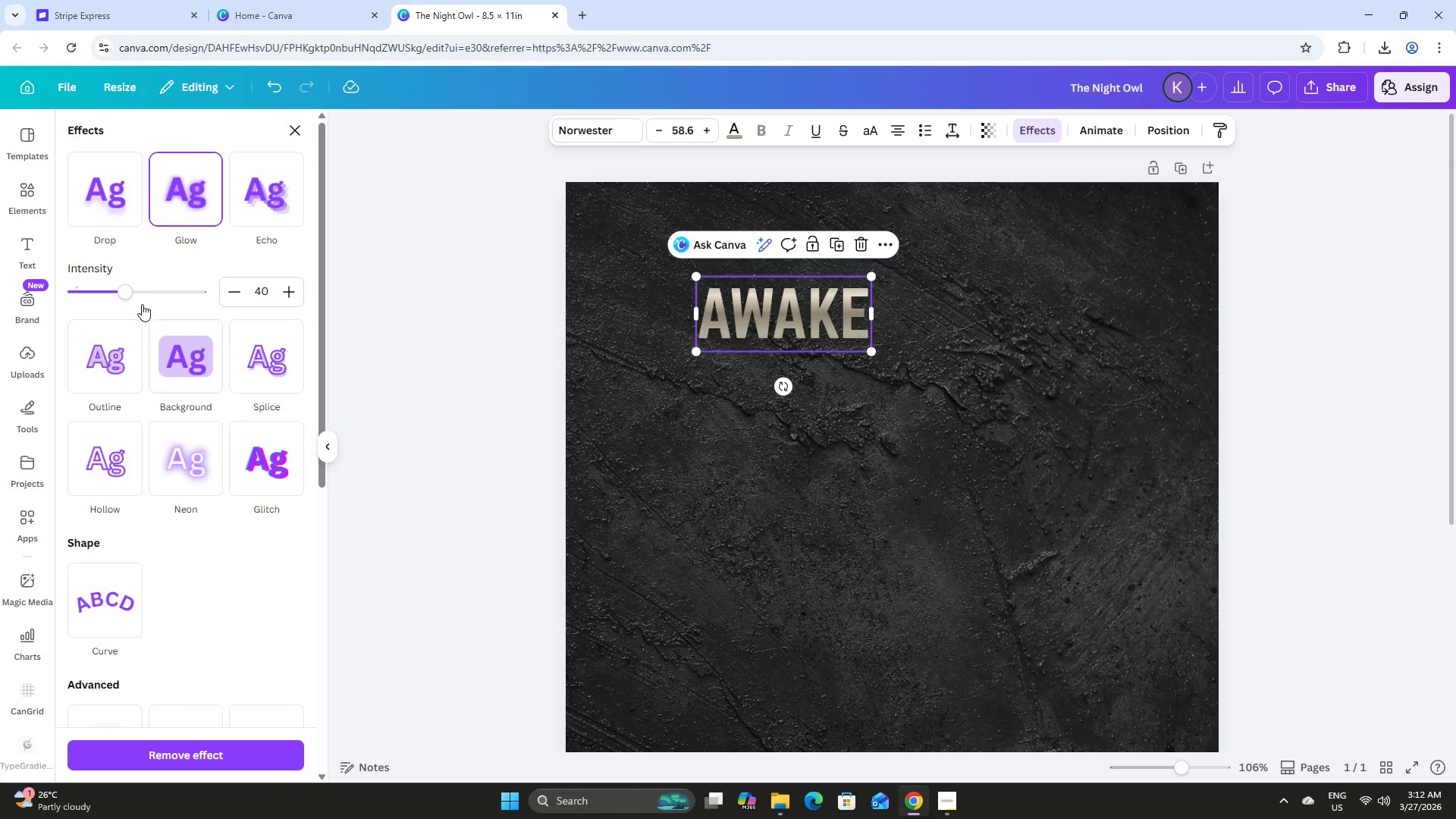 
left_click_drag(start_coordinate=[126, 291], to_coordinate=[444, 290])
 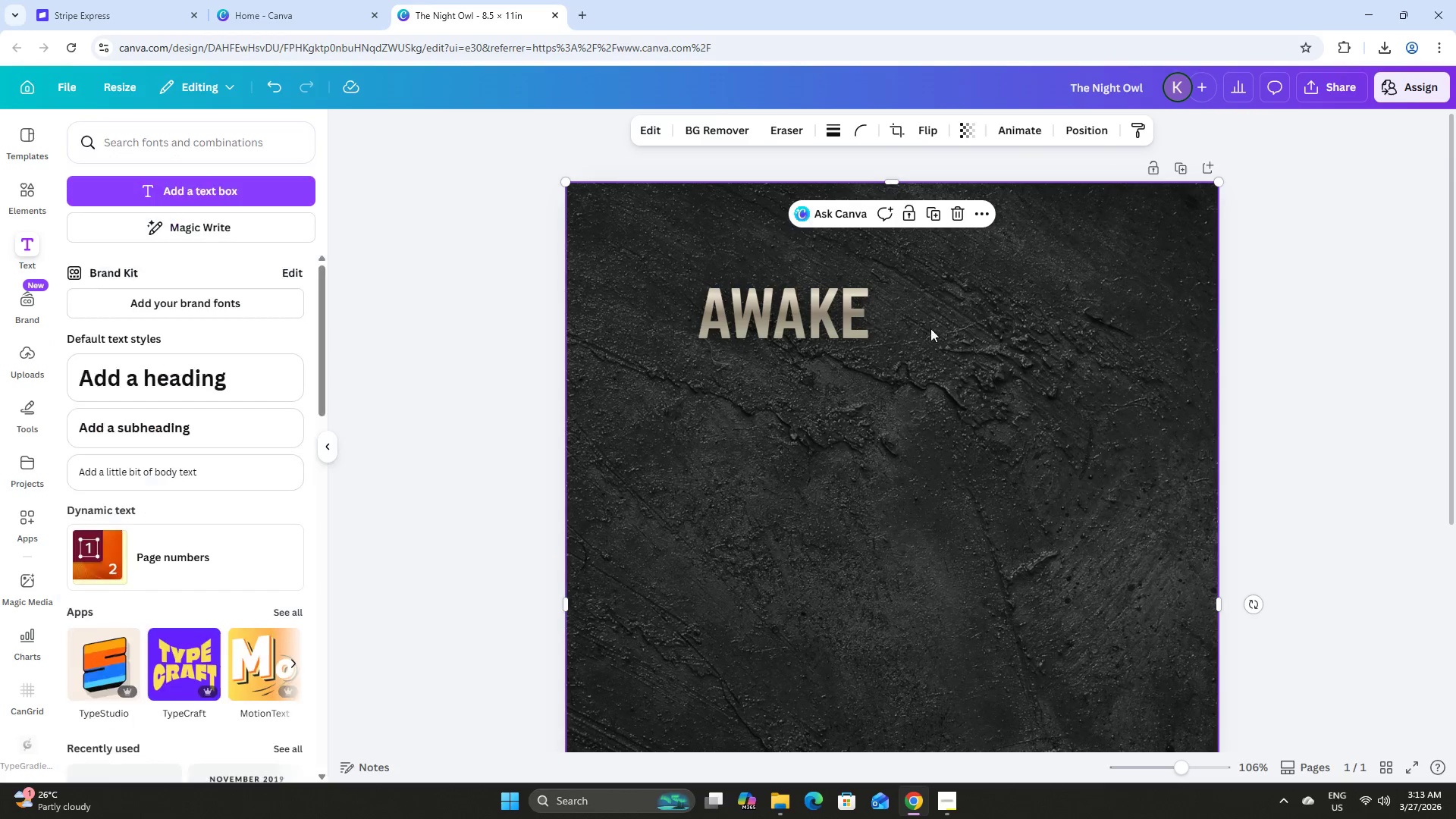 
double_click([816, 315])
 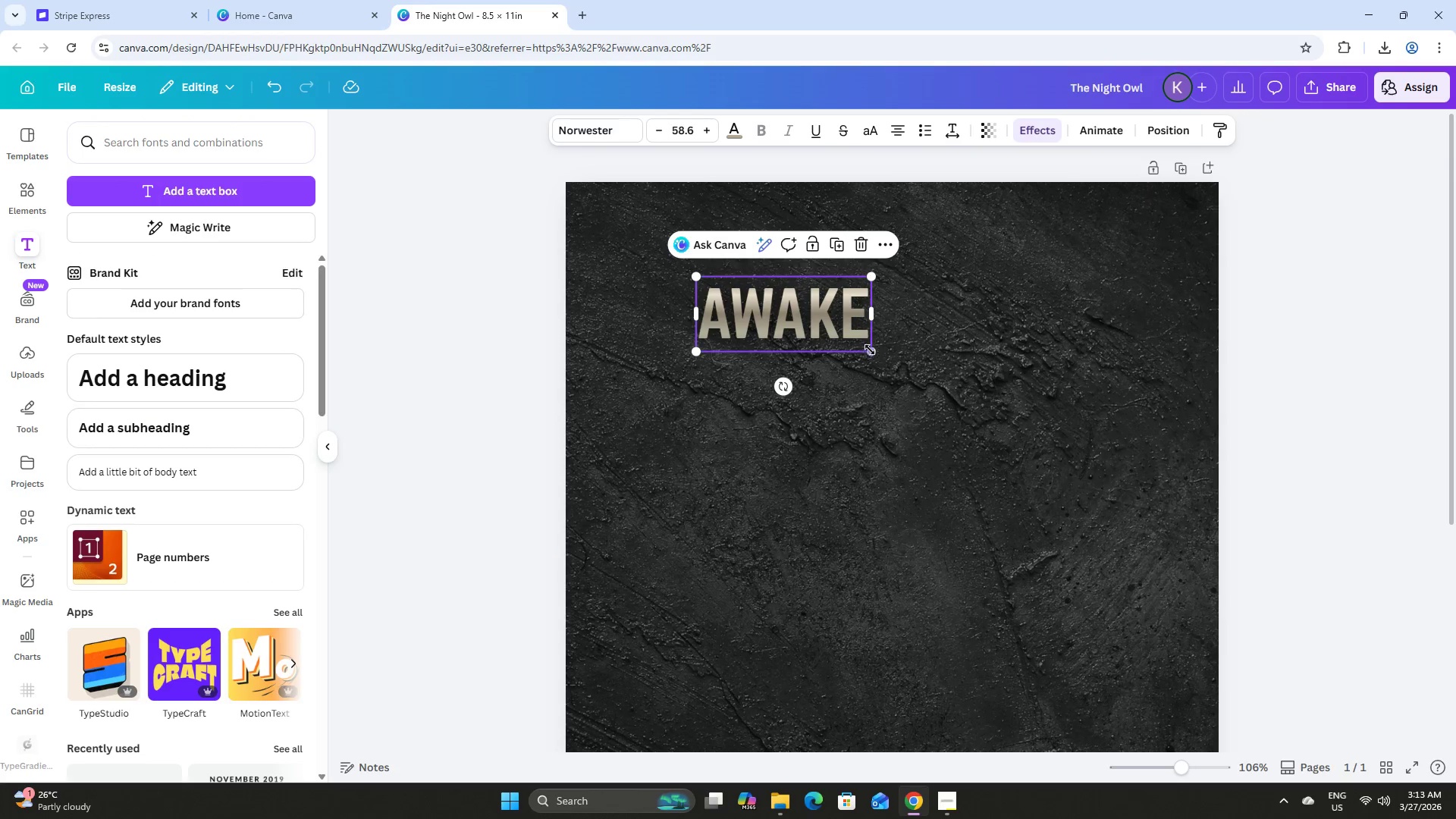 
left_click_drag(start_coordinate=[872, 350], to_coordinate=[916, 380])
 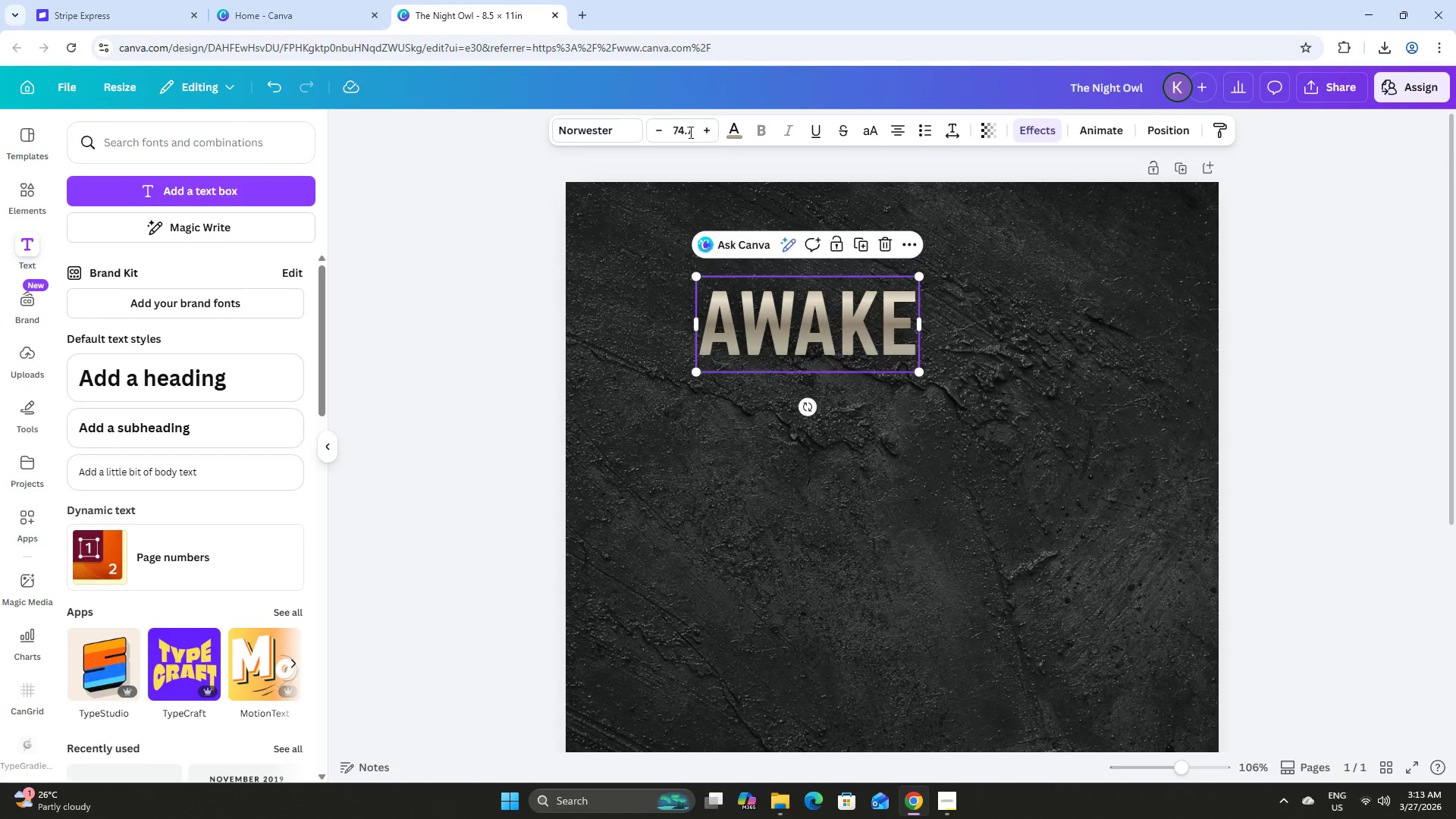 
left_click([680, 130])
 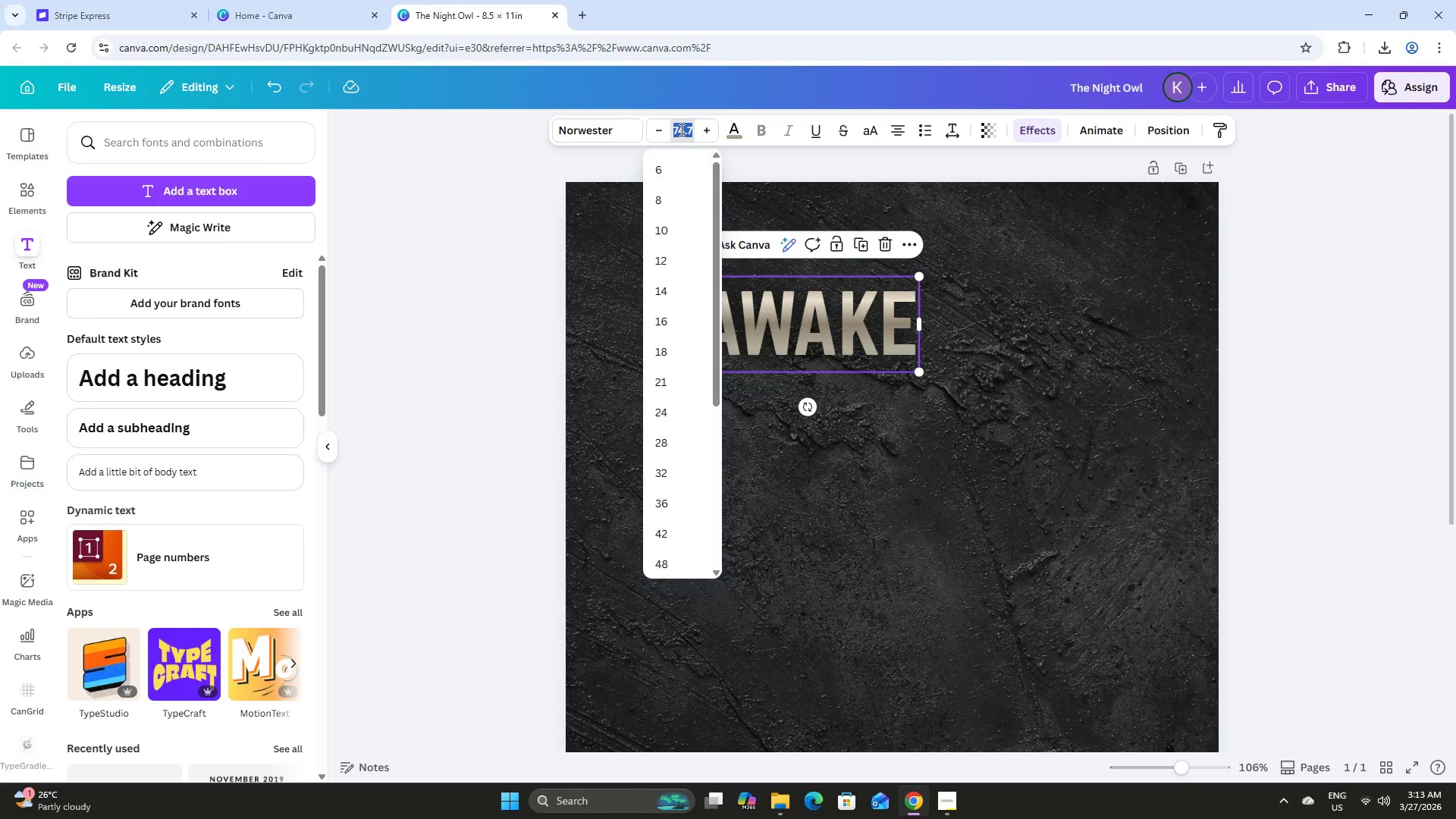 
key(Numpad7)
 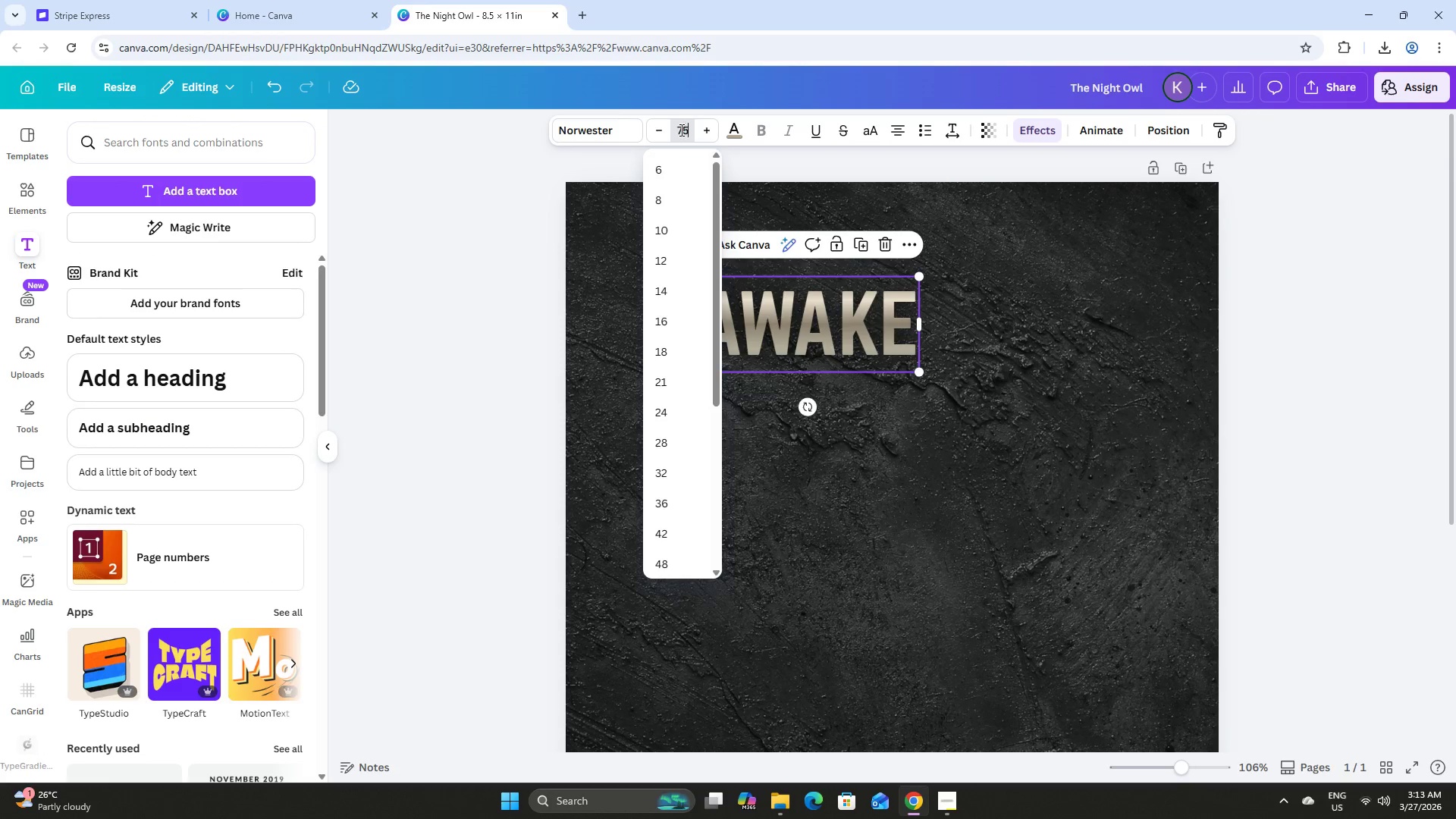 
key(Numpad5)
 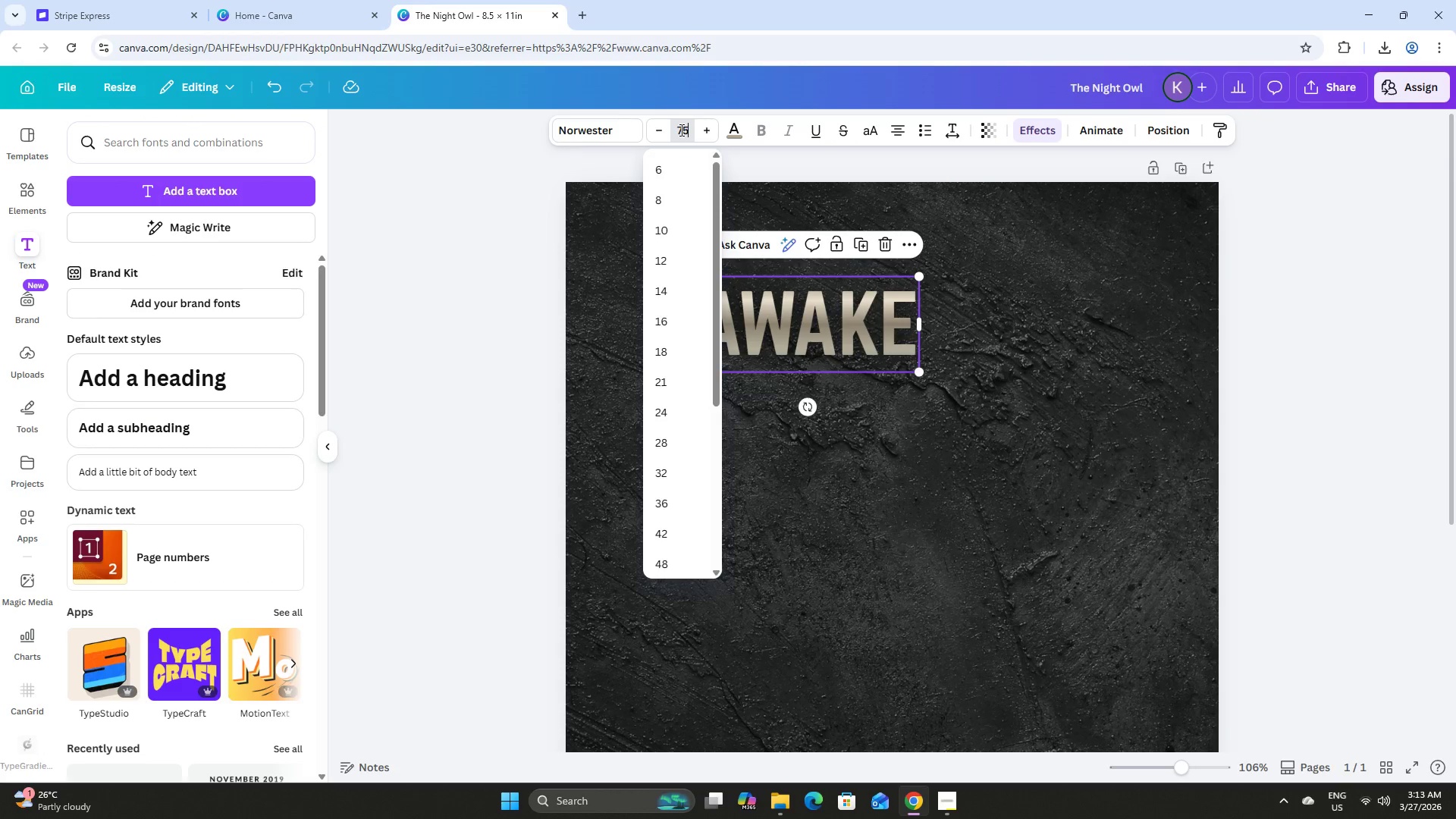 
key(NumpadEnter)
 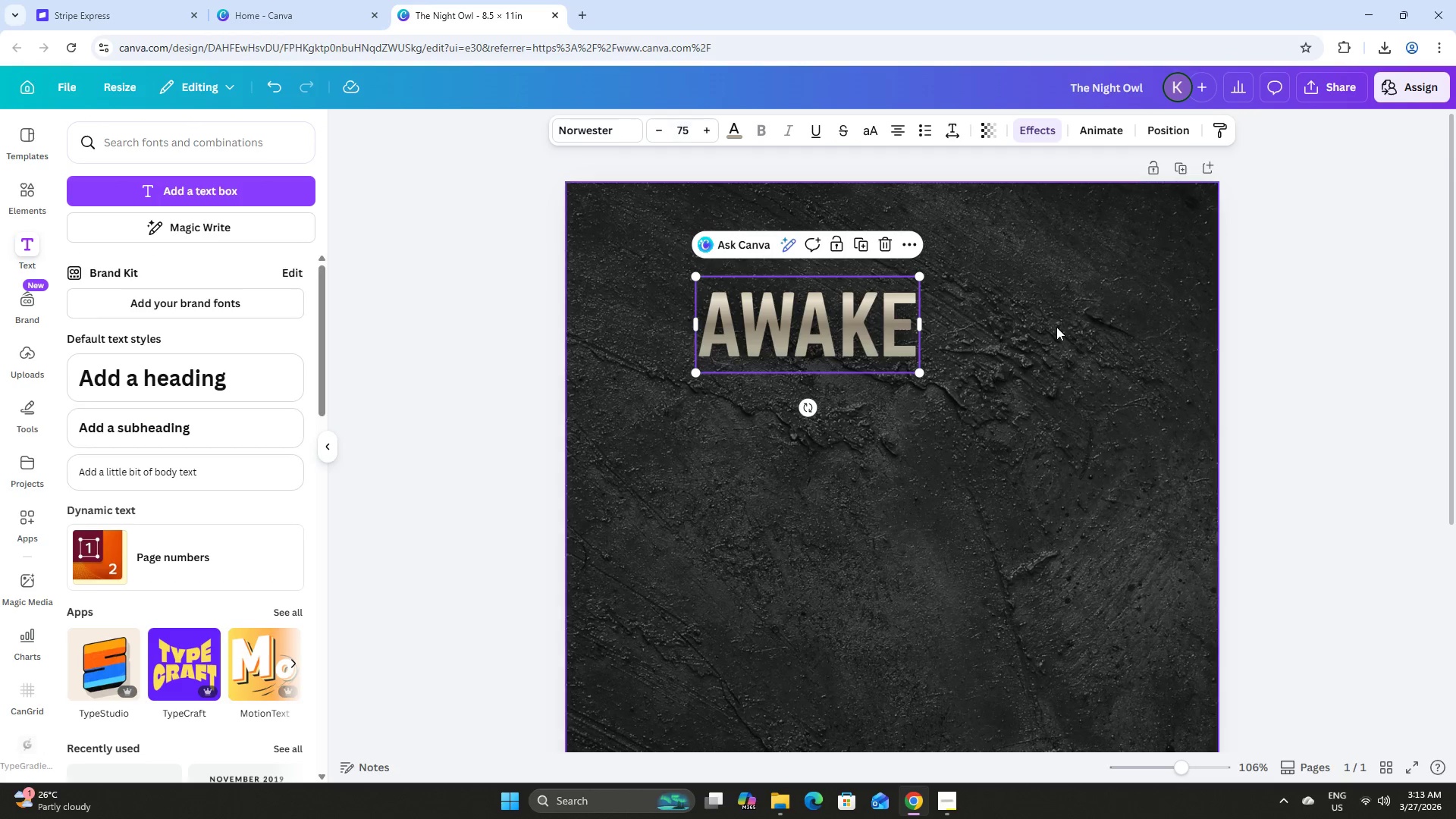 
left_click([1059, 328])
 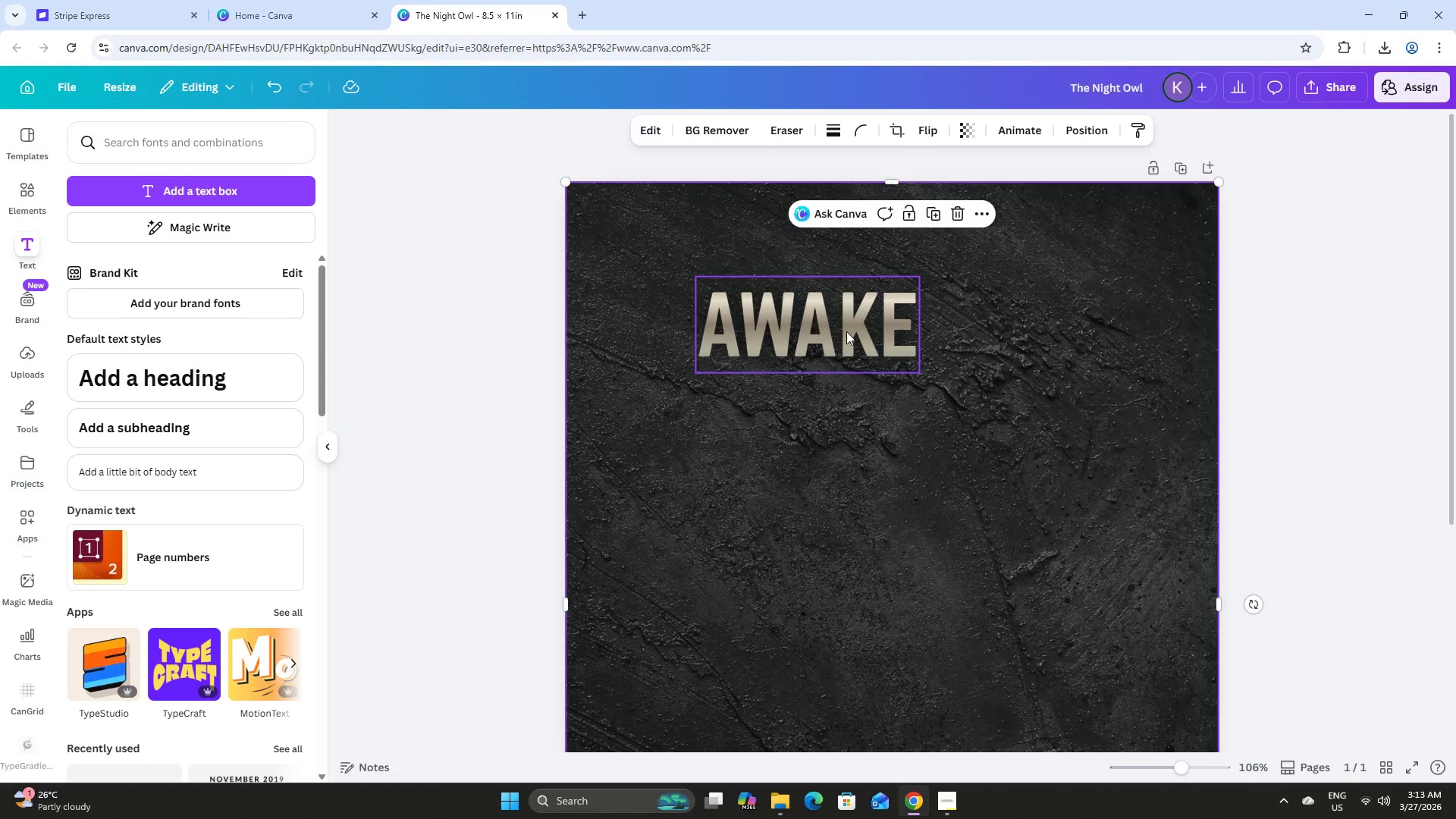 
left_click_drag(start_coordinate=[845, 332], to_coordinate=[799, 303])
 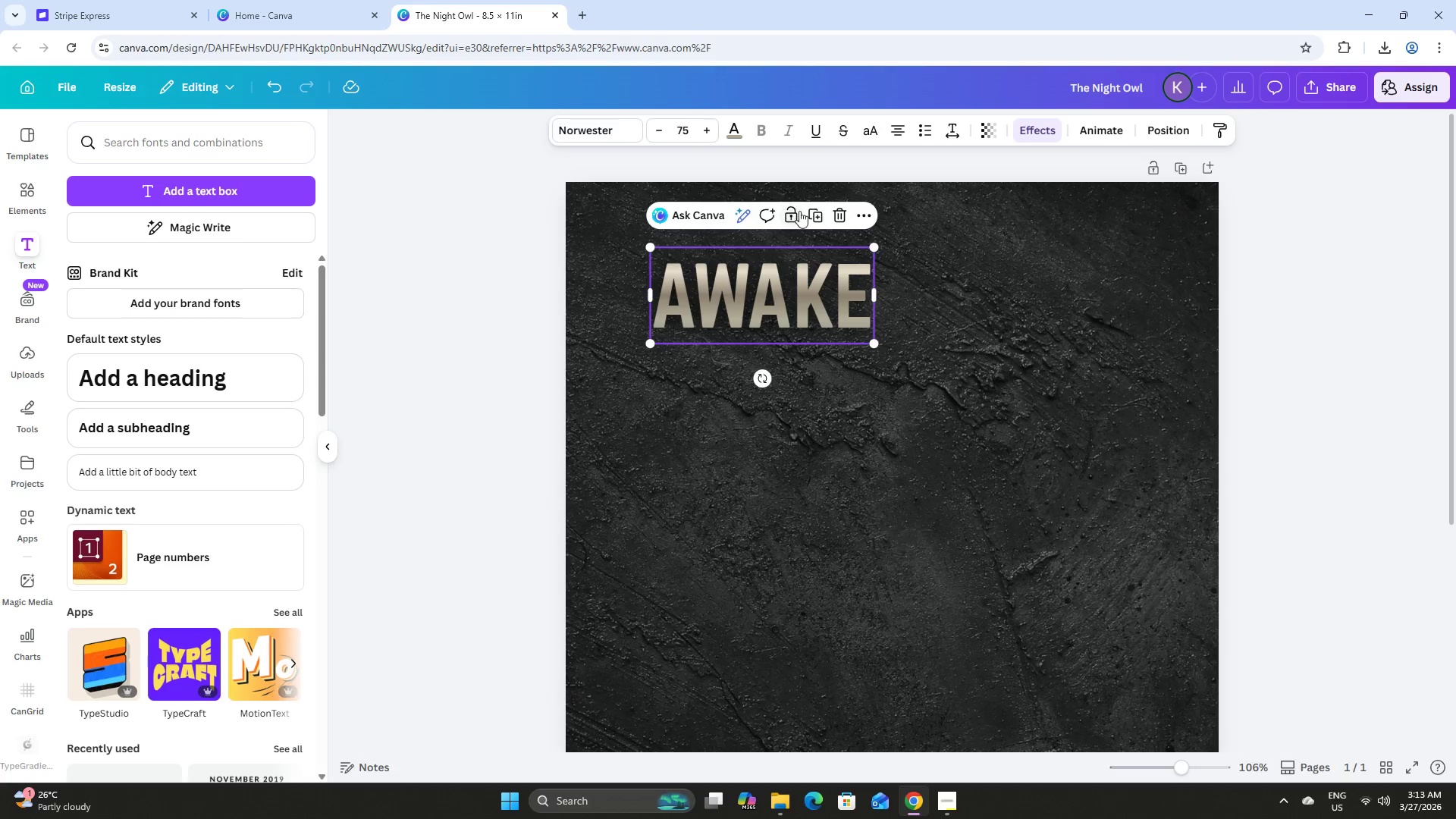 
left_click([818, 211])
 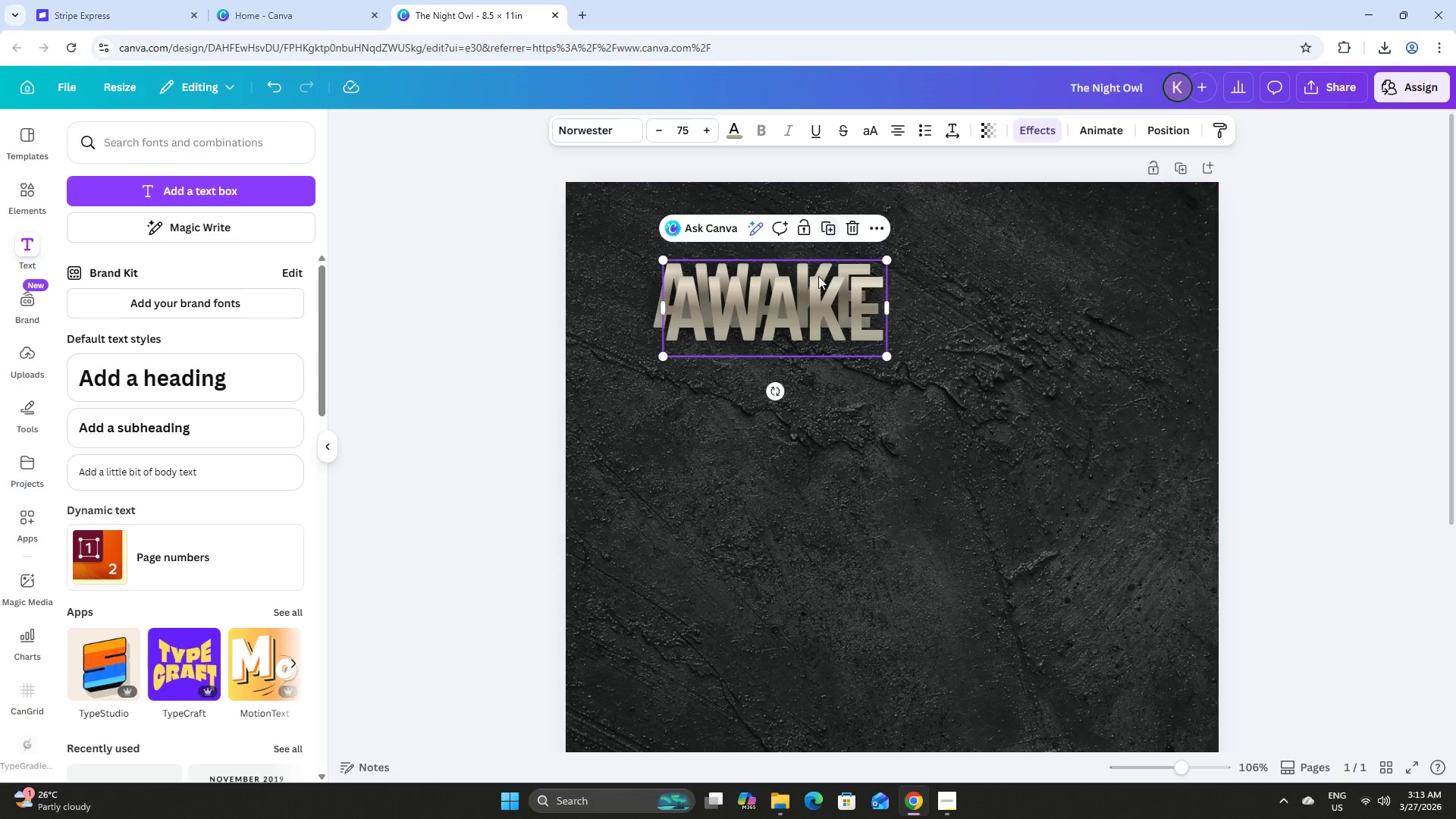 
left_click_drag(start_coordinate=[808, 298], to_coordinate=[1028, 296])
 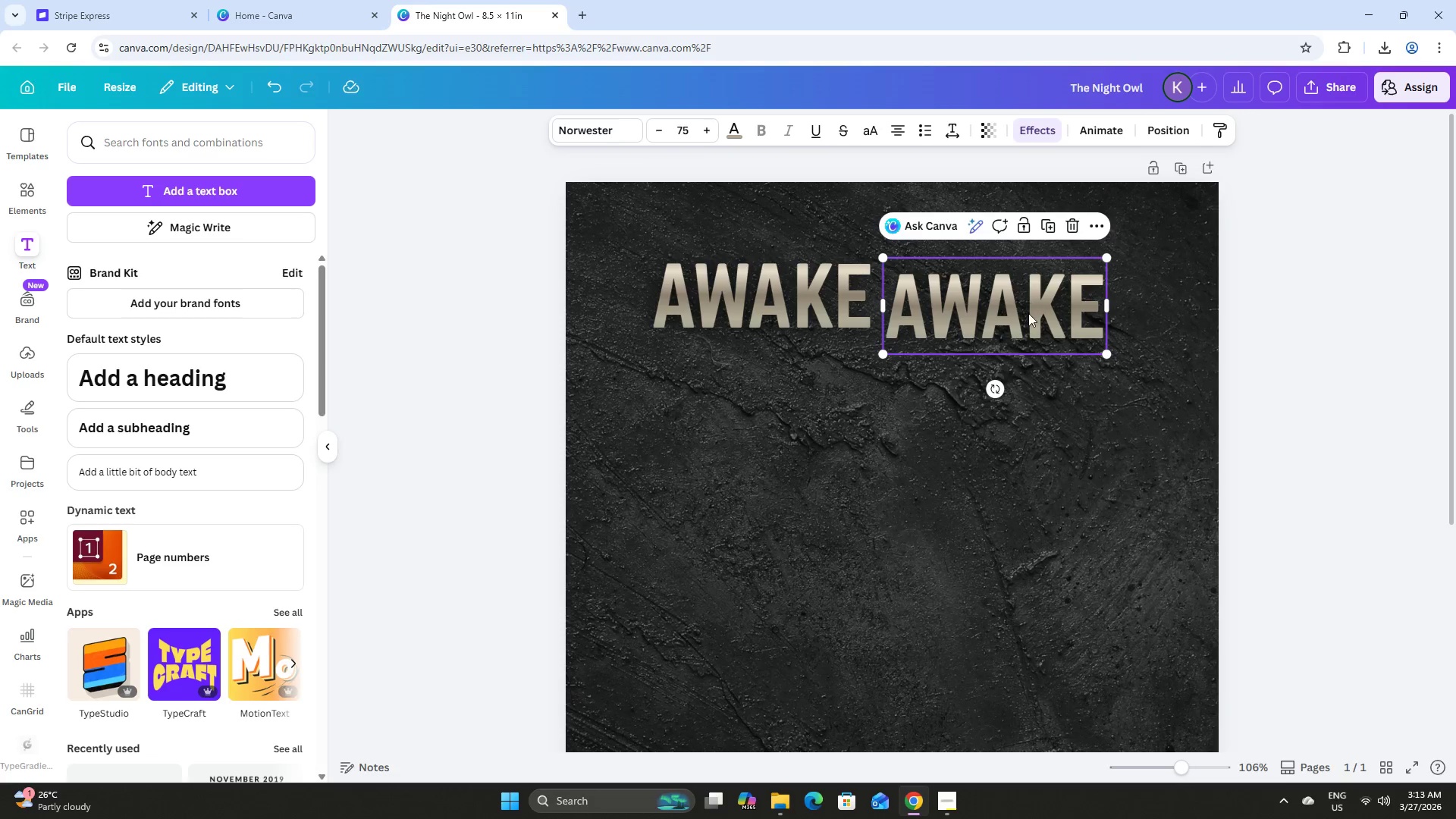 
left_click([1028, 313])
 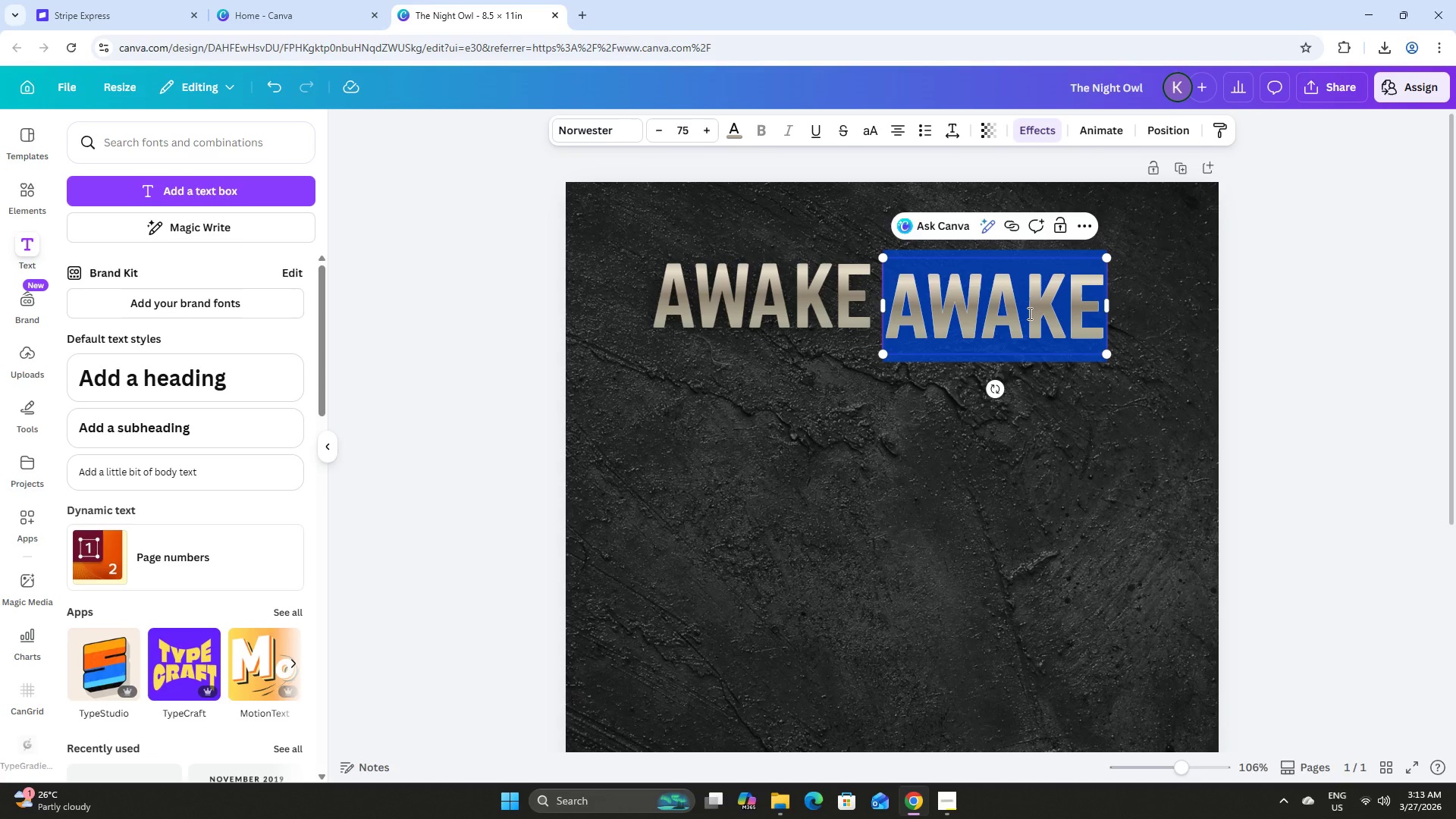 
type(WHEN THE)
 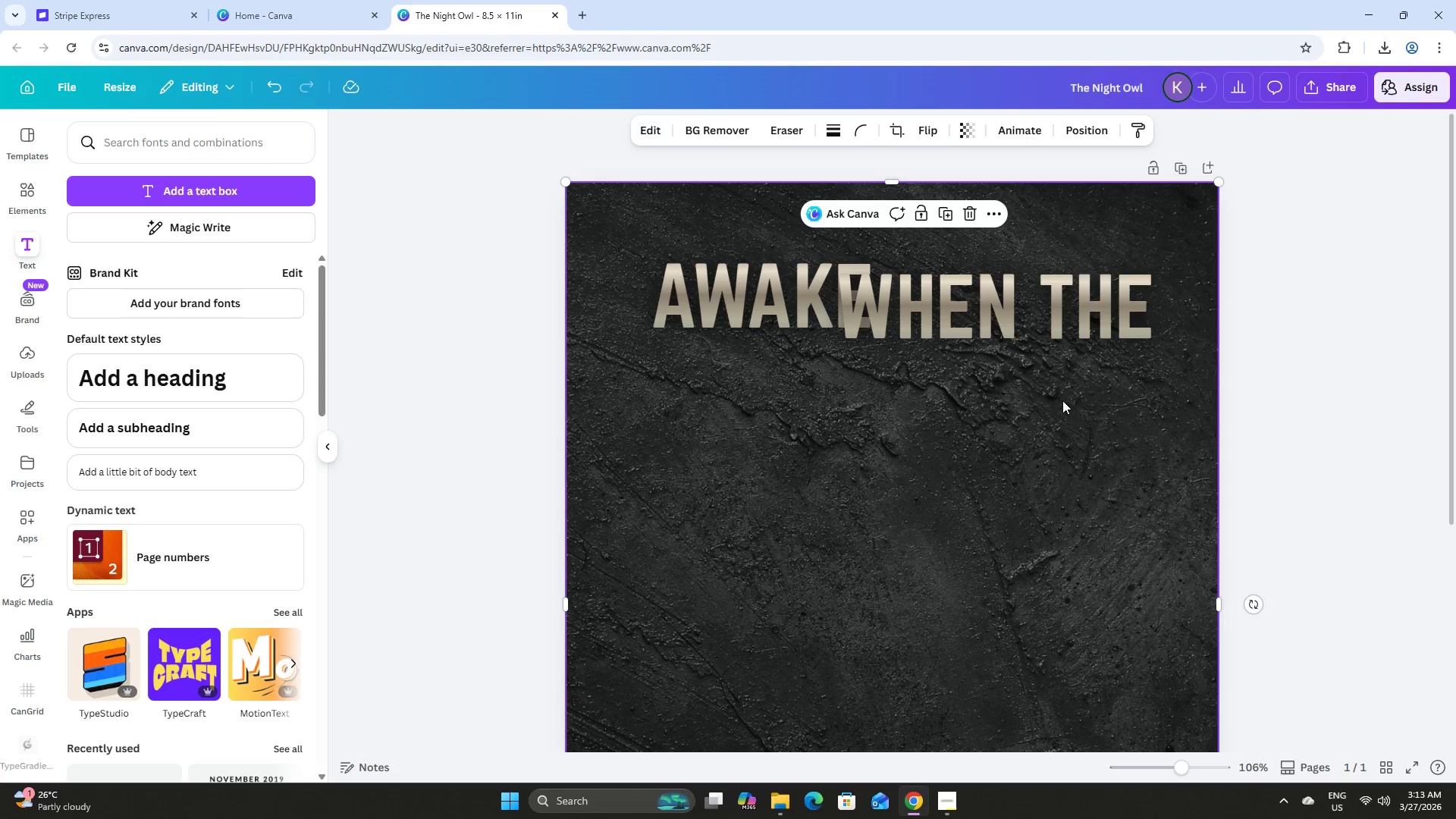 
double_click([1009, 312])
 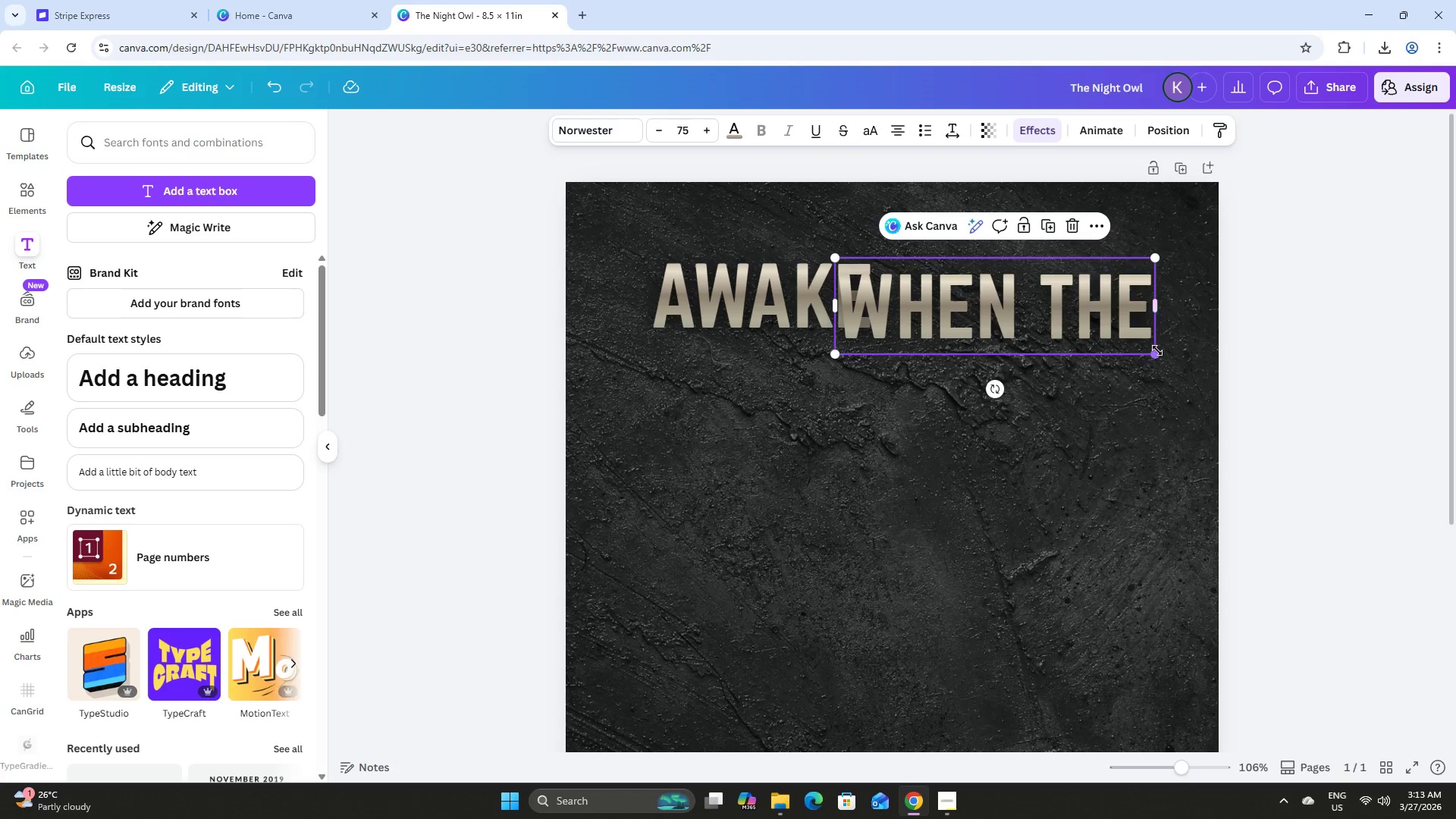 
left_click_drag(start_coordinate=[1157, 353], to_coordinate=[1044, 292])
 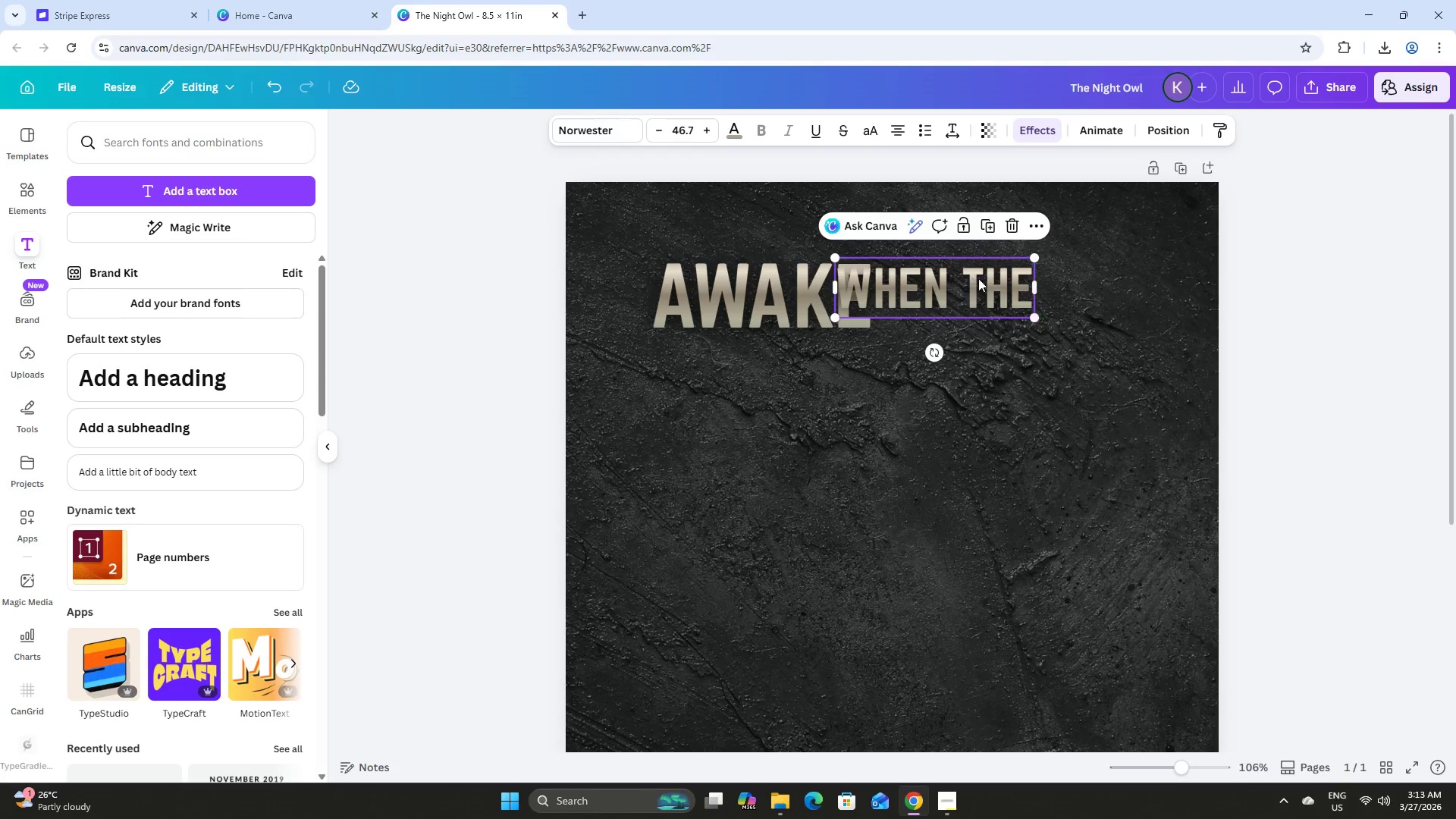 
left_click_drag(start_coordinate=[972, 277], to_coordinate=[1018, 285])
 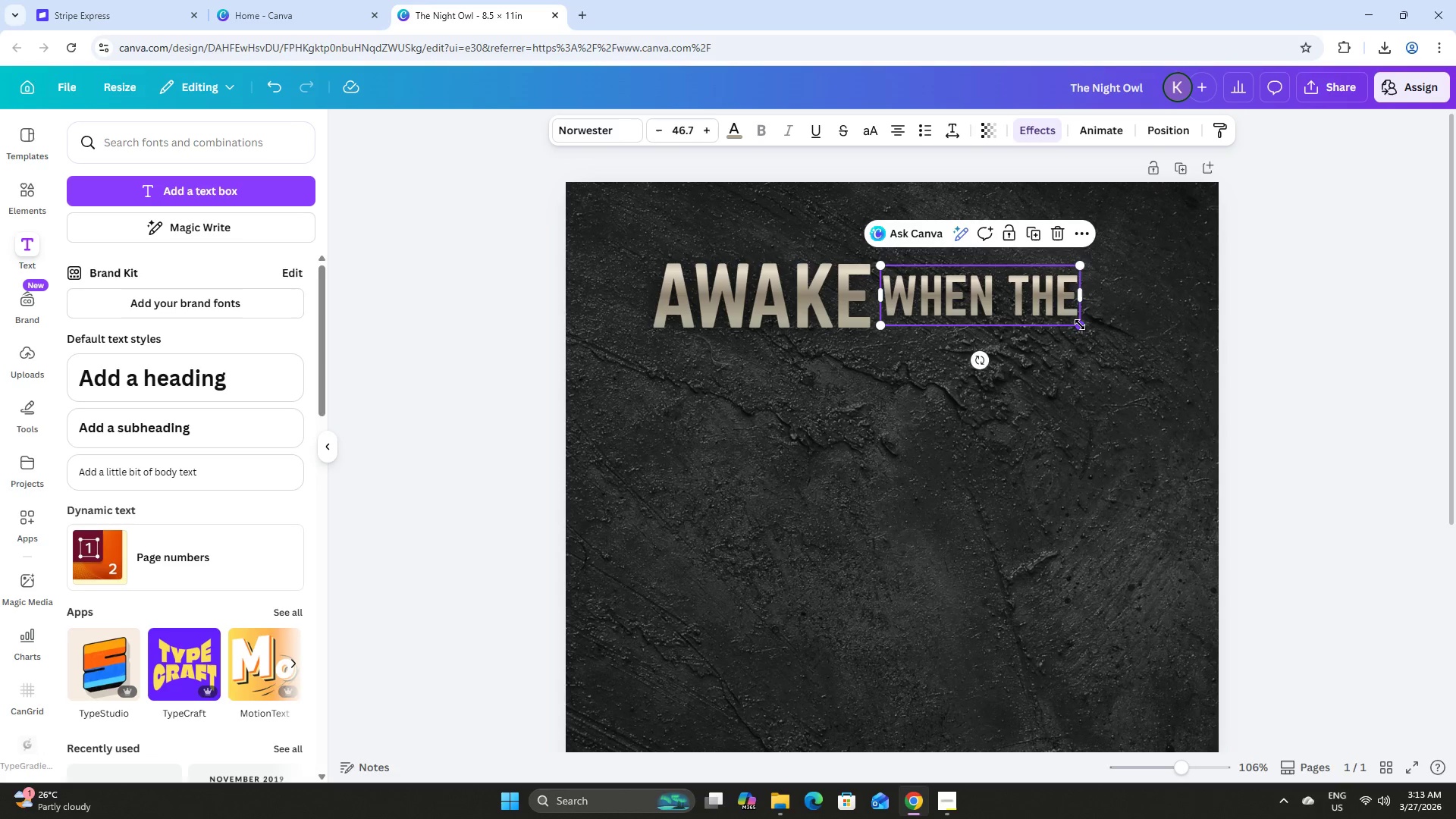 
left_click_drag(start_coordinate=[1080, 325], to_coordinate=[1059, 303])
 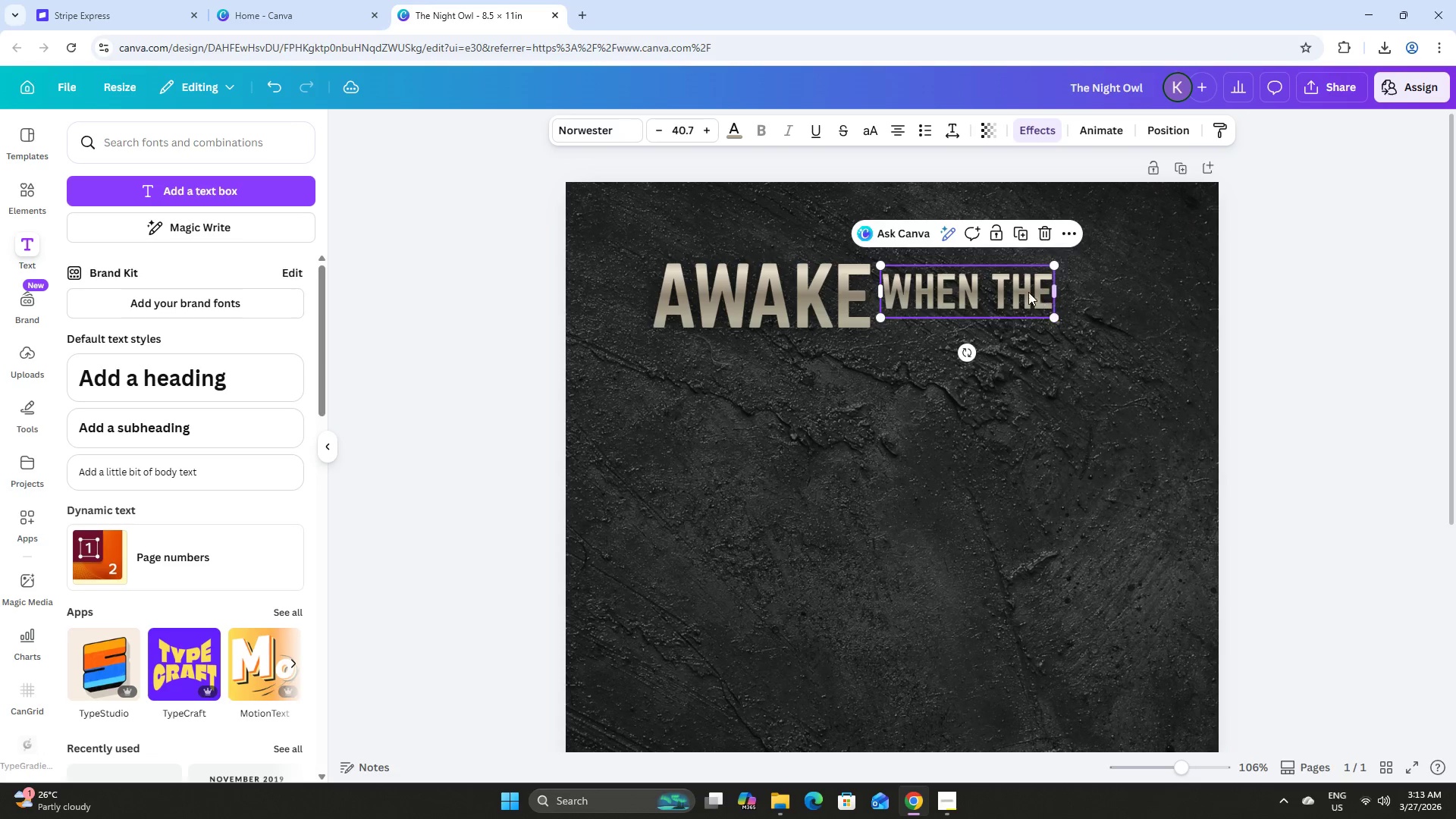 
left_click_drag(start_coordinate=[1028, 292], to_coordinate=[1025, 283])
 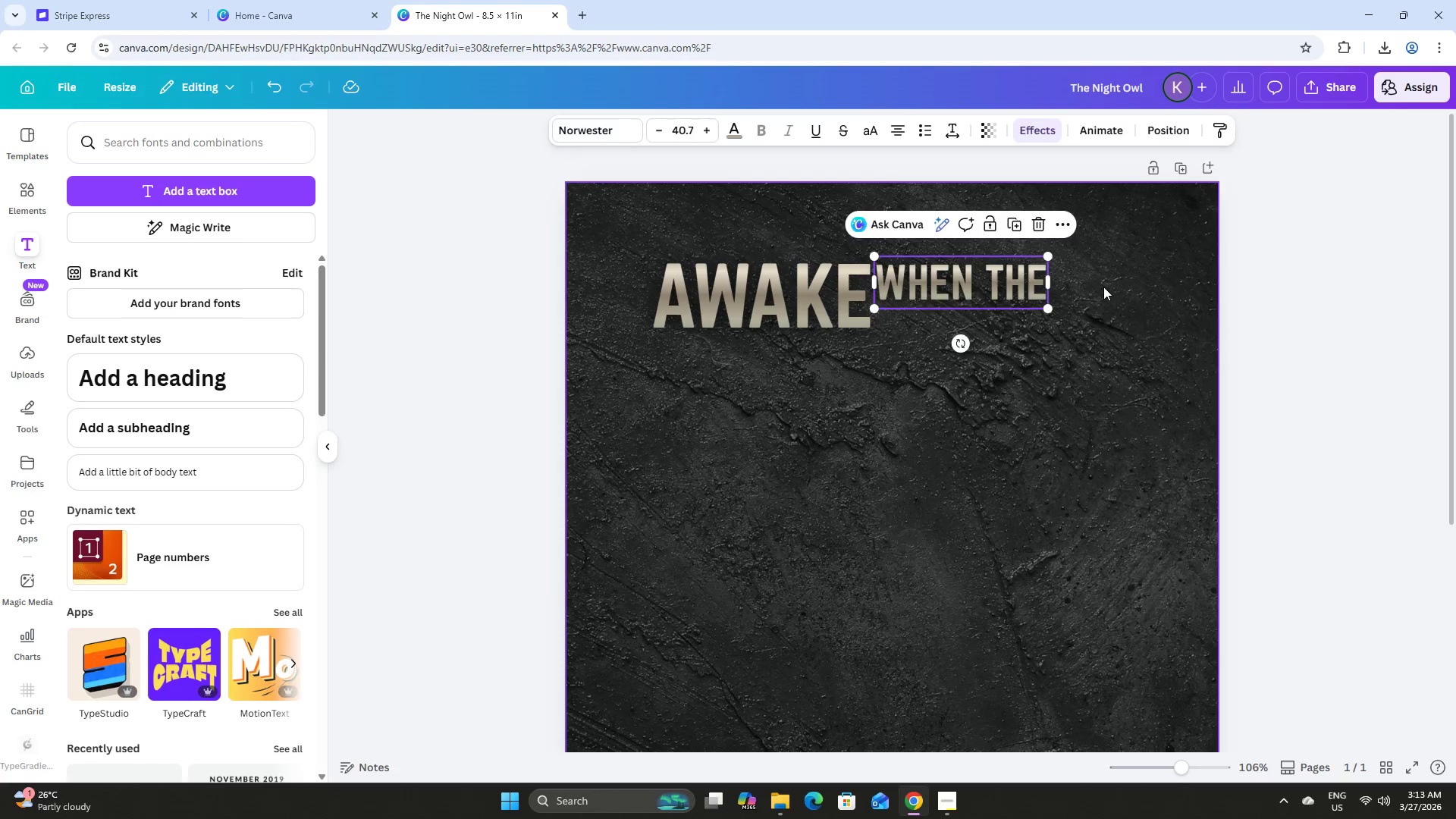 
left_click([1103, 287])
 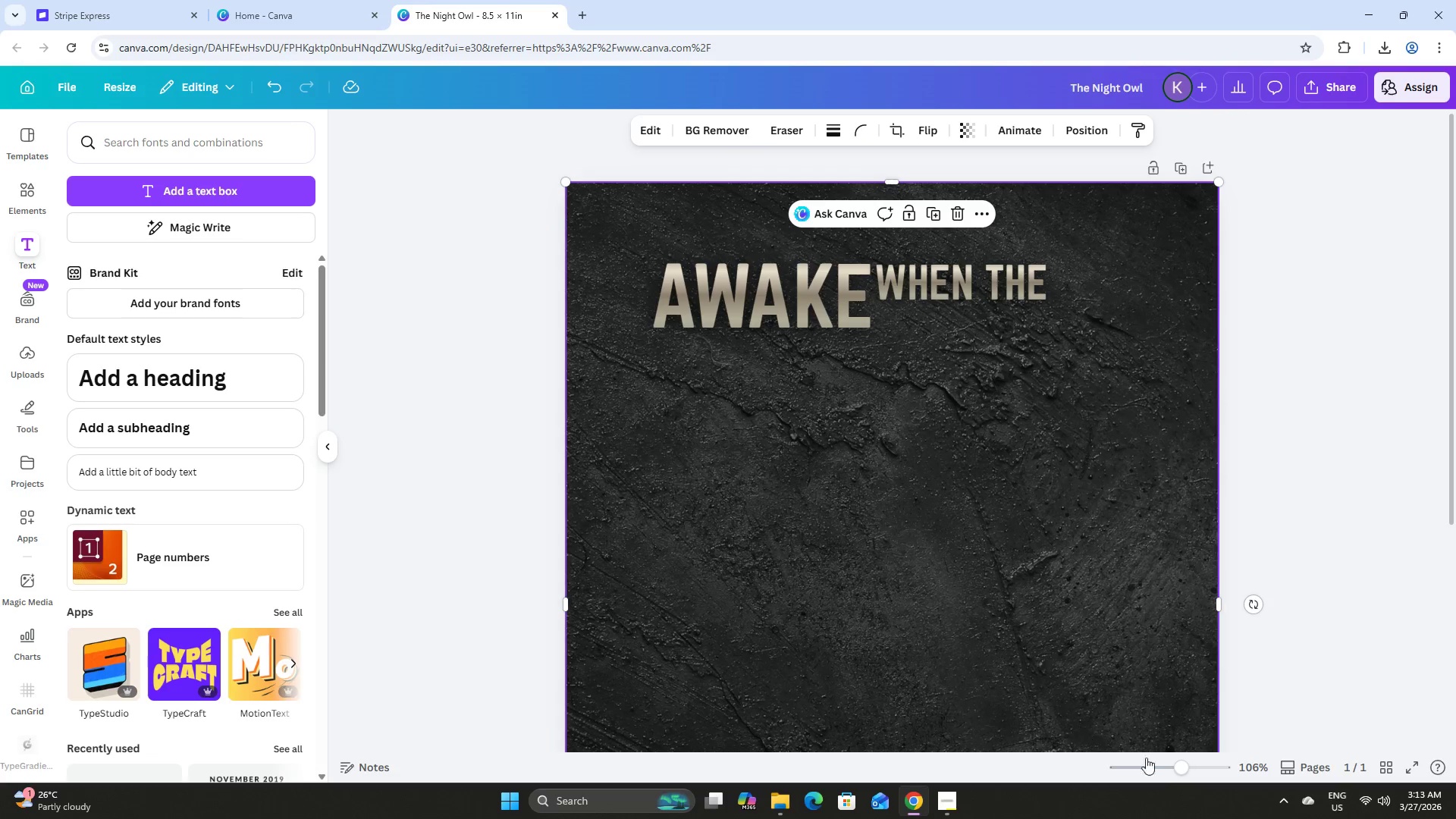 
left_click_drag(start_coordinate=[1181, 764], to_coordinate=[1200, 764])
 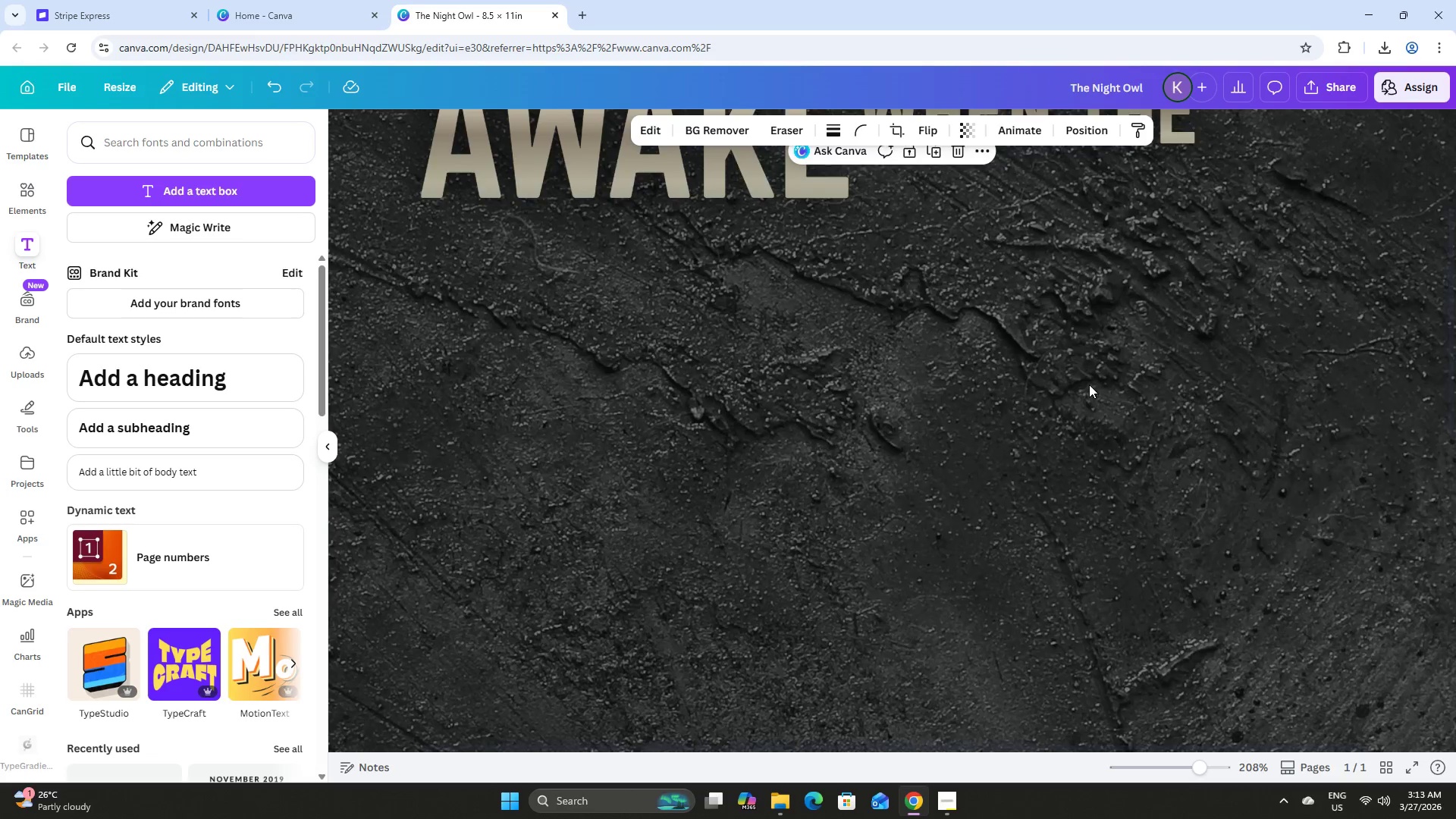 
scroll: coordinate [1089, 384], scroll_direction: up, amount: 6.0
 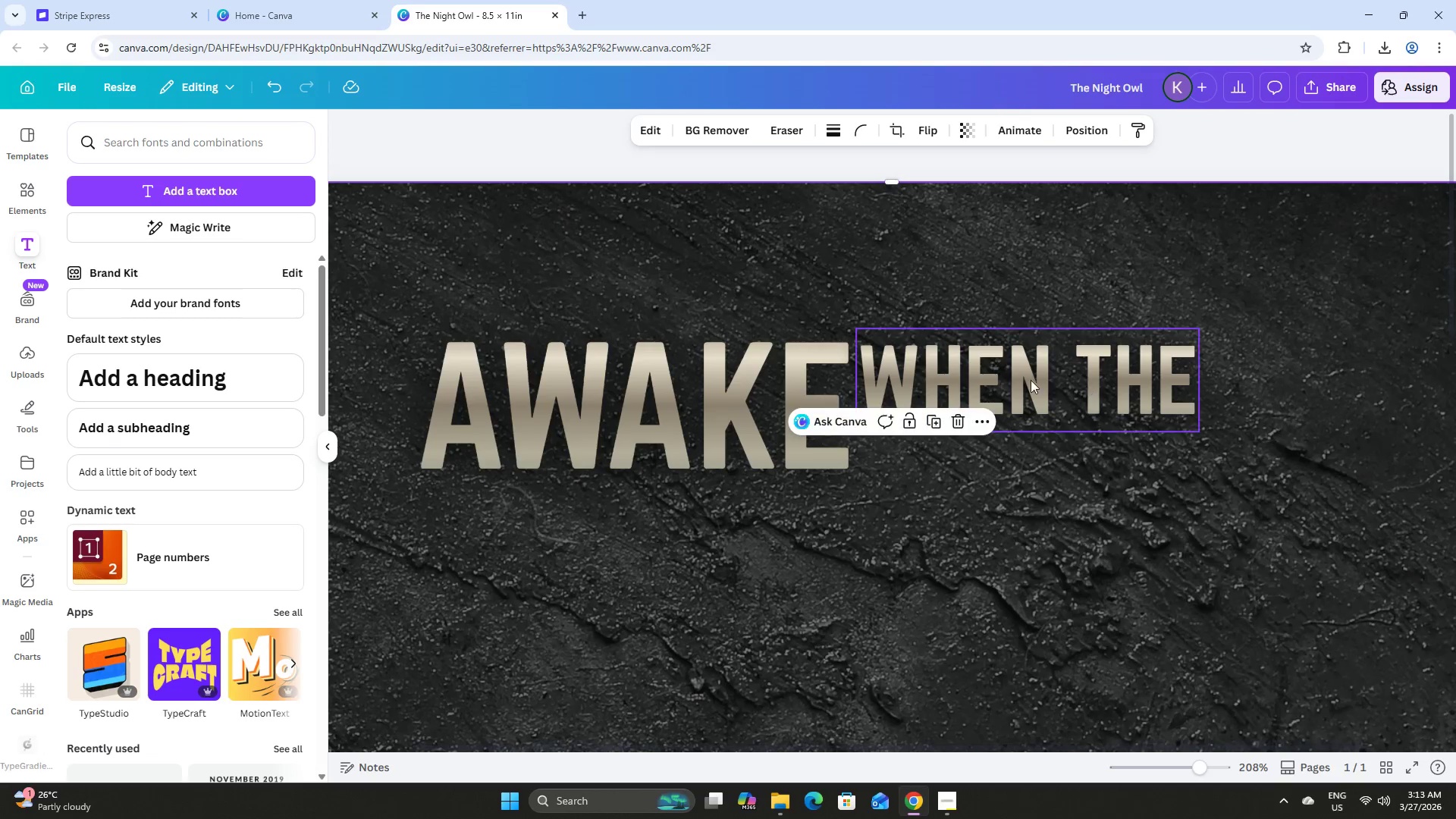 
left_click([1025, 378])
 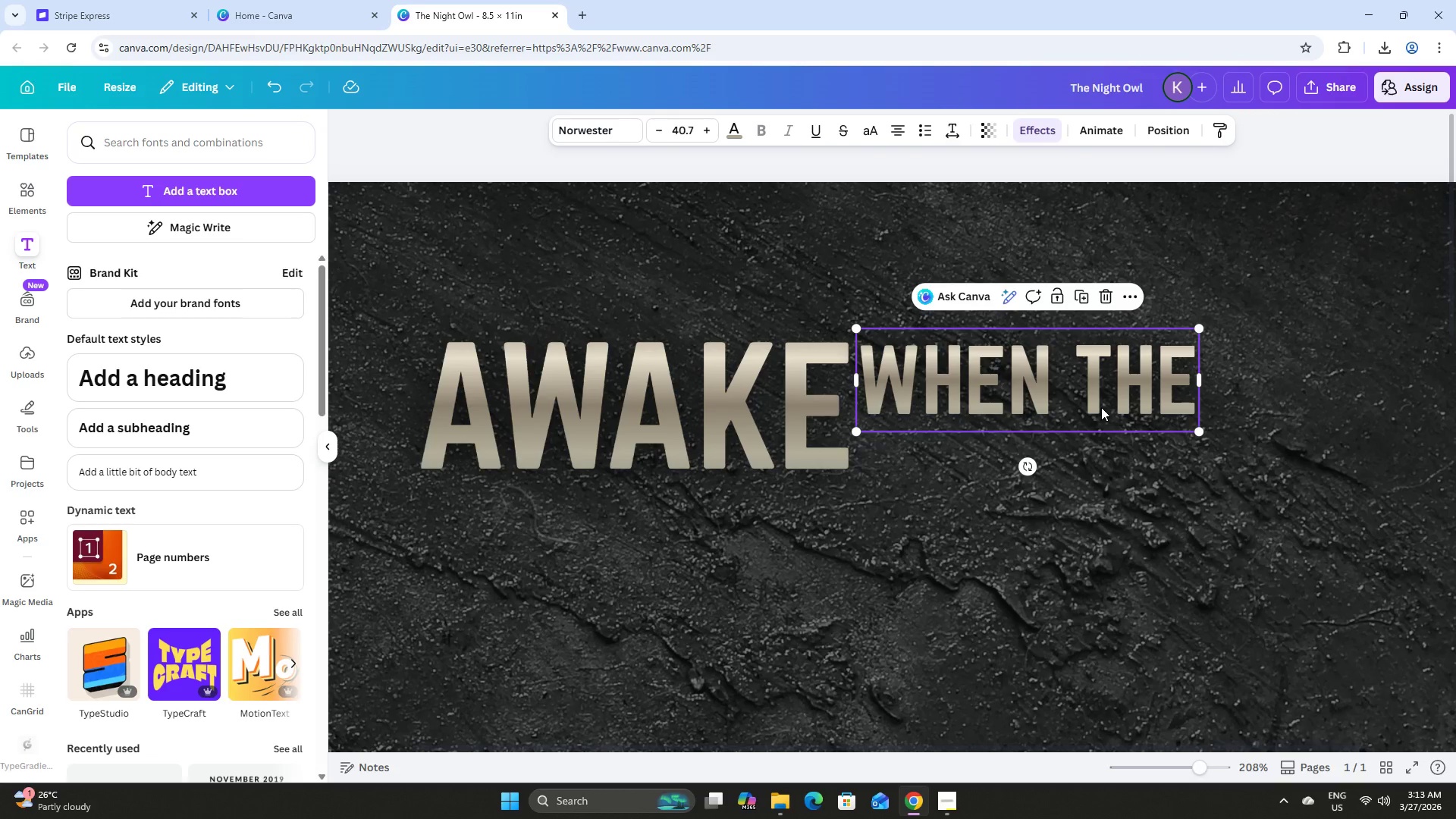 
key(ArrowUp)
 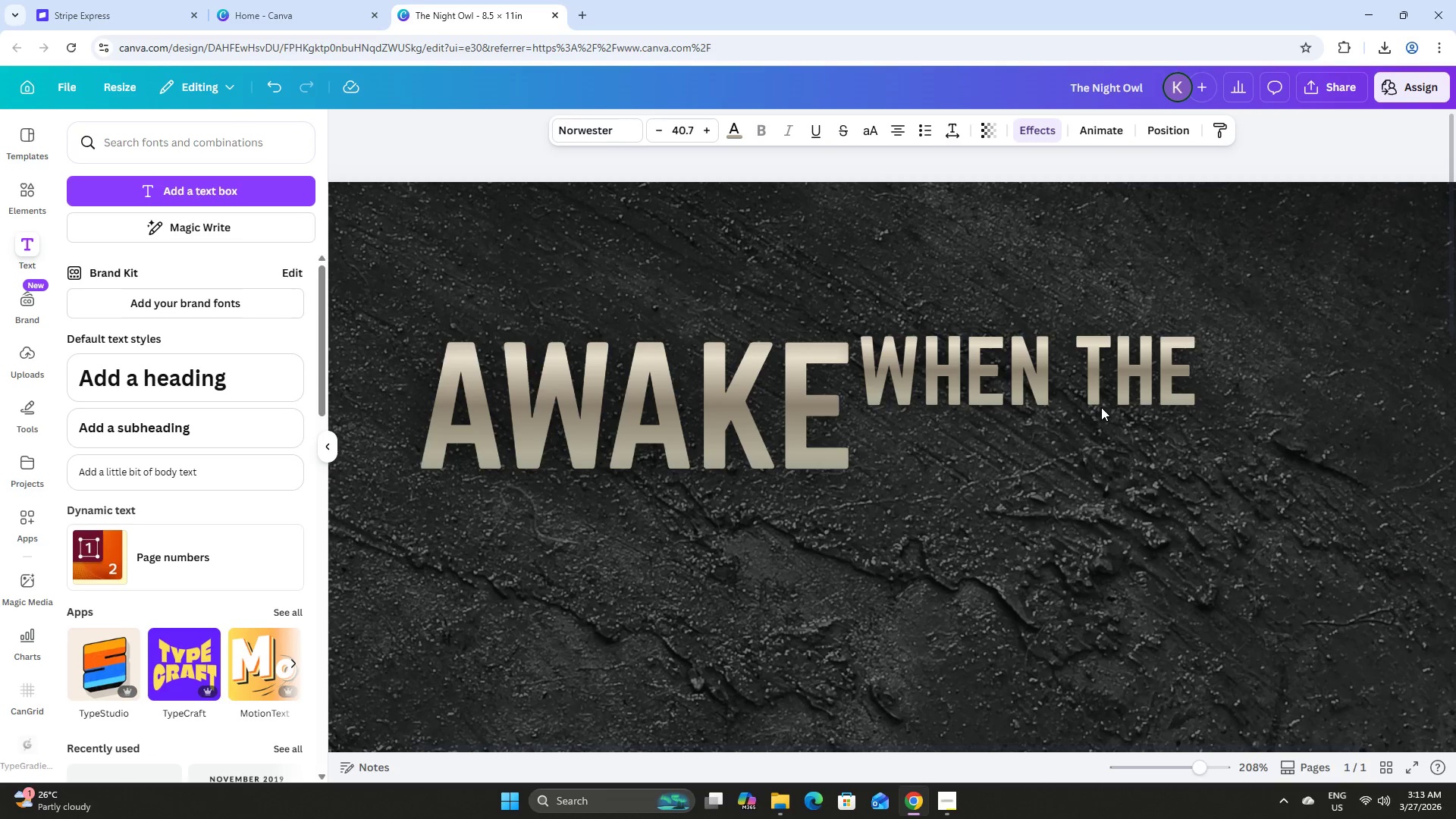 
key(ArrowUp)
 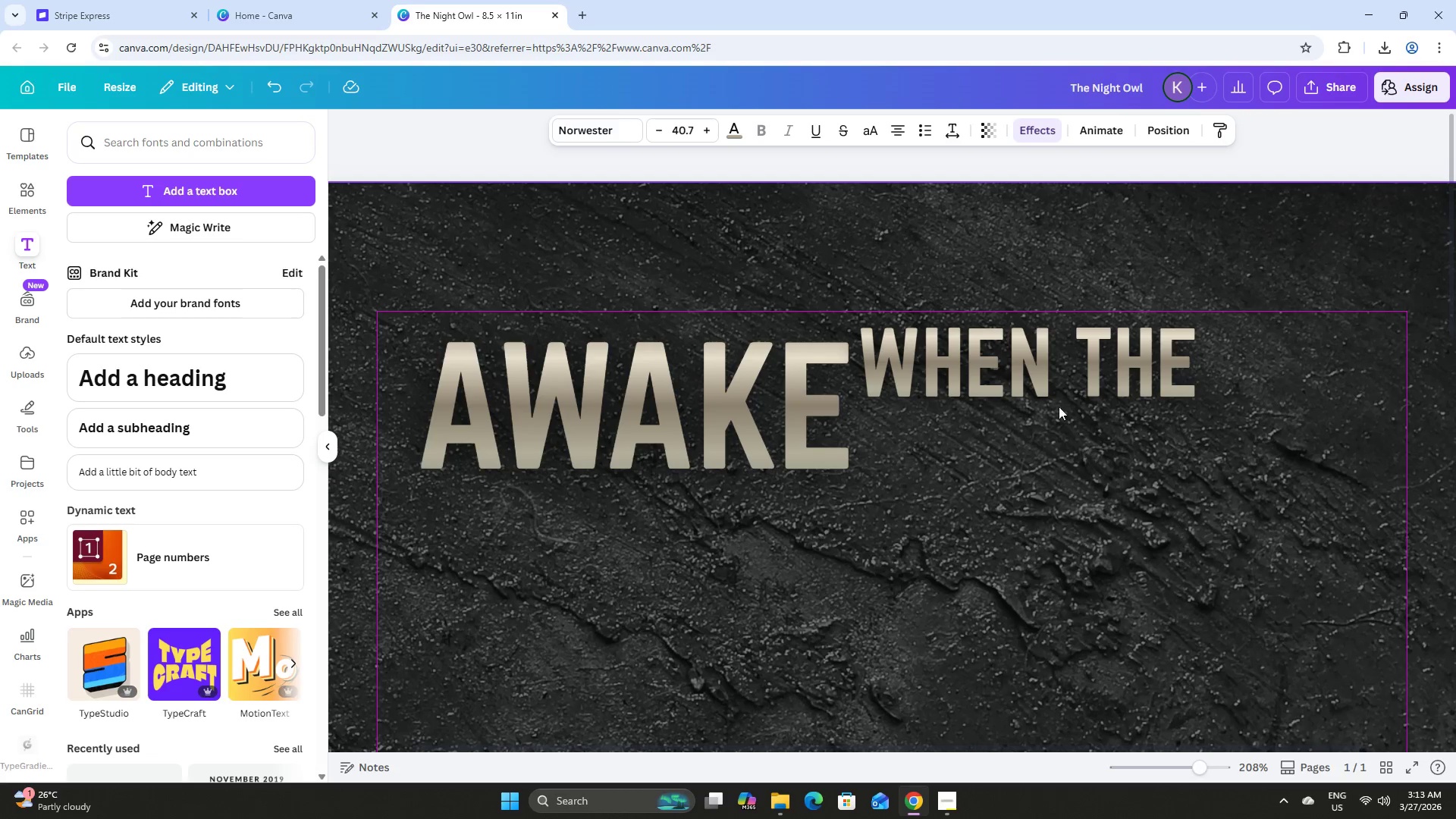 
left_click([992, 346])
 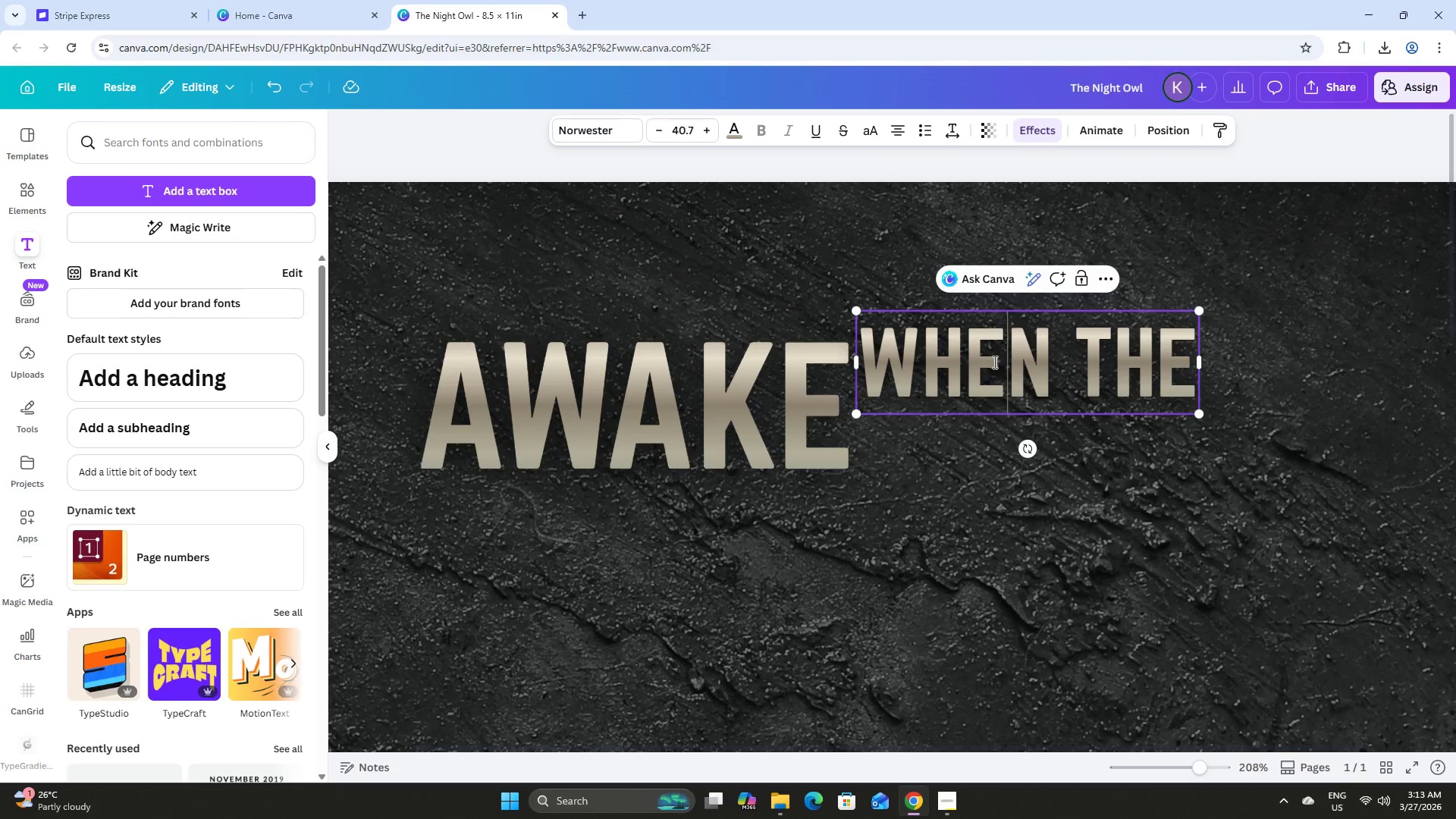 
key(ArrowDown)
 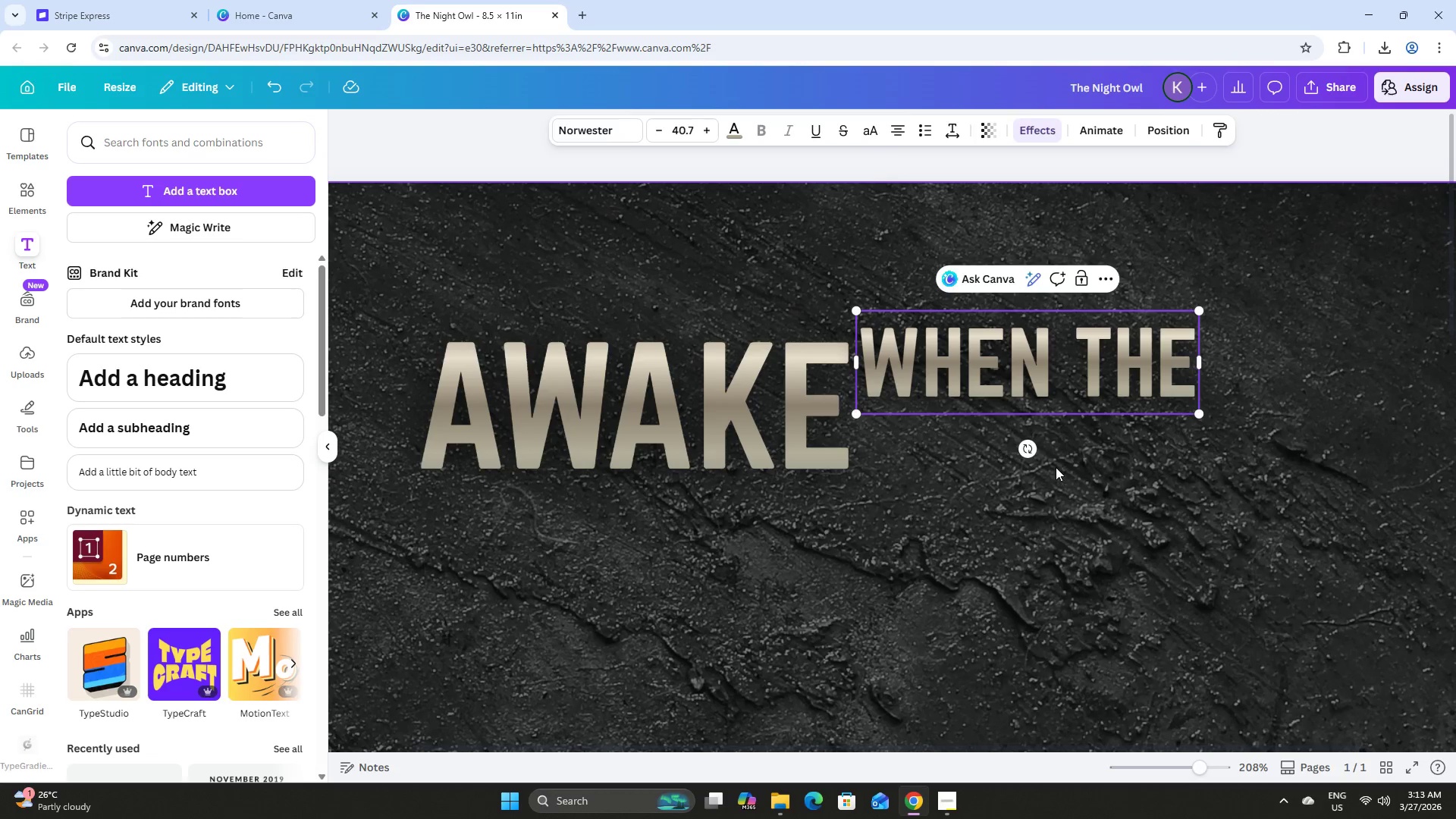 
double_click([1028, 376])
 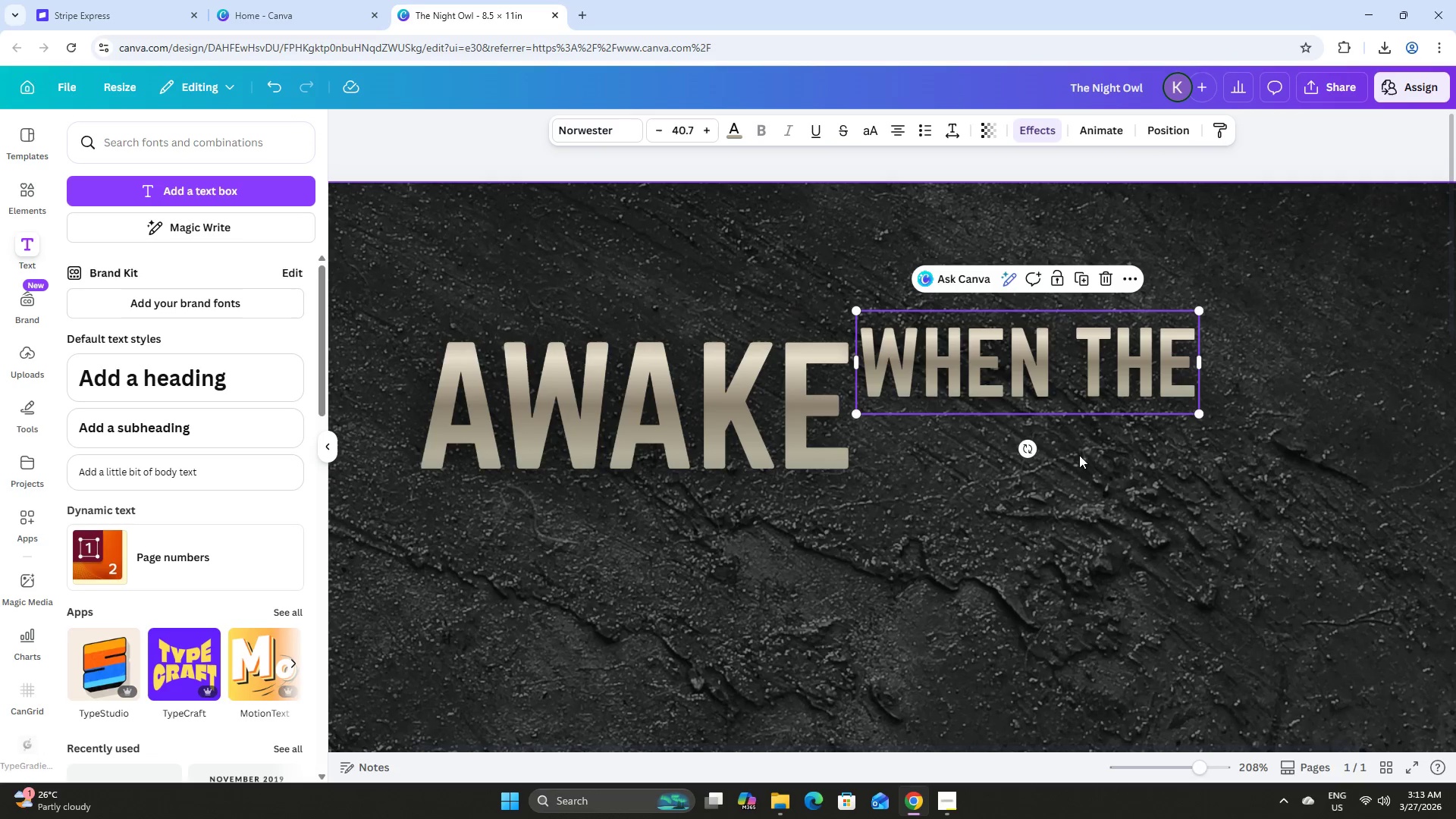 
key(ArrowDown)
 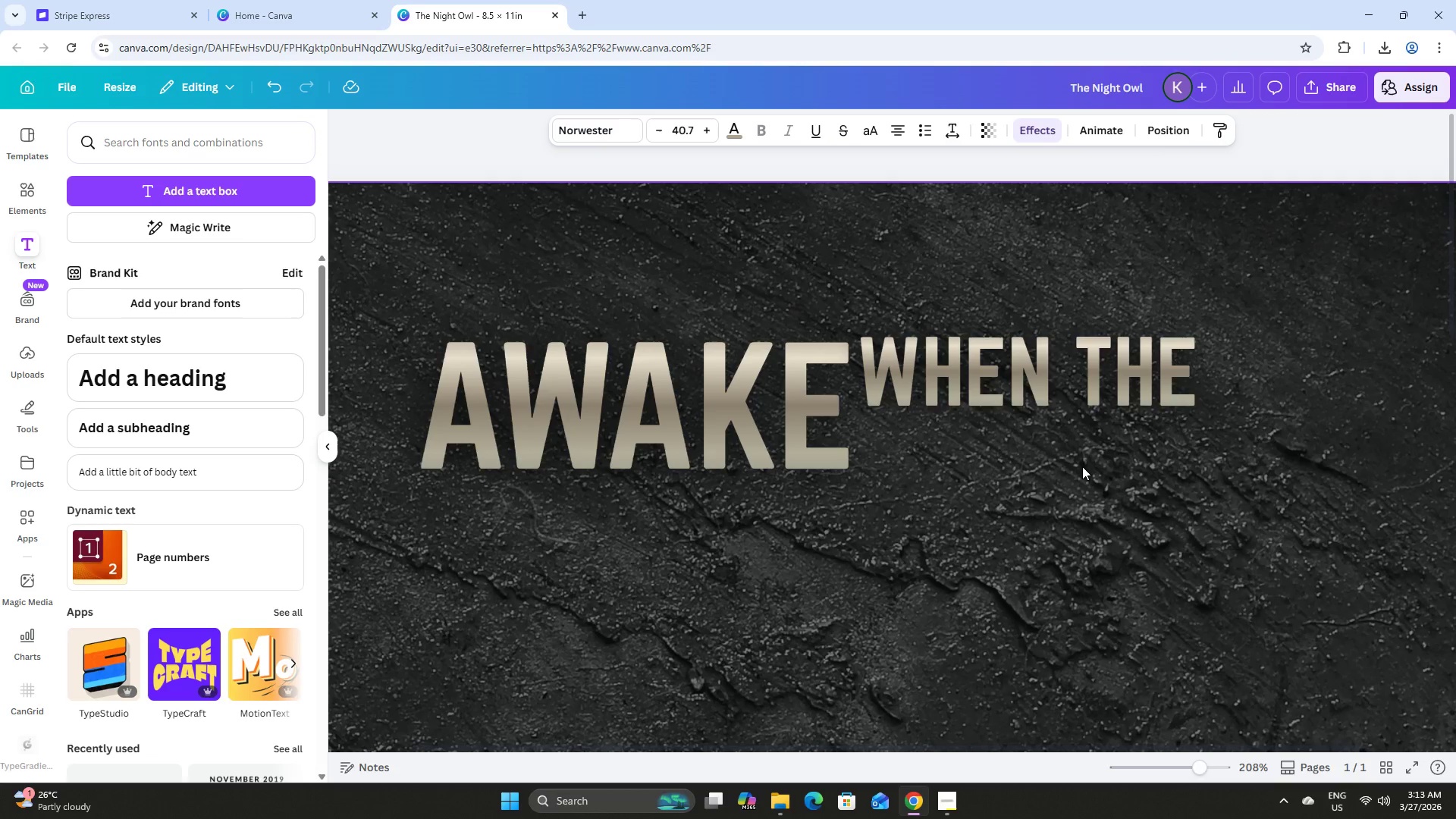 
key(ArrowDown)
 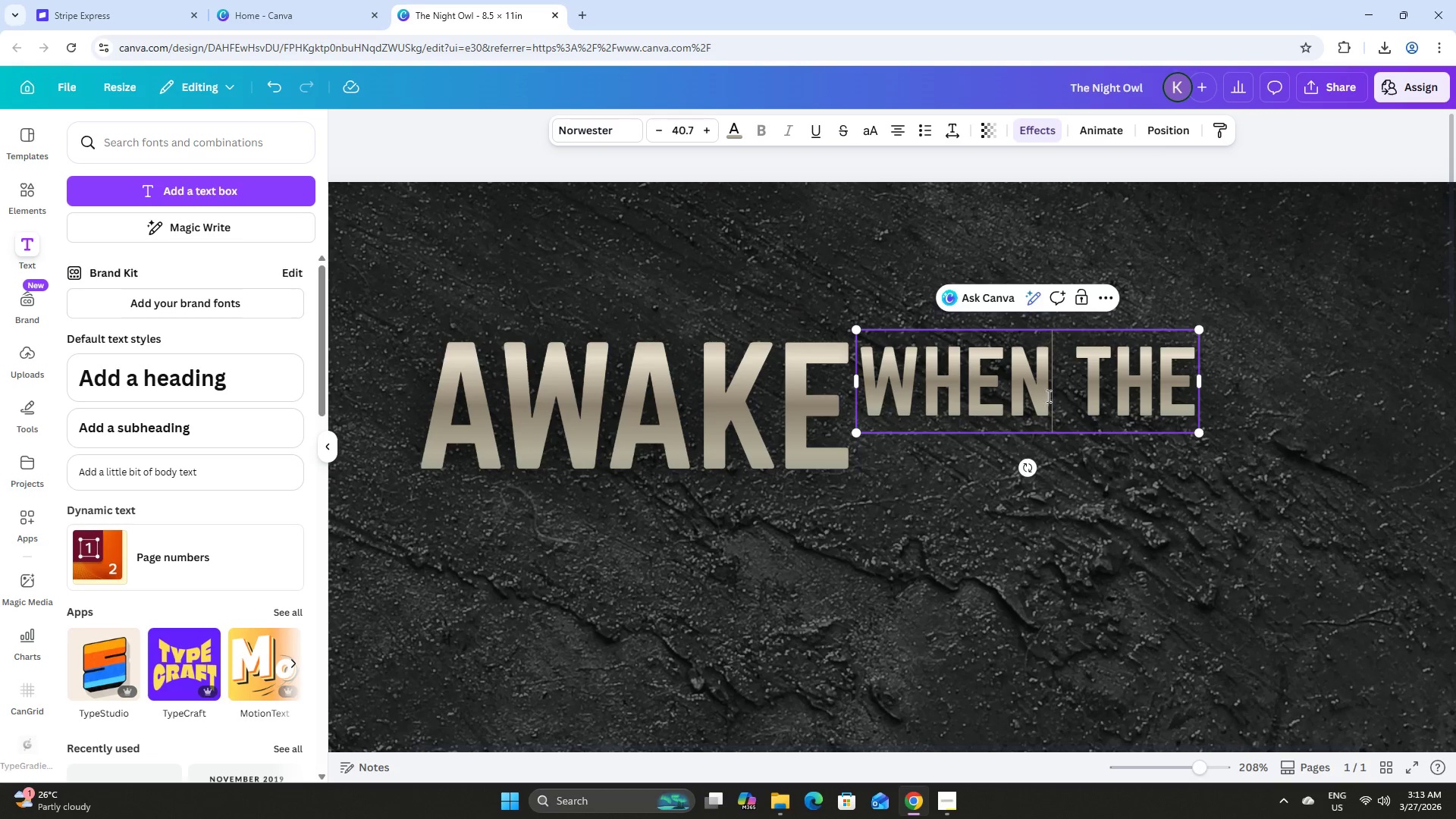 
left_click_drag(start_coordinate=[1119, 410], to_coordinate=[1122, 405])
 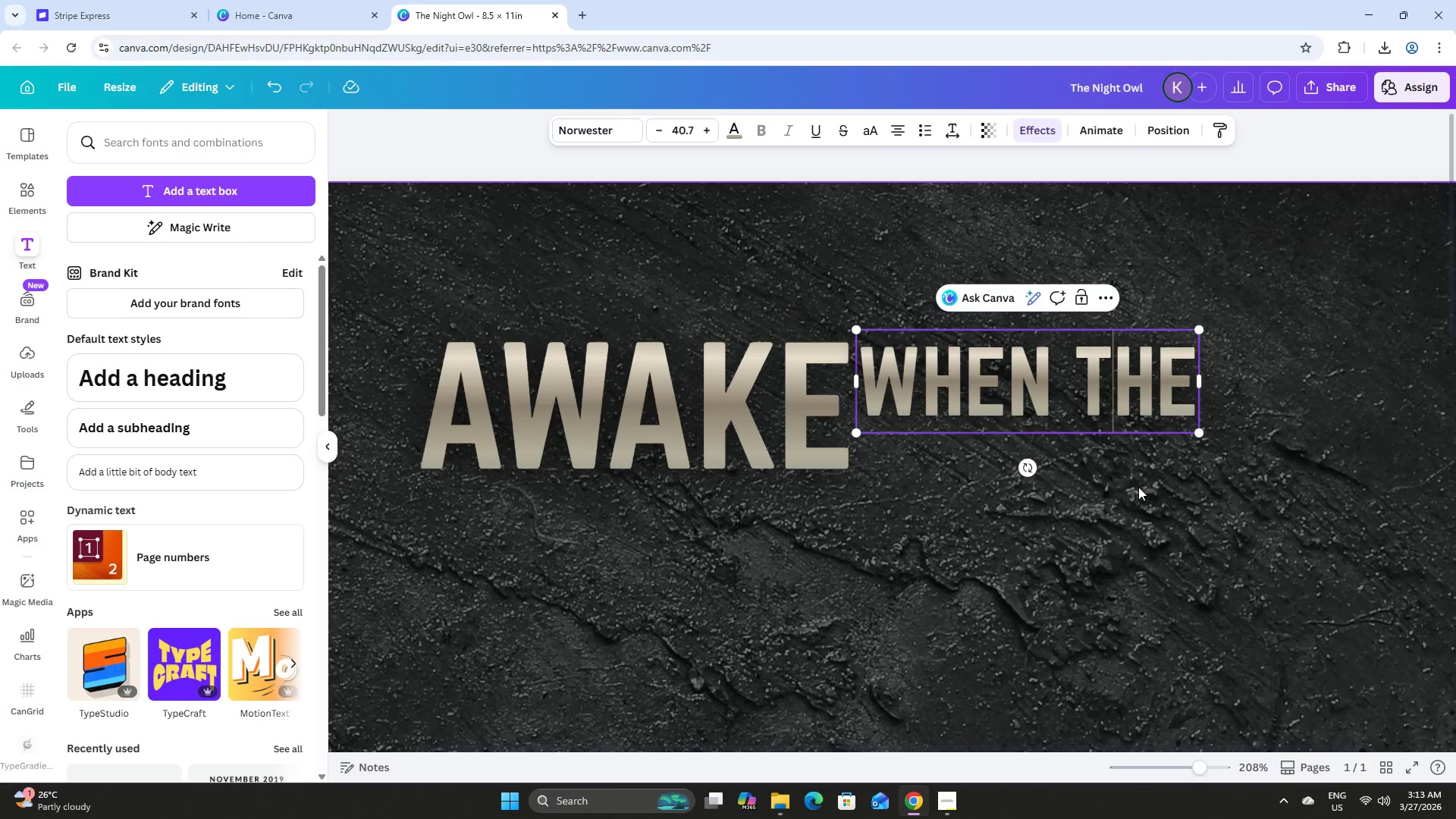 
double_click([1139, 490])
 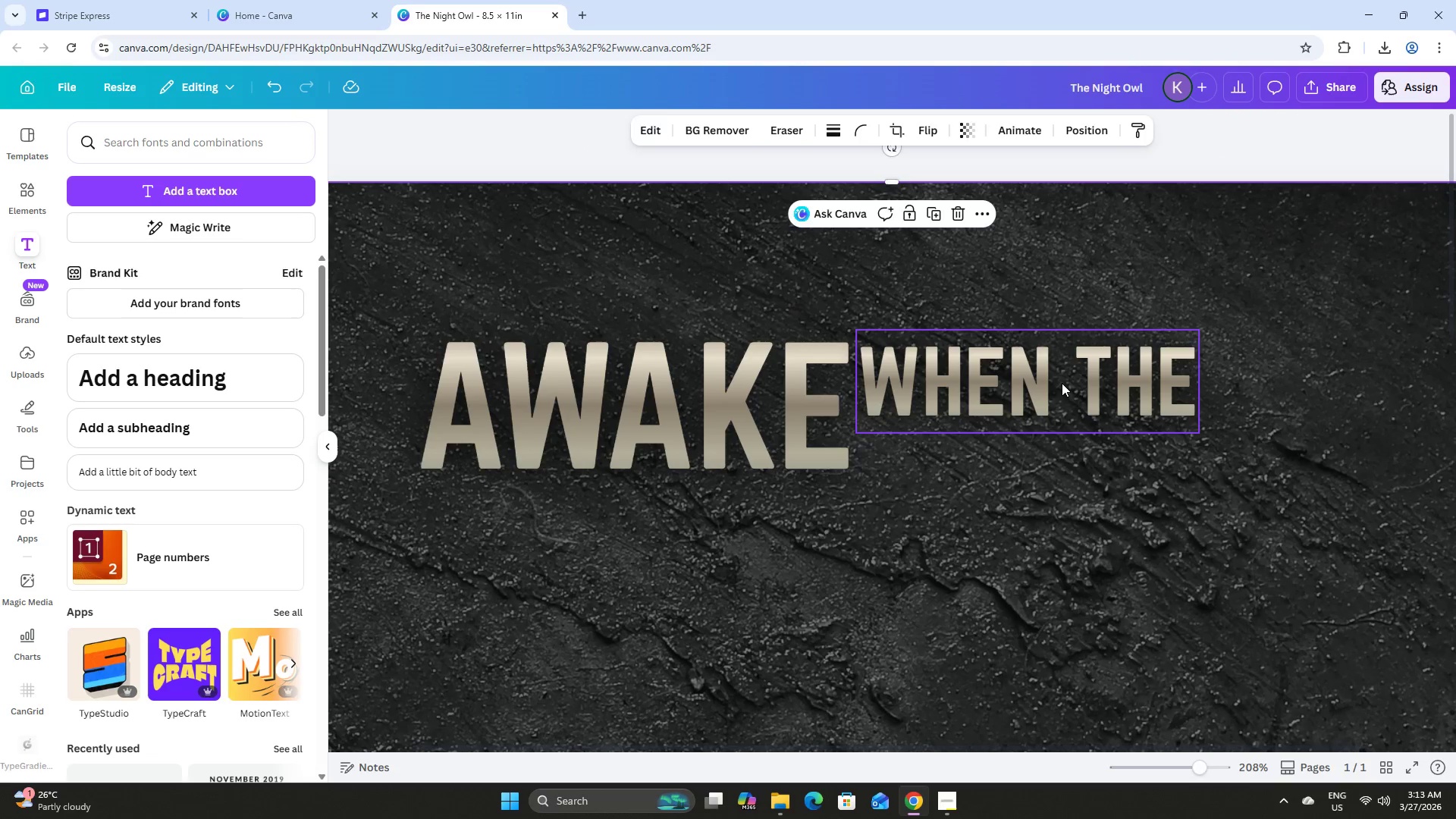 
triple_click([1061, 381])
 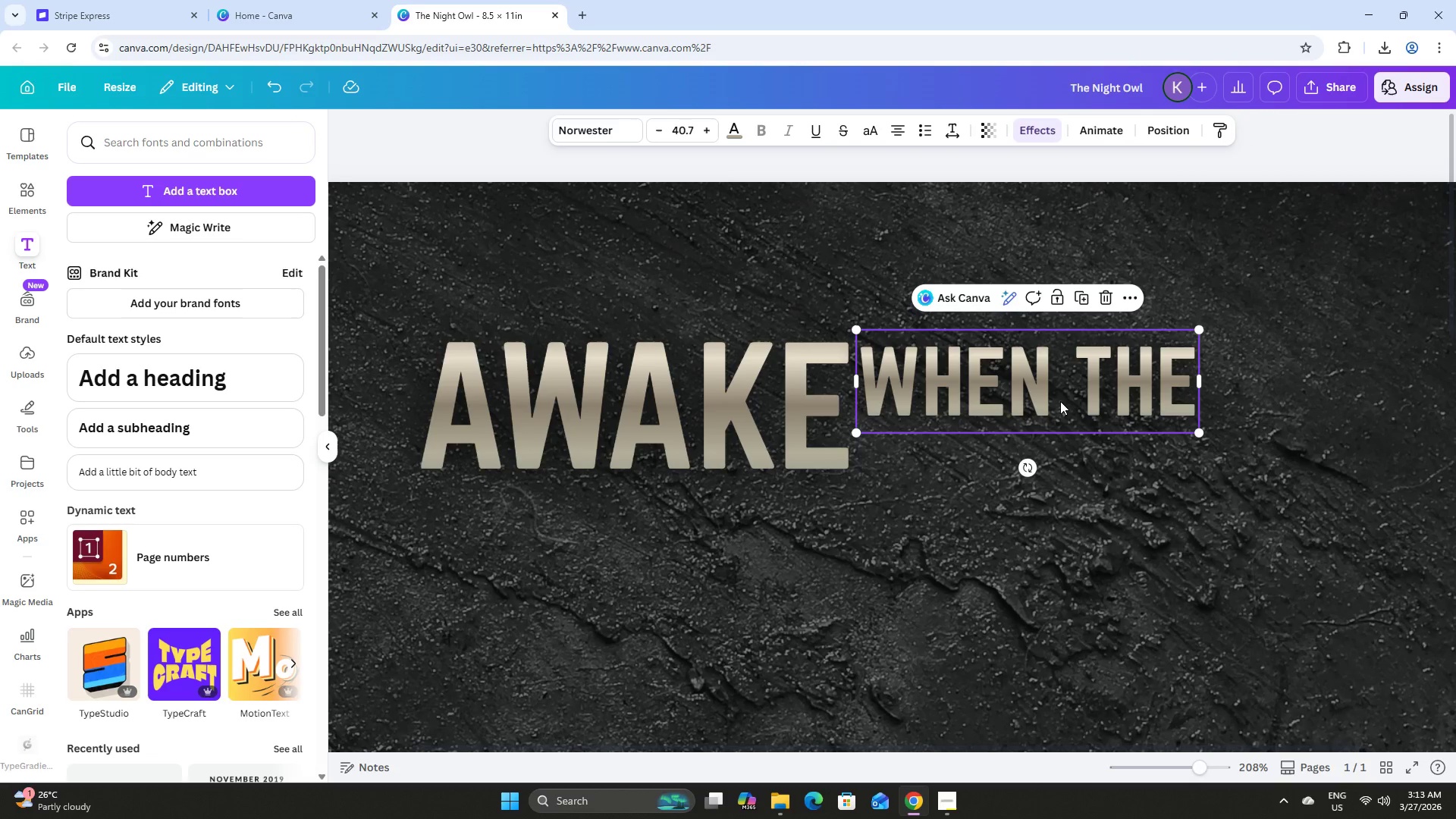 
left_click_drag(start_coordinate=[1060, 401], to_coordinate=[1059, 397])
 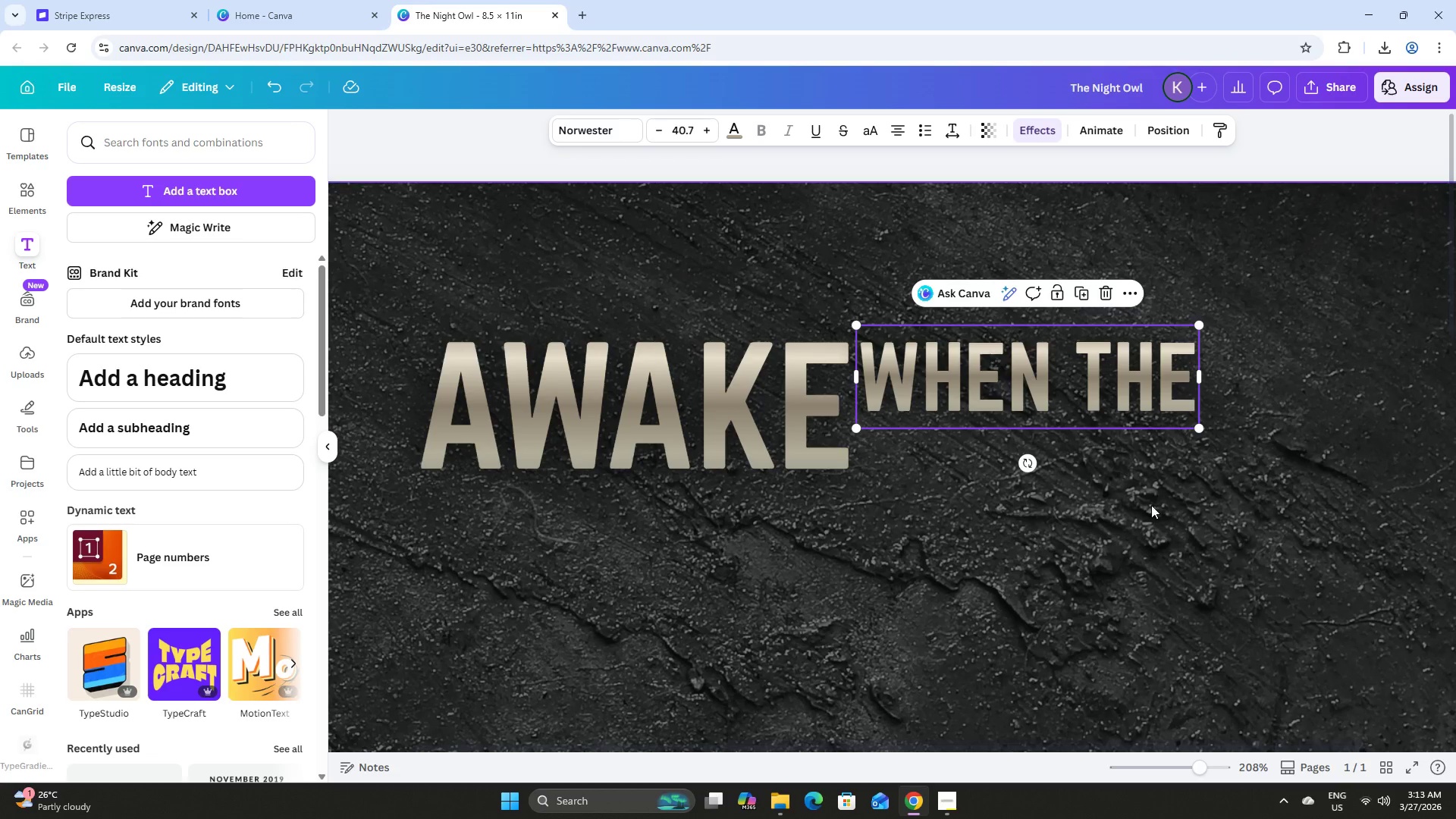 
left_click([1152, 506])
 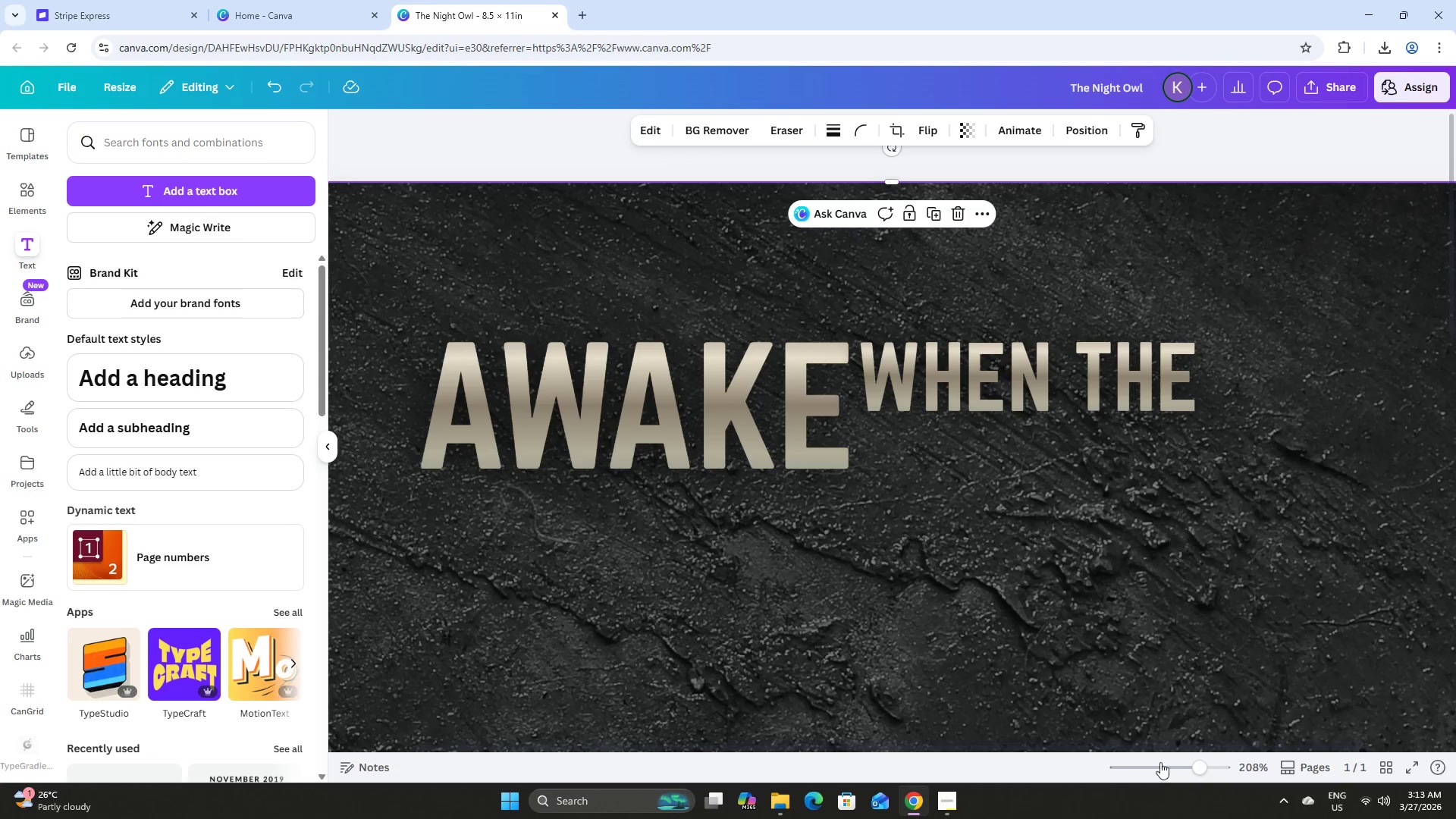 
left_click_drag(start_coordinate=[1183, 762], to_coordinate=[1176, 759])
 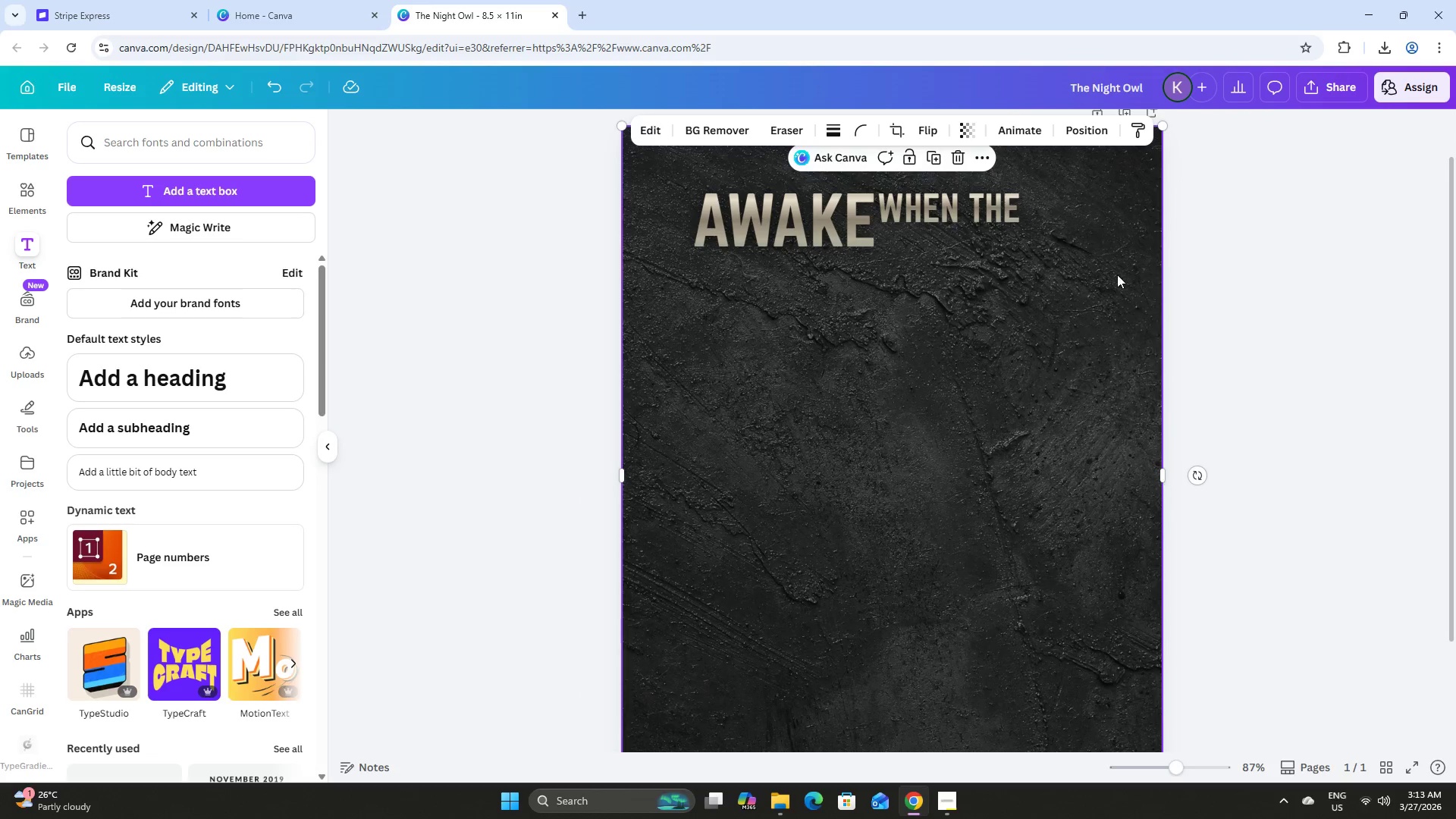 
scroll: coordinate [1117, 275], scroll_direction: up, amount: 3.0
 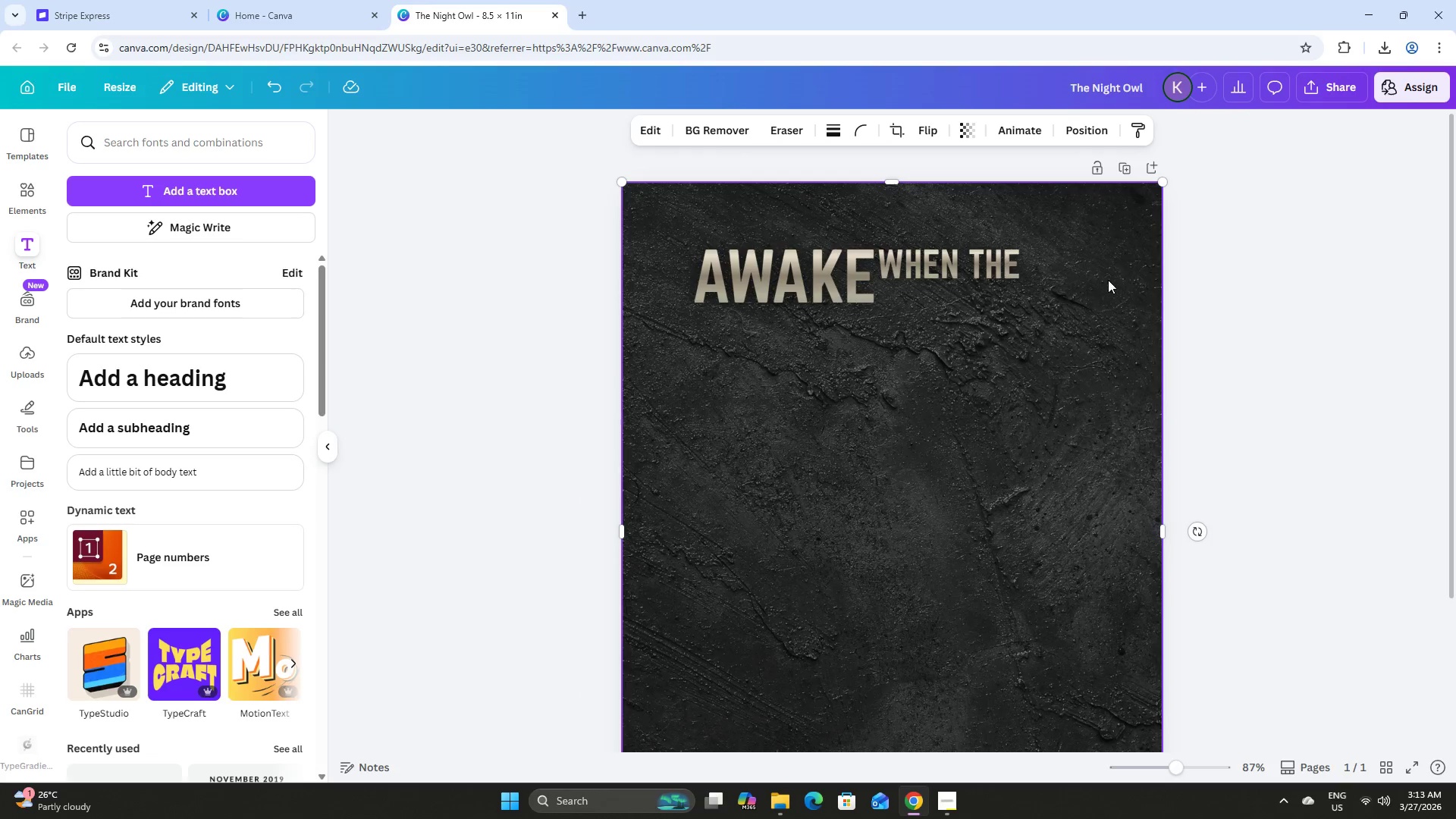 
mouse_move([1067, 292])
 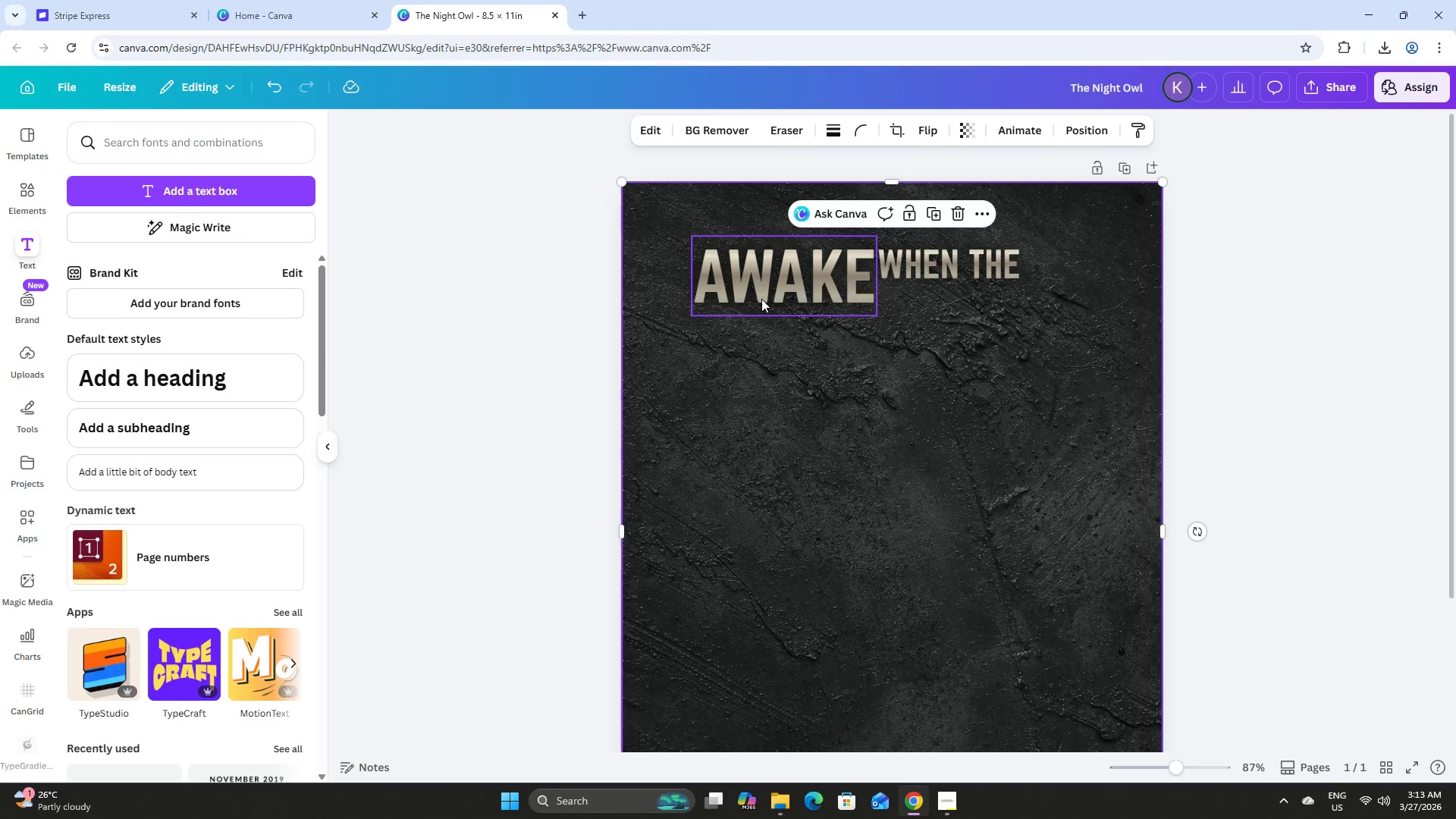 
left_click([760, 297])
 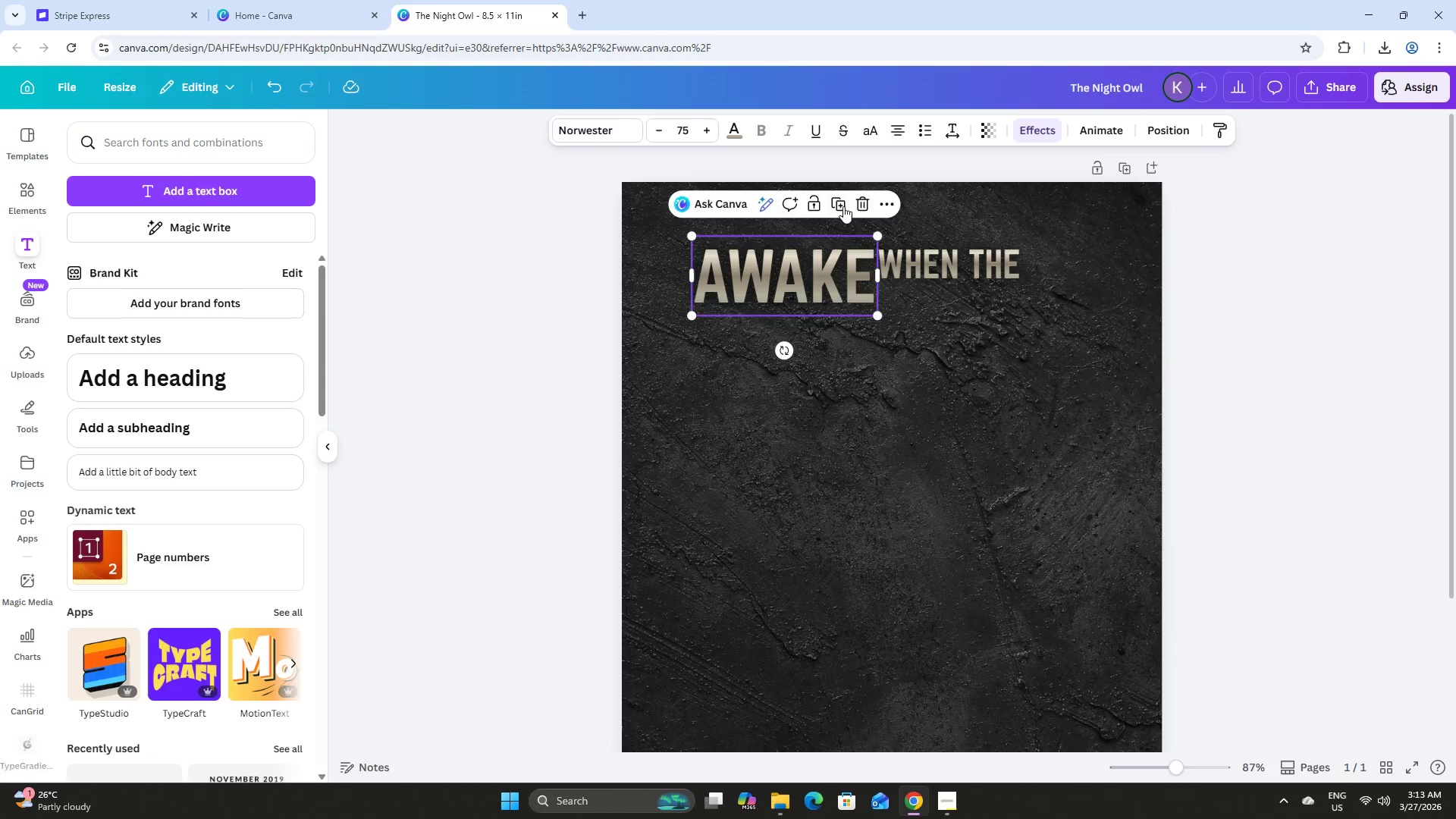 
left_click([836, 202])
 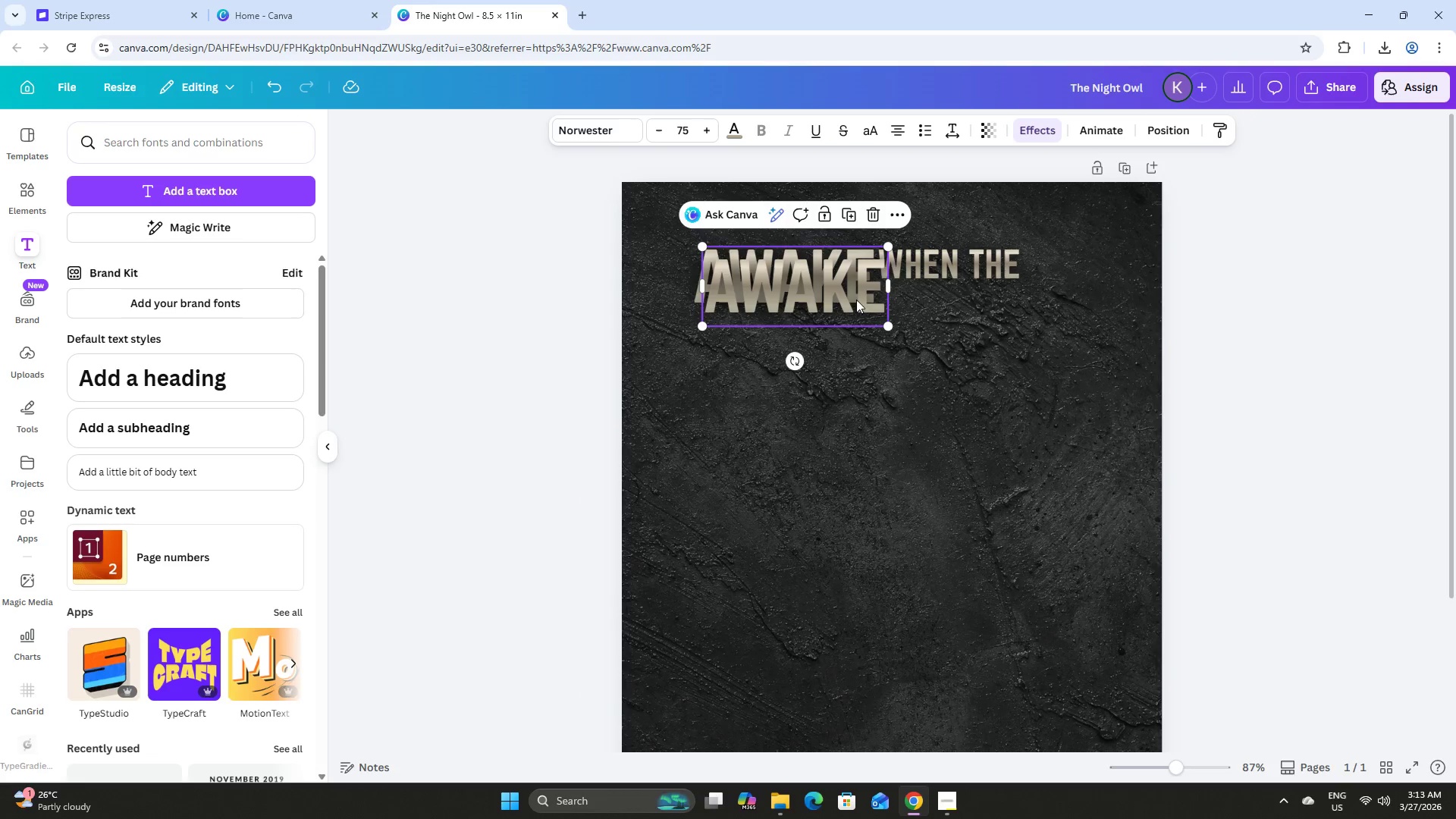 
left_click_drag(start_coordinate=[855, 303], to_coordinate=[847, 363])
 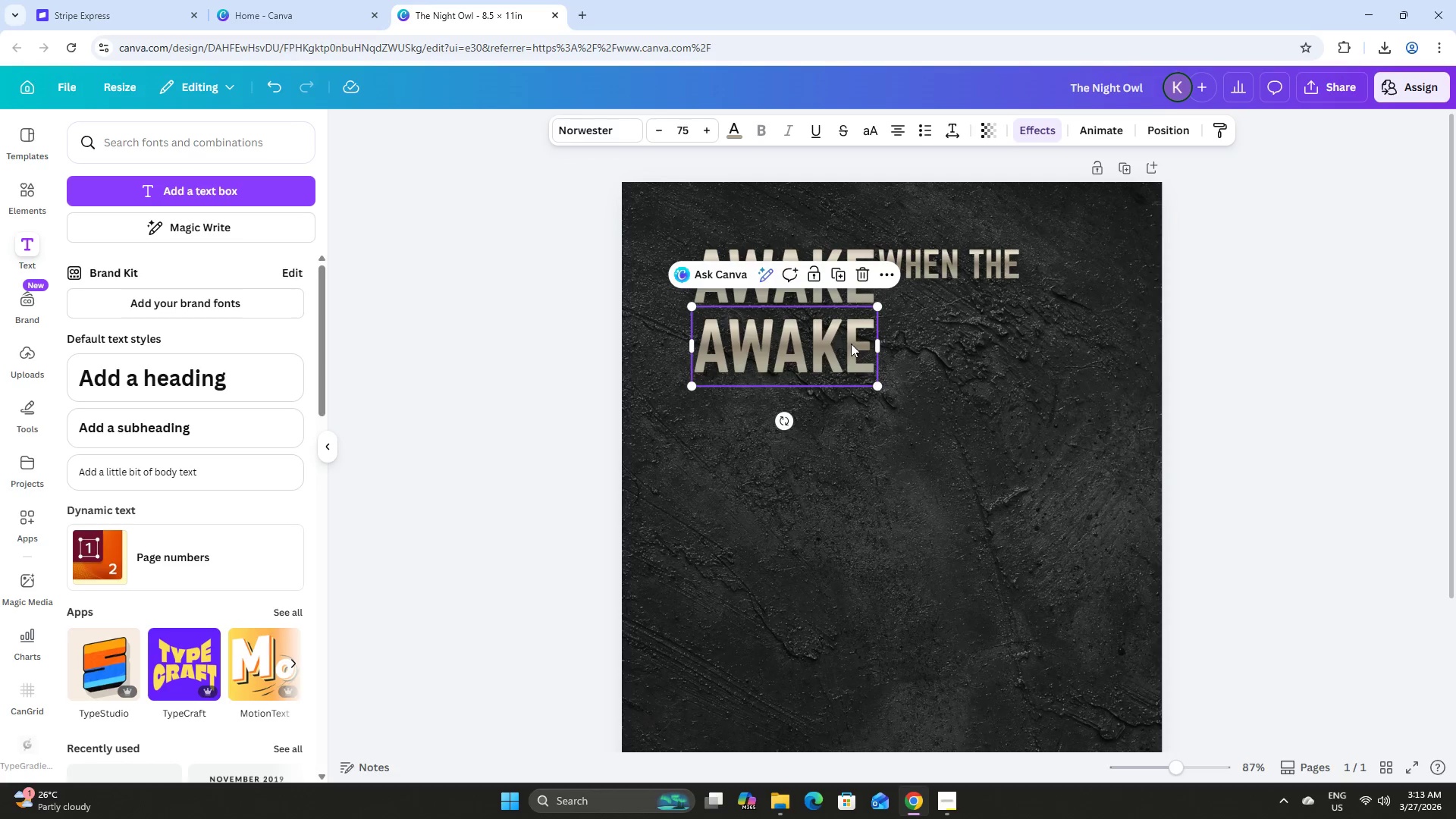 
left_click([851, 344])
 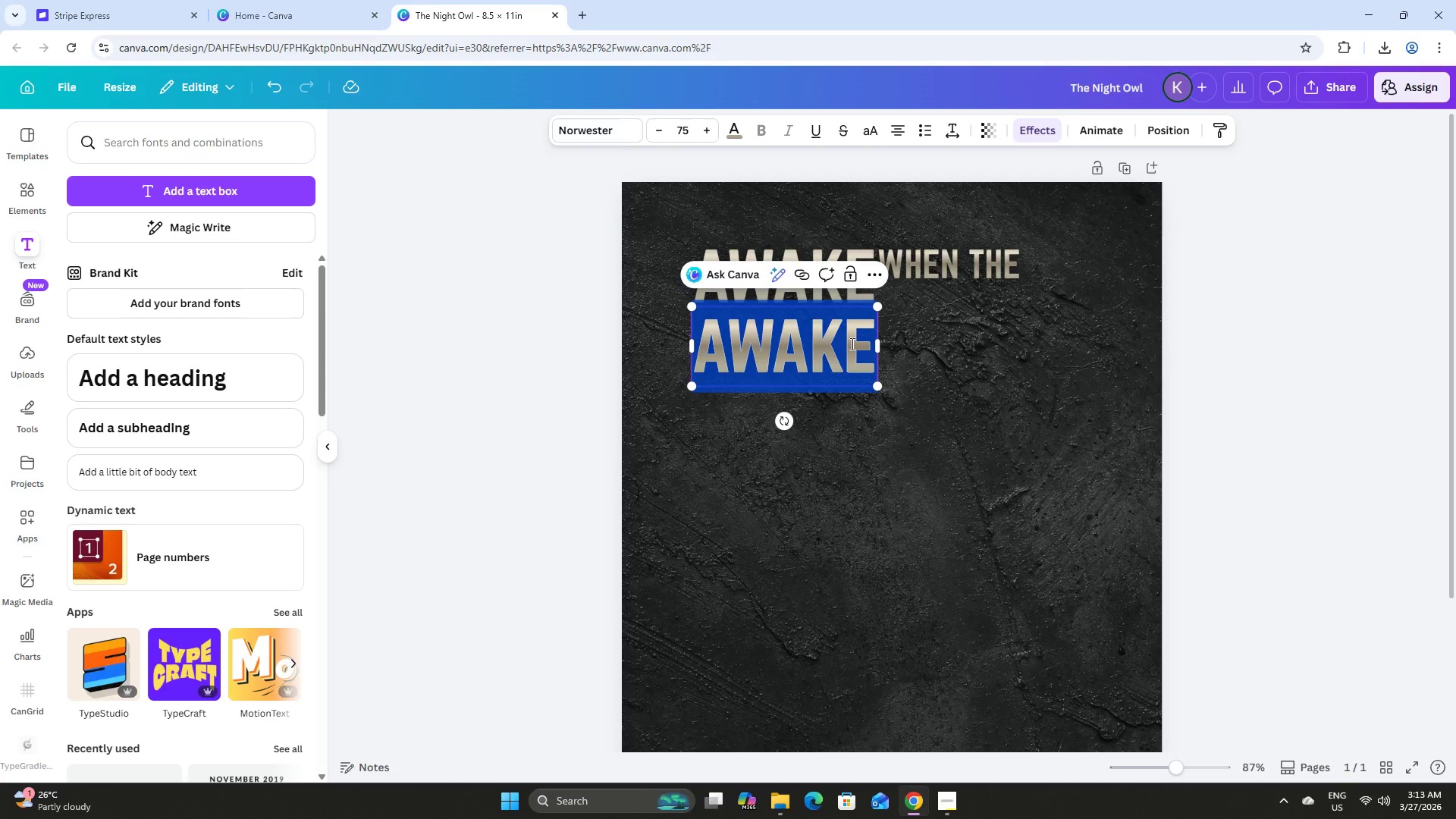 
type(WORLD)
 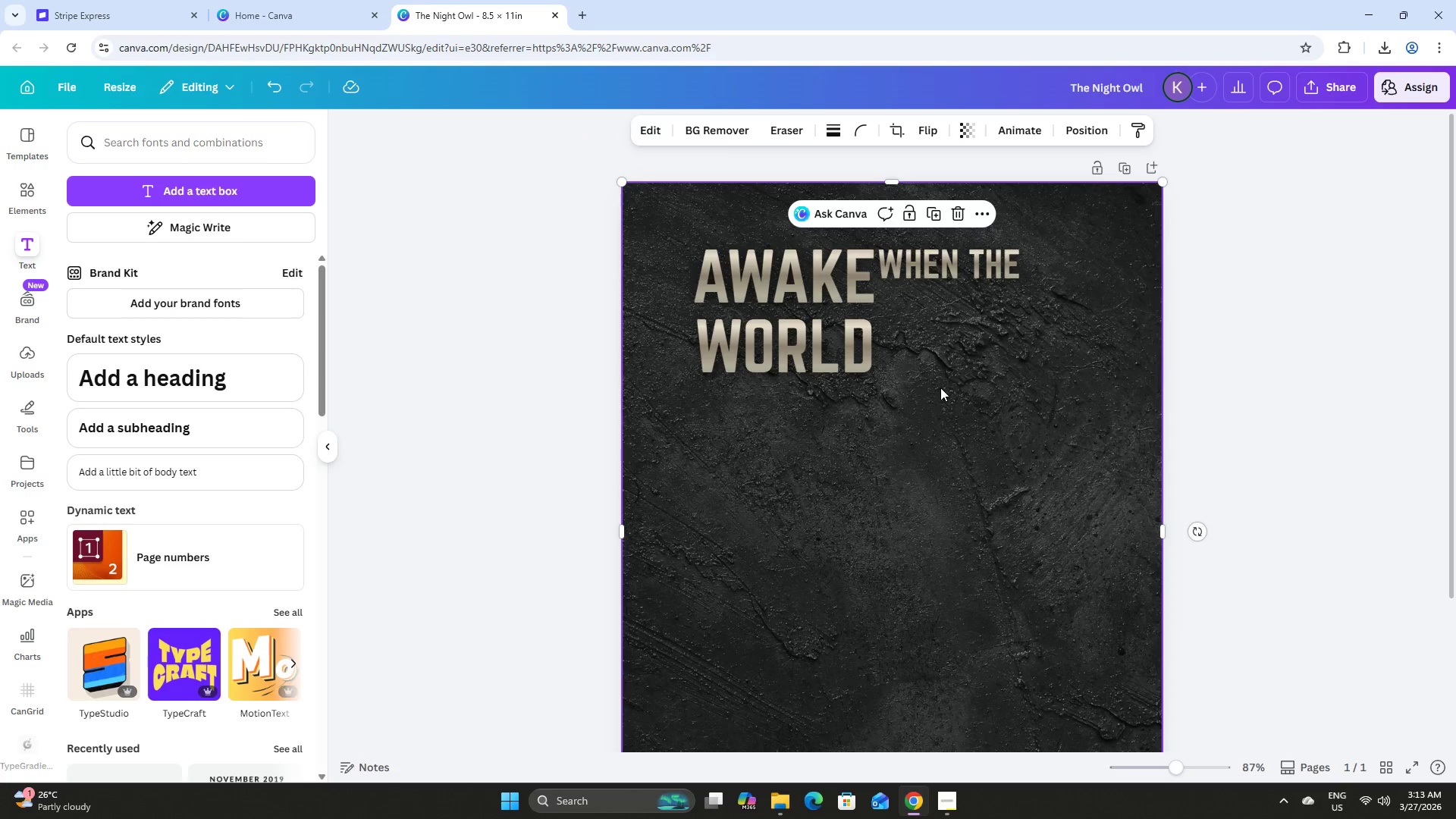 
double_click([828, 353])
 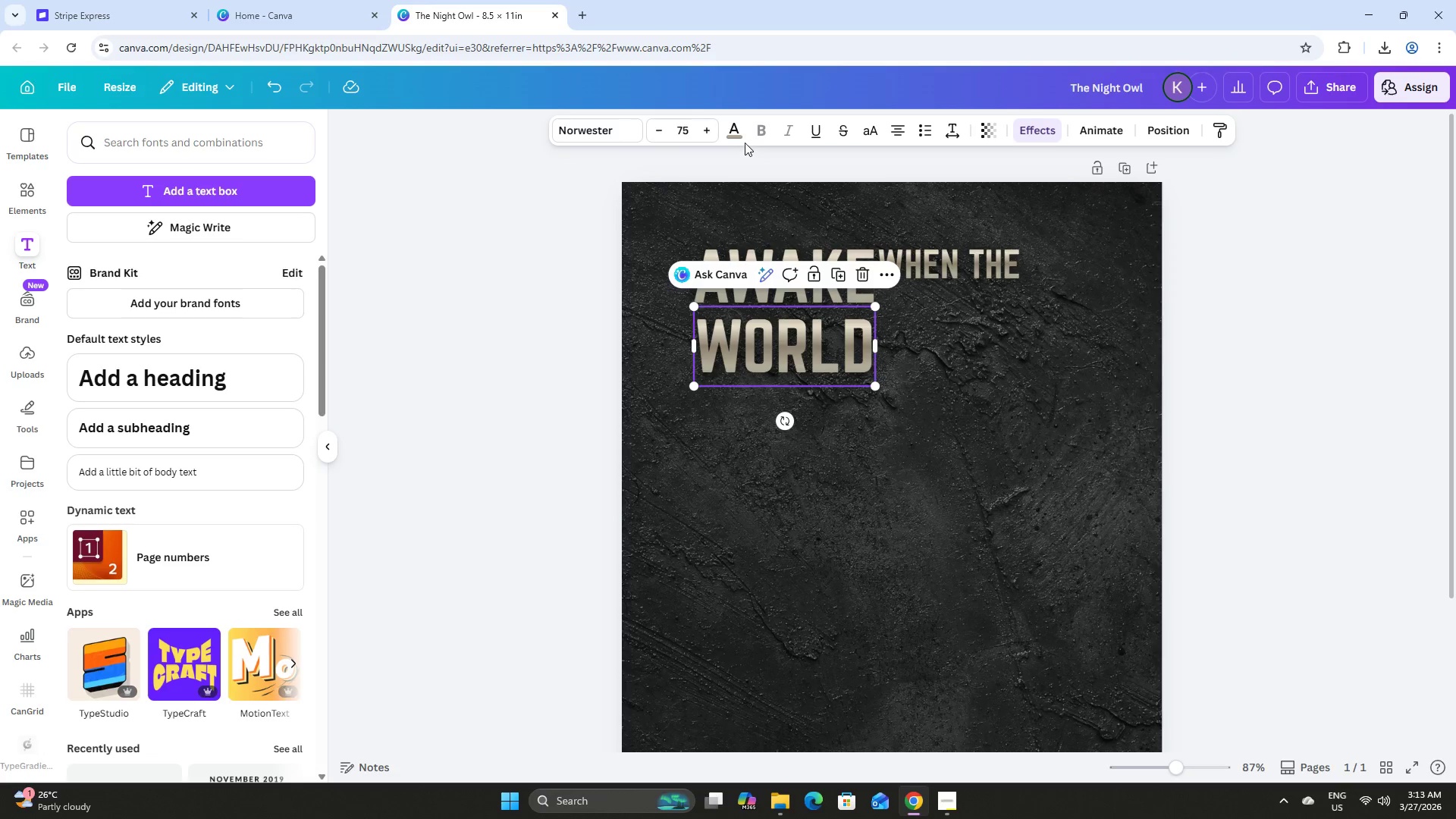 
left_click([739, 134])
 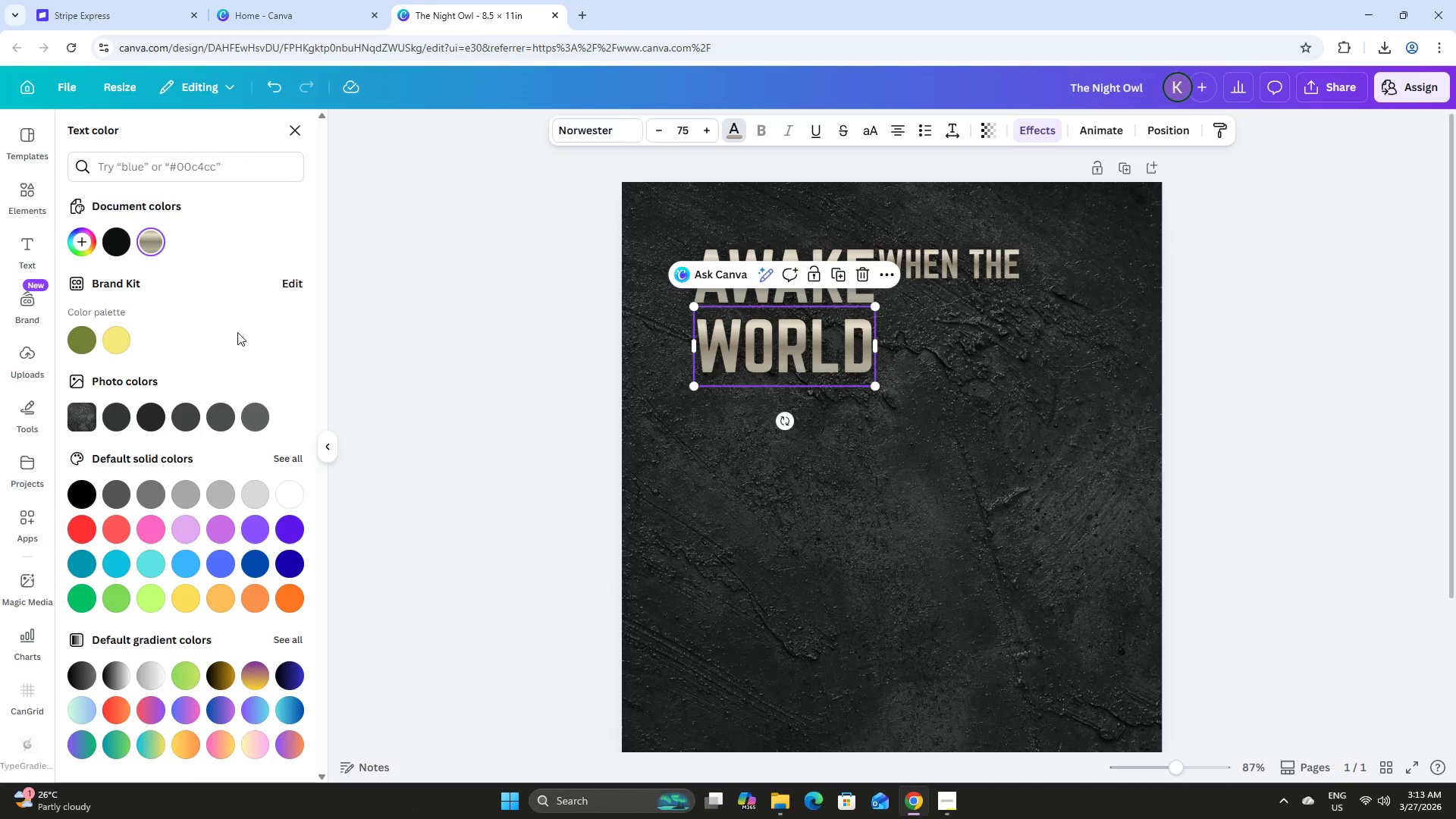 
scroll: coordinate [245, 340], scroll_direction: down, amount: 6.0
 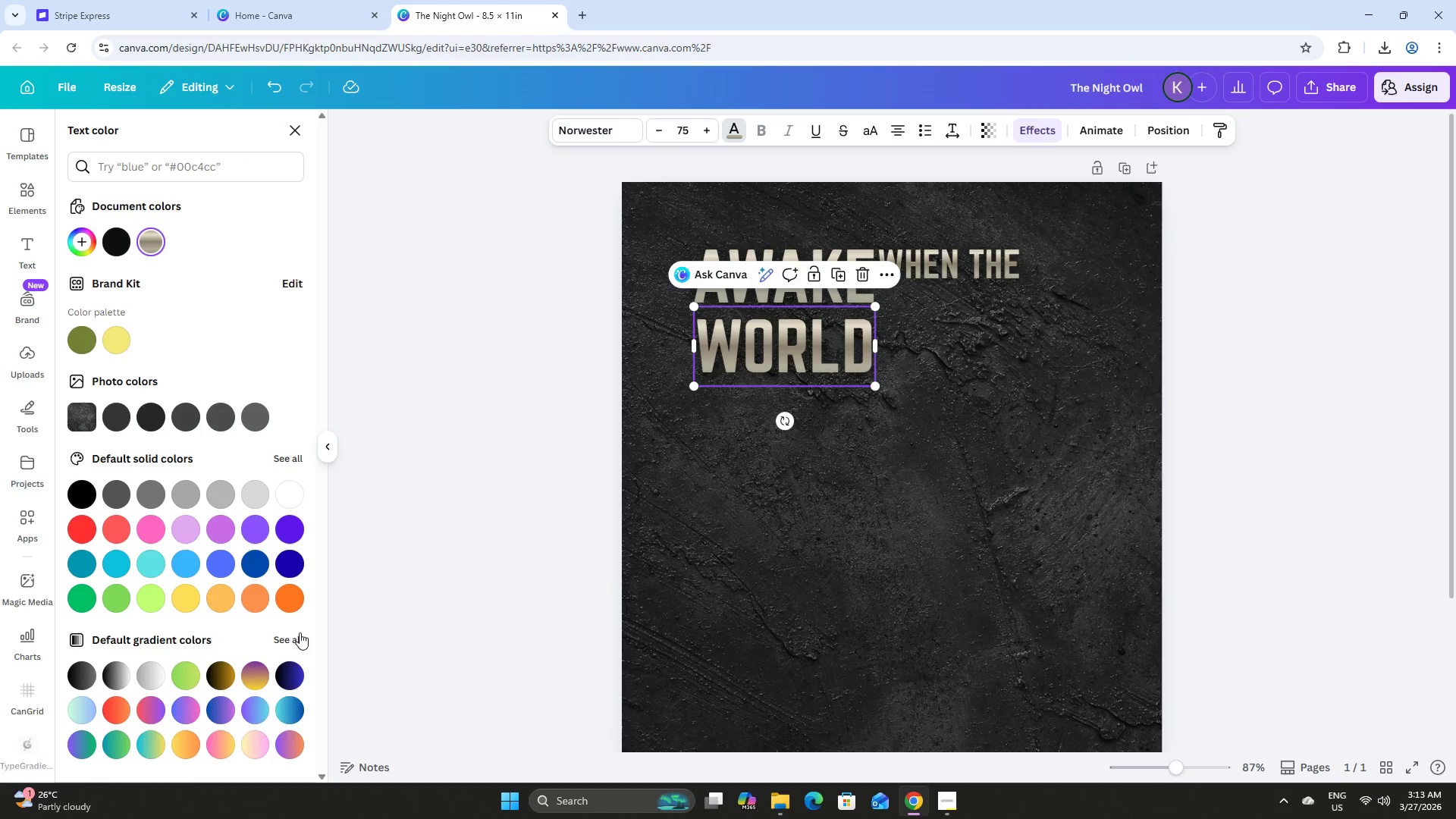 
left_click([300, 636])
 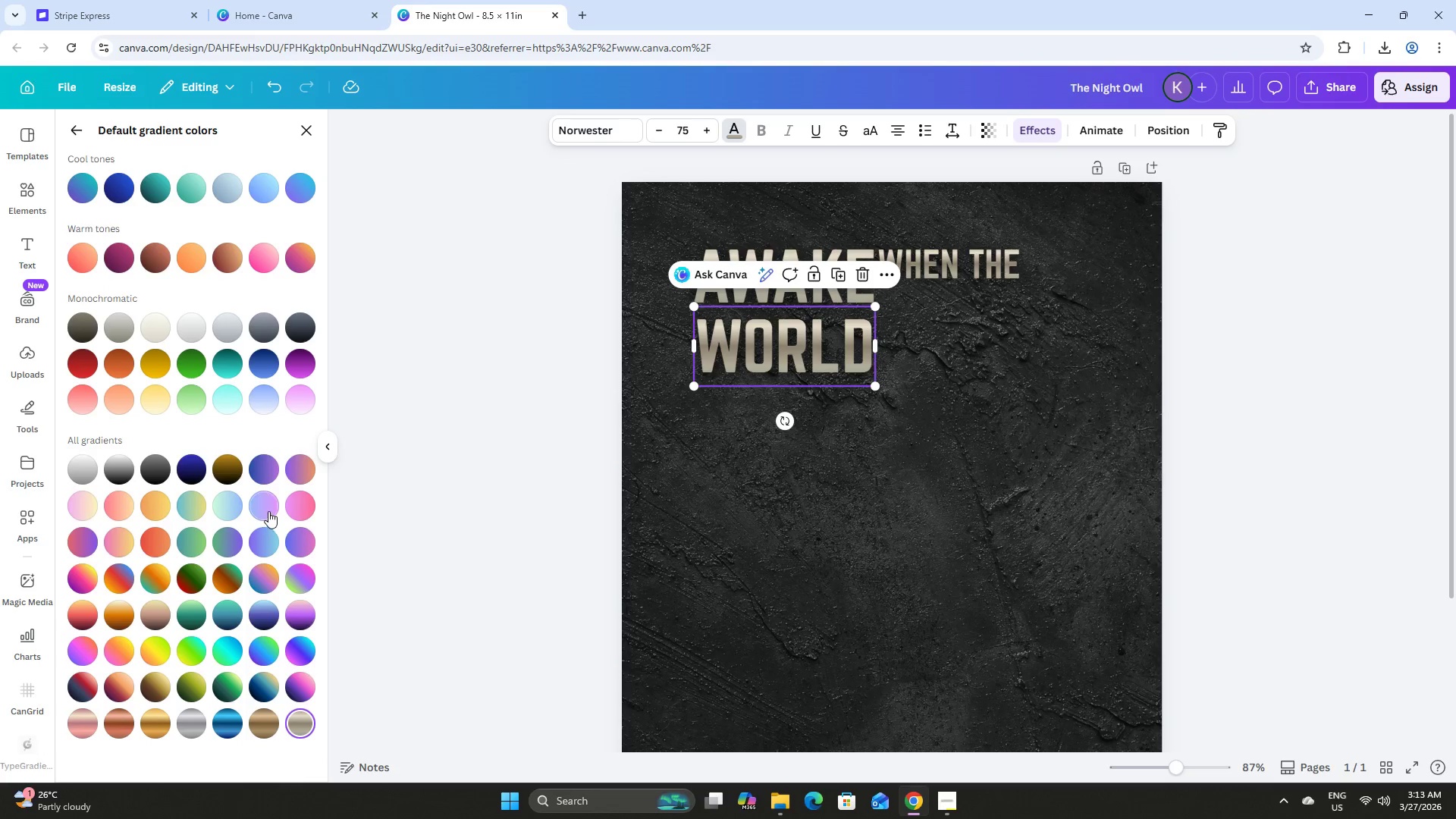 
scroll: coordinate [266, 586], scroll_direction: down, amount: 6.0
 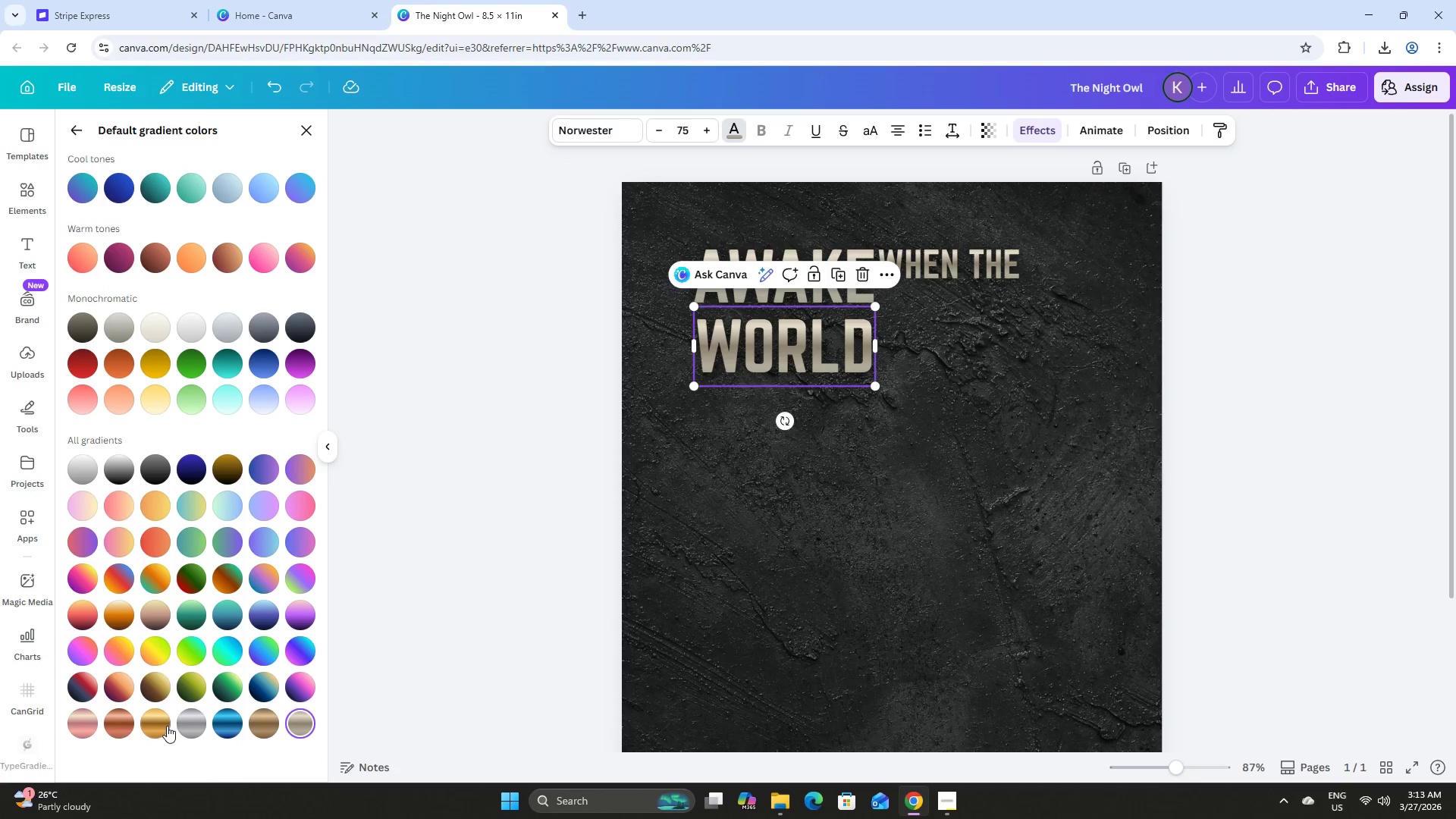 
left_click([162, 725])
 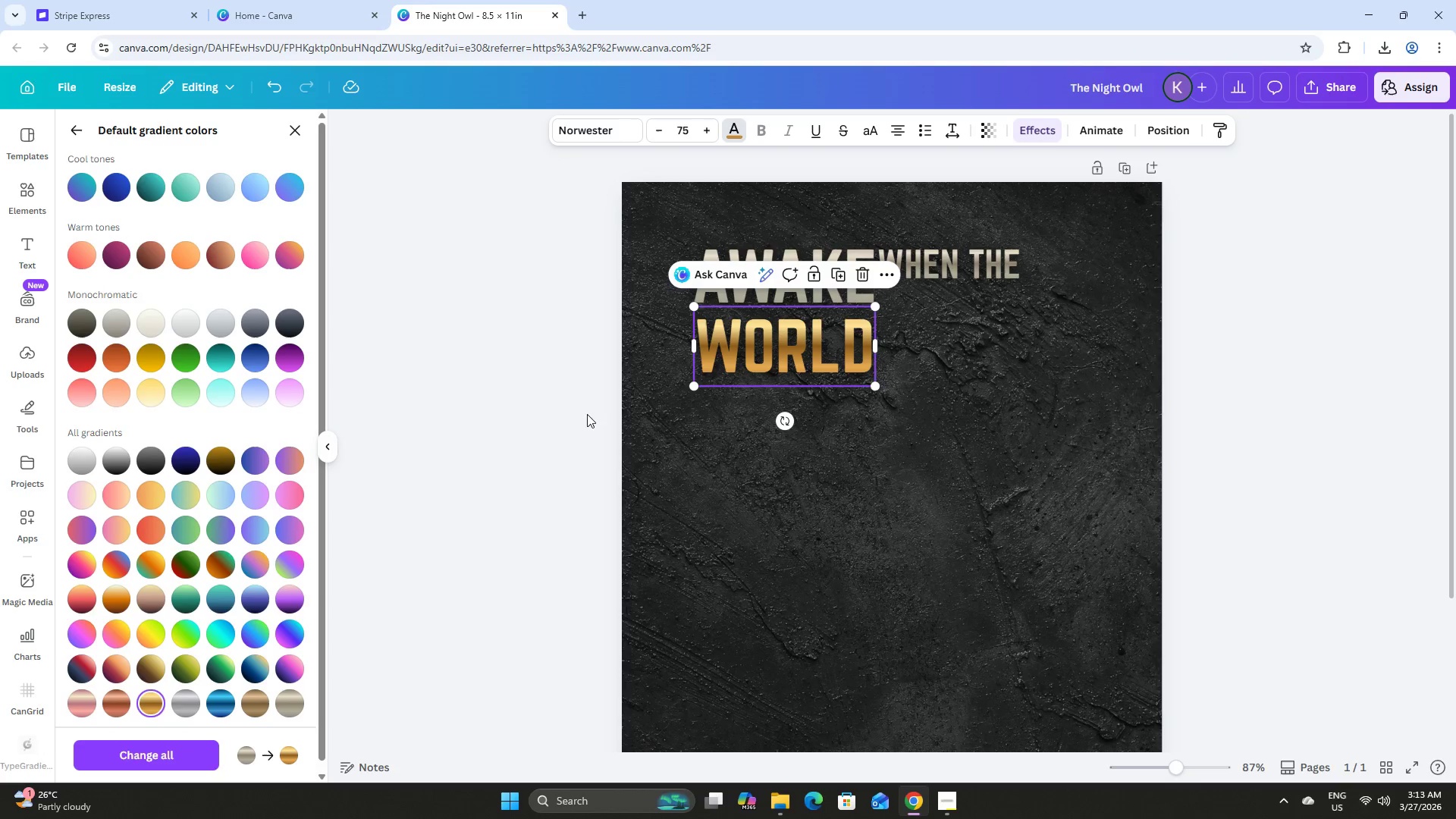 
left_click([529, 379])
 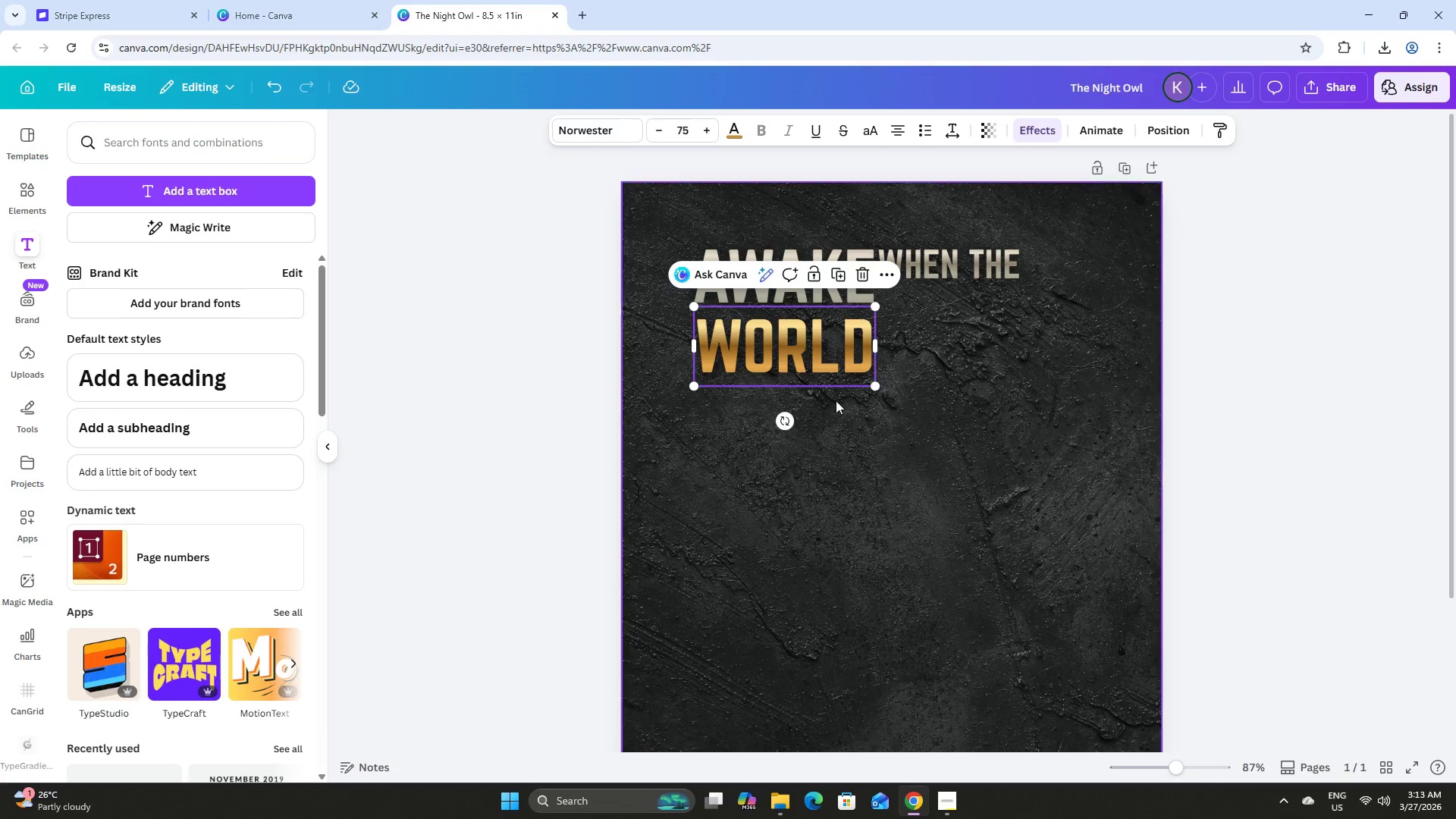 
left_click([917, 398])
 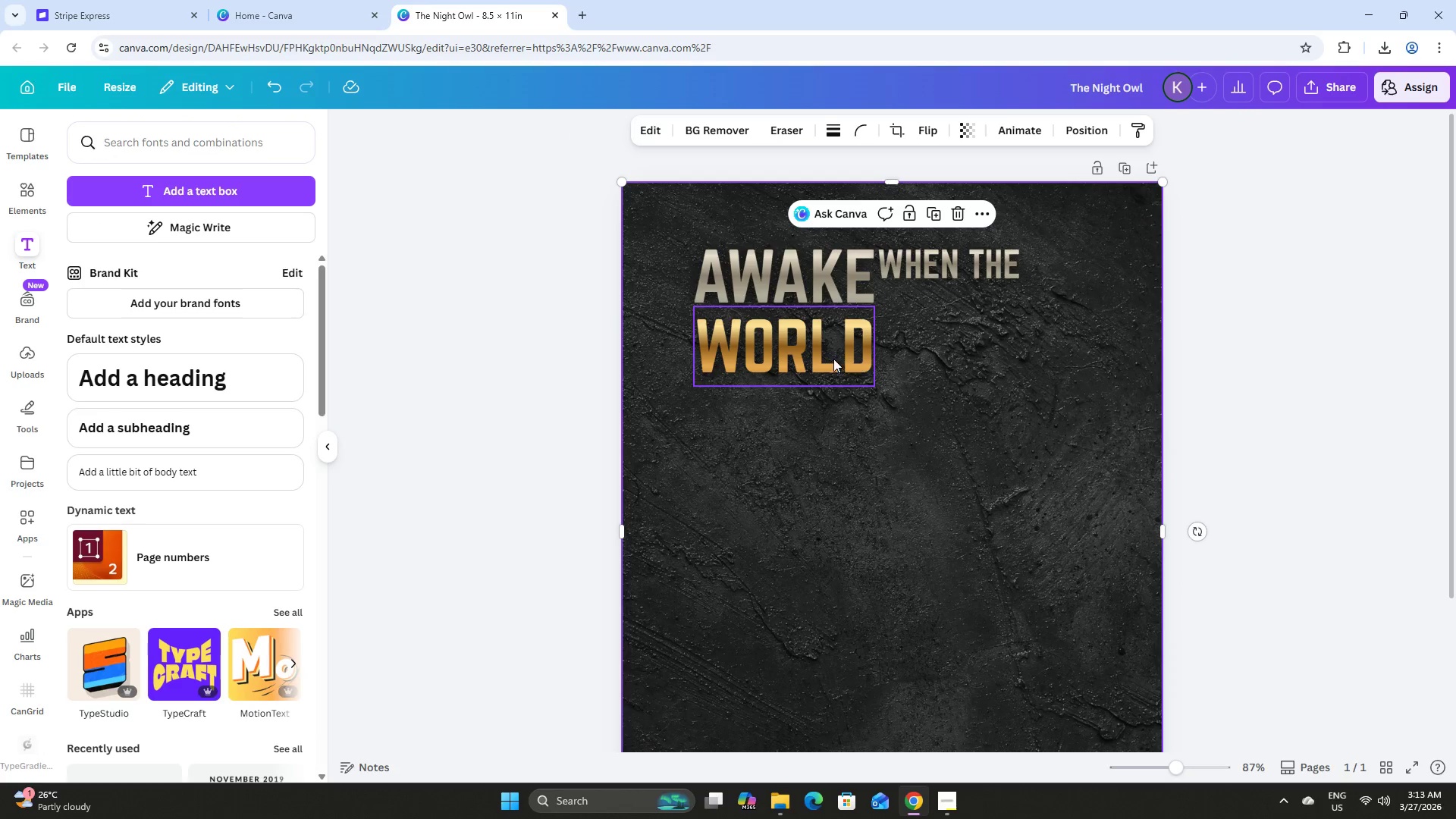 
left_click([833, 359])
 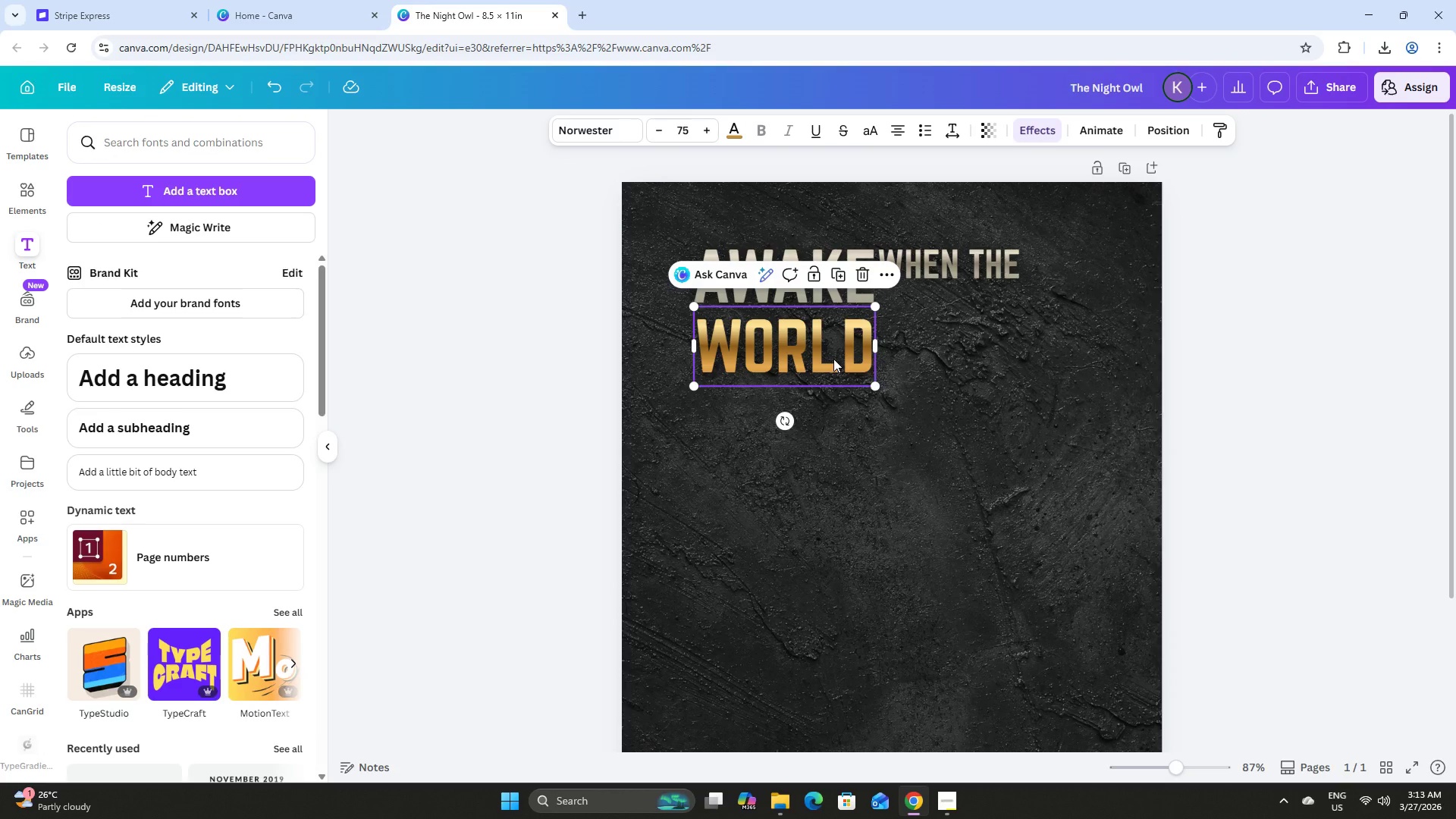 
left_click_drag(start_coordinate=[833, 359], to_coordinate=[833, 351])
 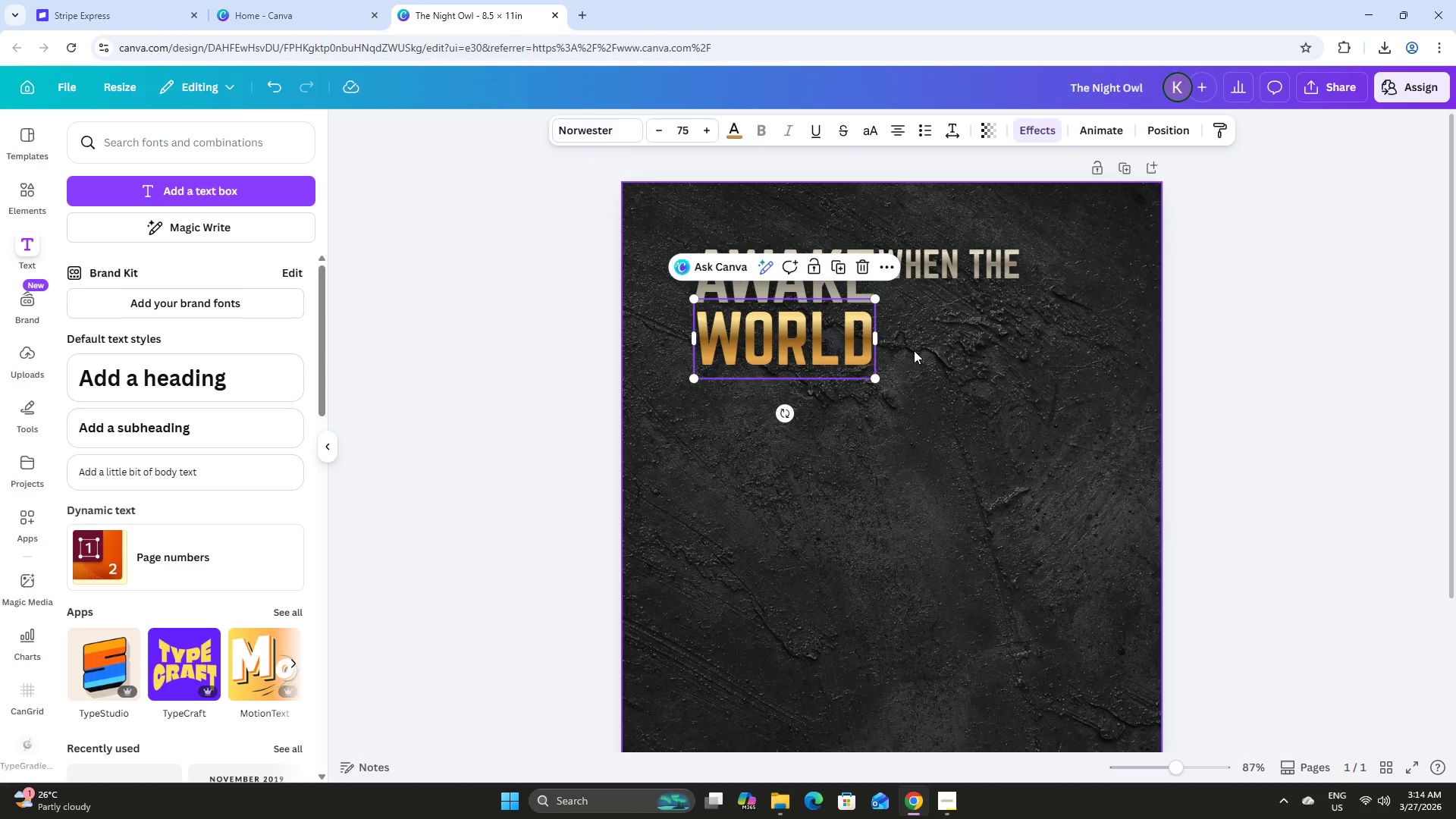 
left_click([914, 350])
 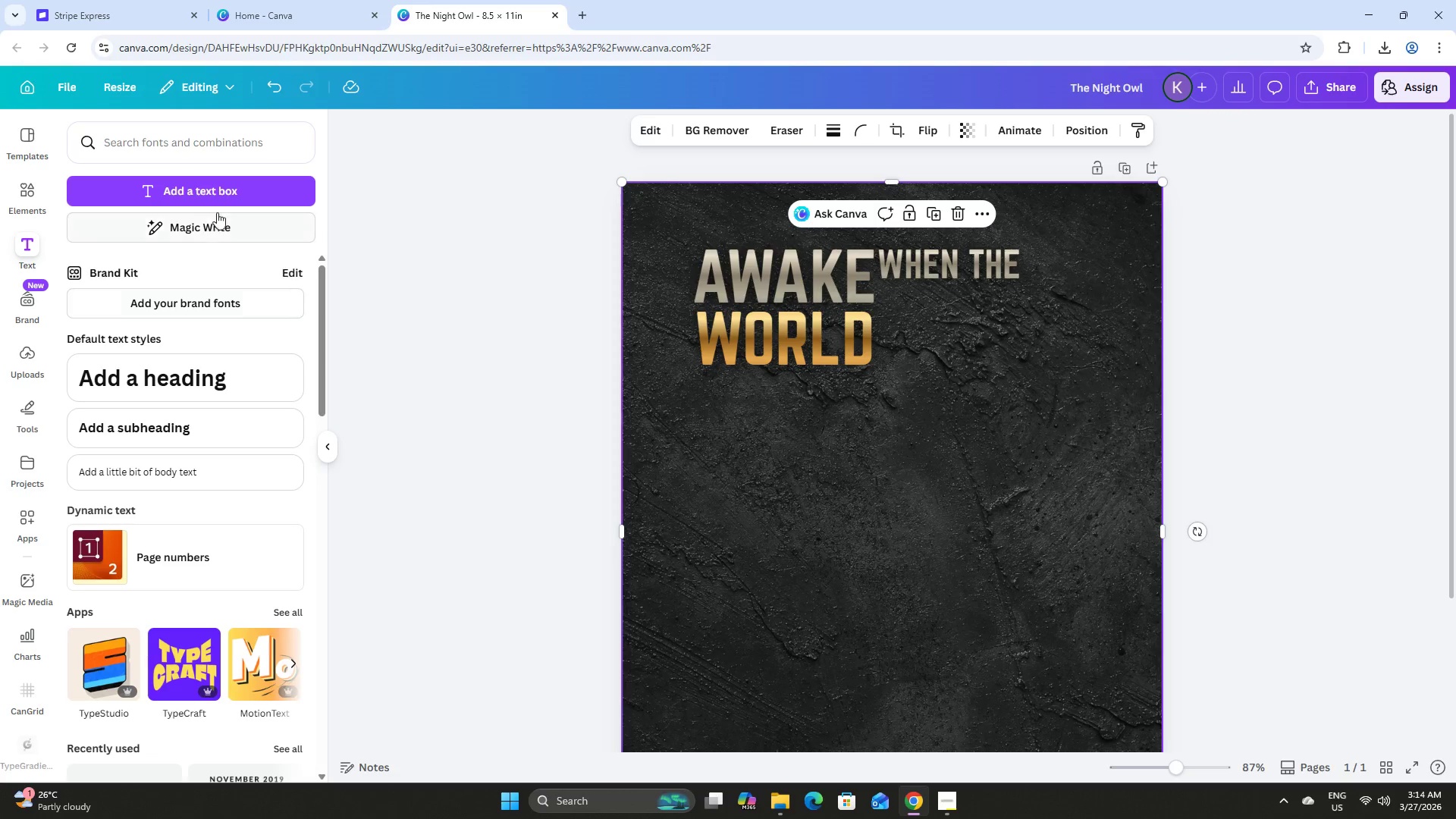 
left_click([224, 197])
 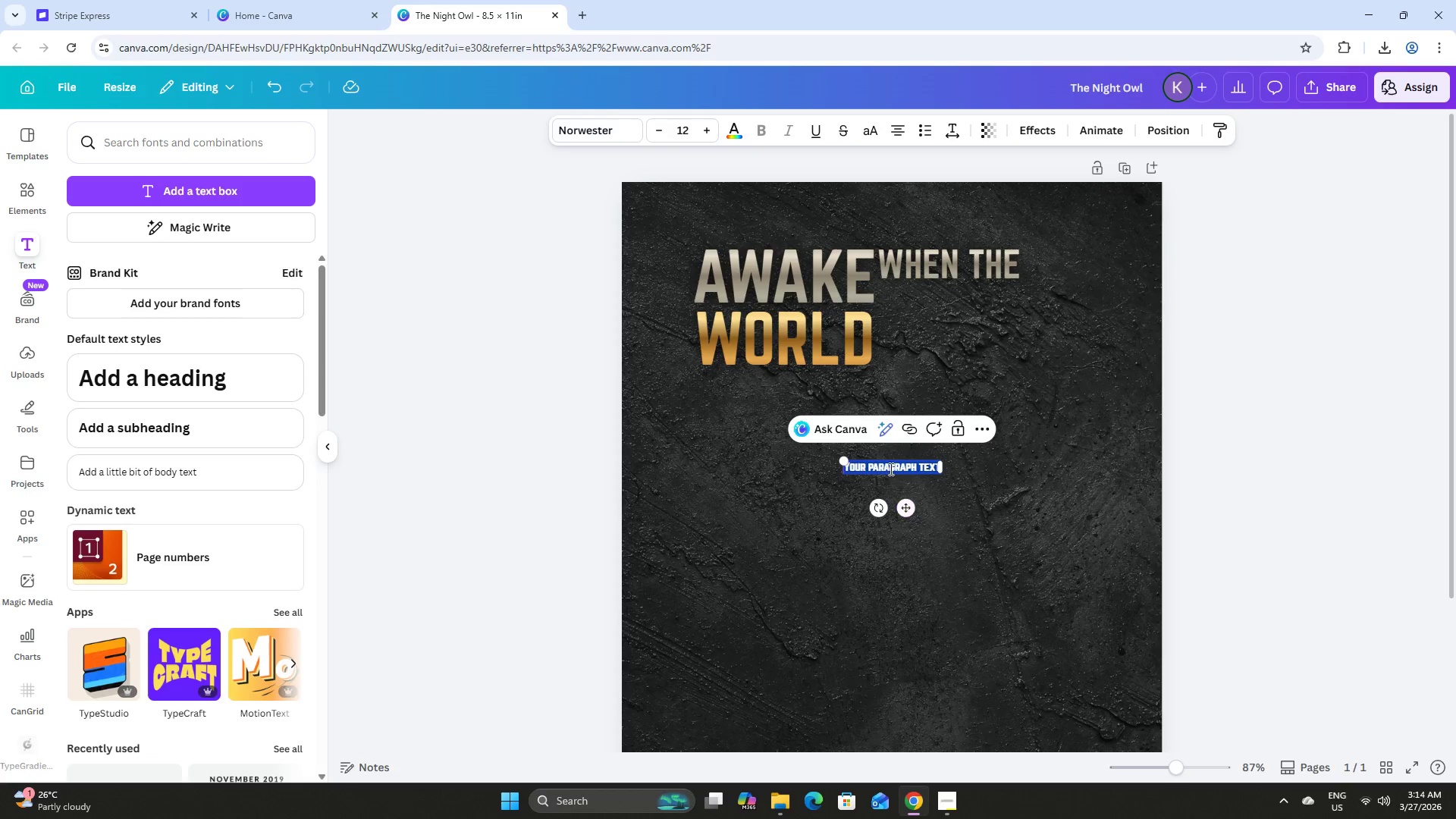 
type(SL)
key(Backspace)
key(Backspace)
type(sleeps)
 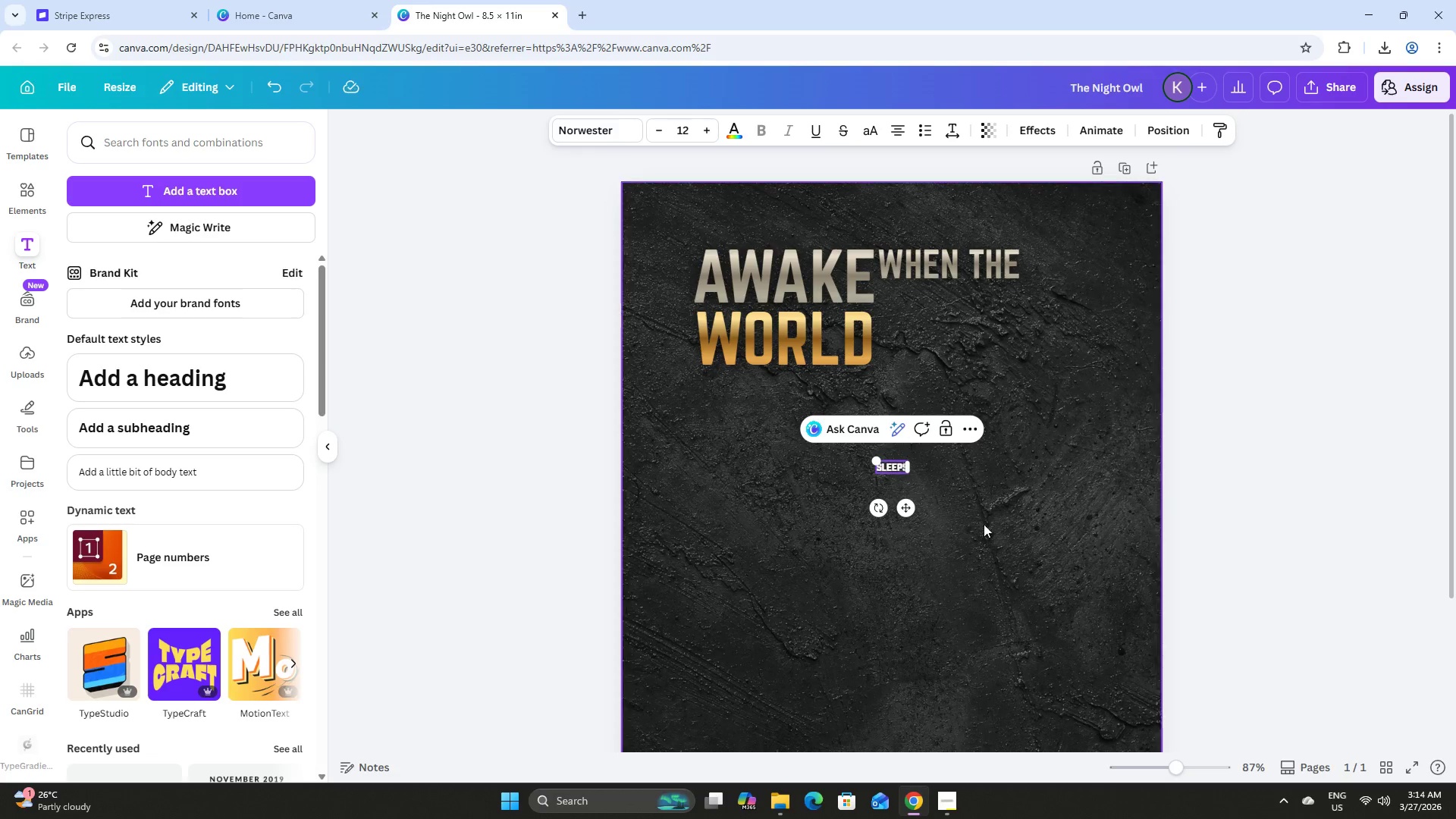 
left_click([989, 527])
 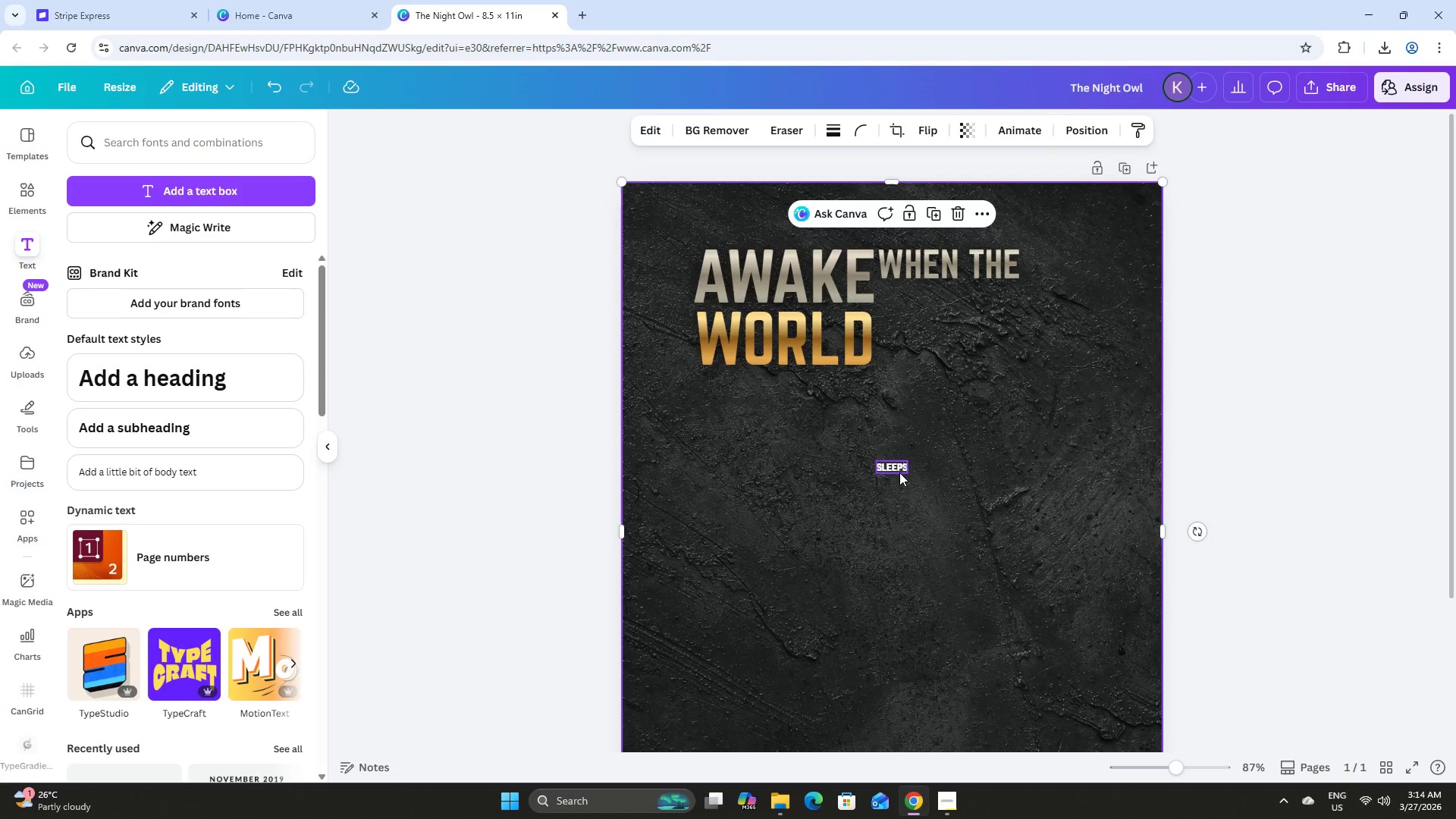 
left_click([901, 466])
 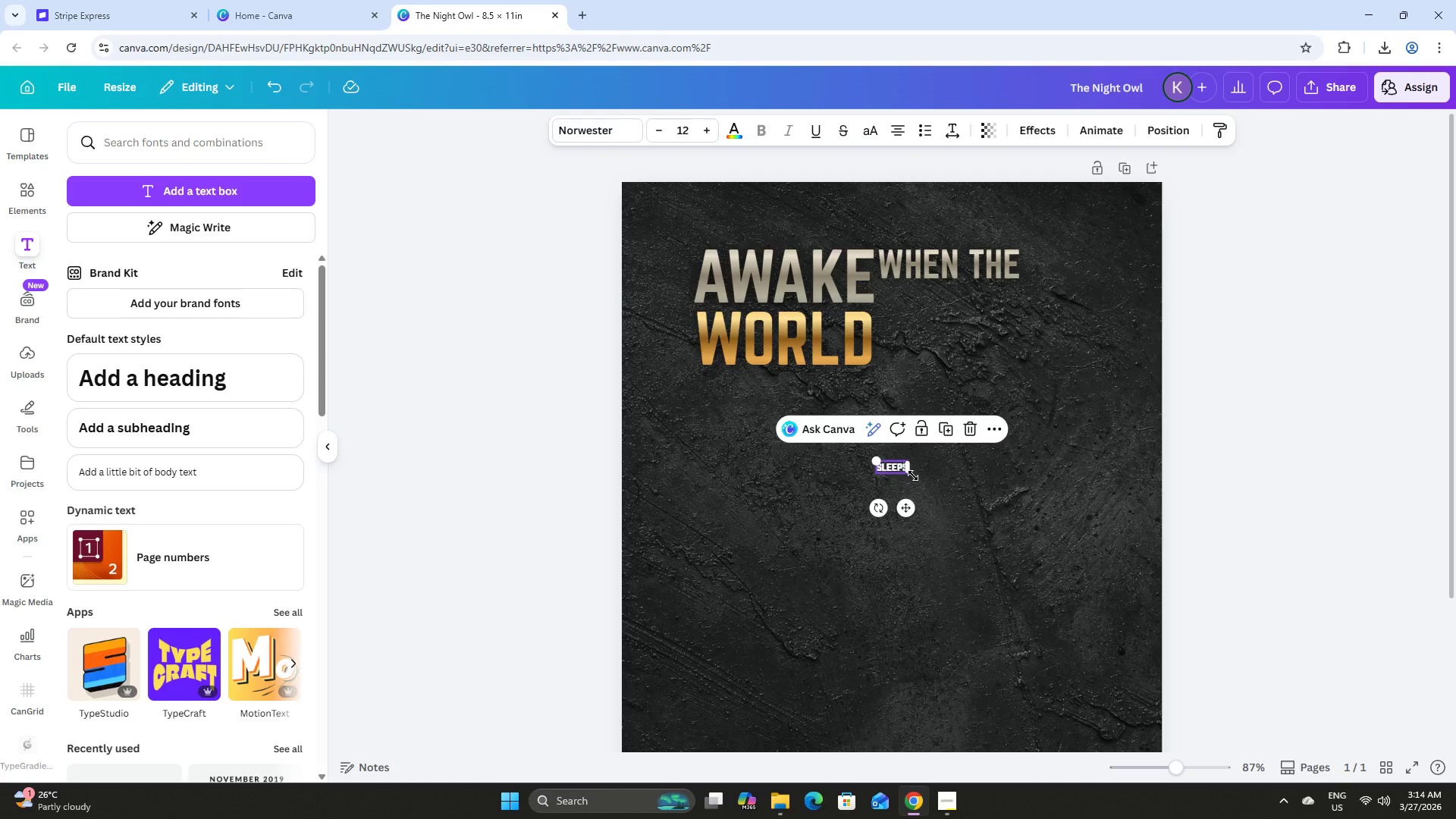 
left_click_drag(start_coordinate=[913, 475], to_coordinate=[1098, 607])
 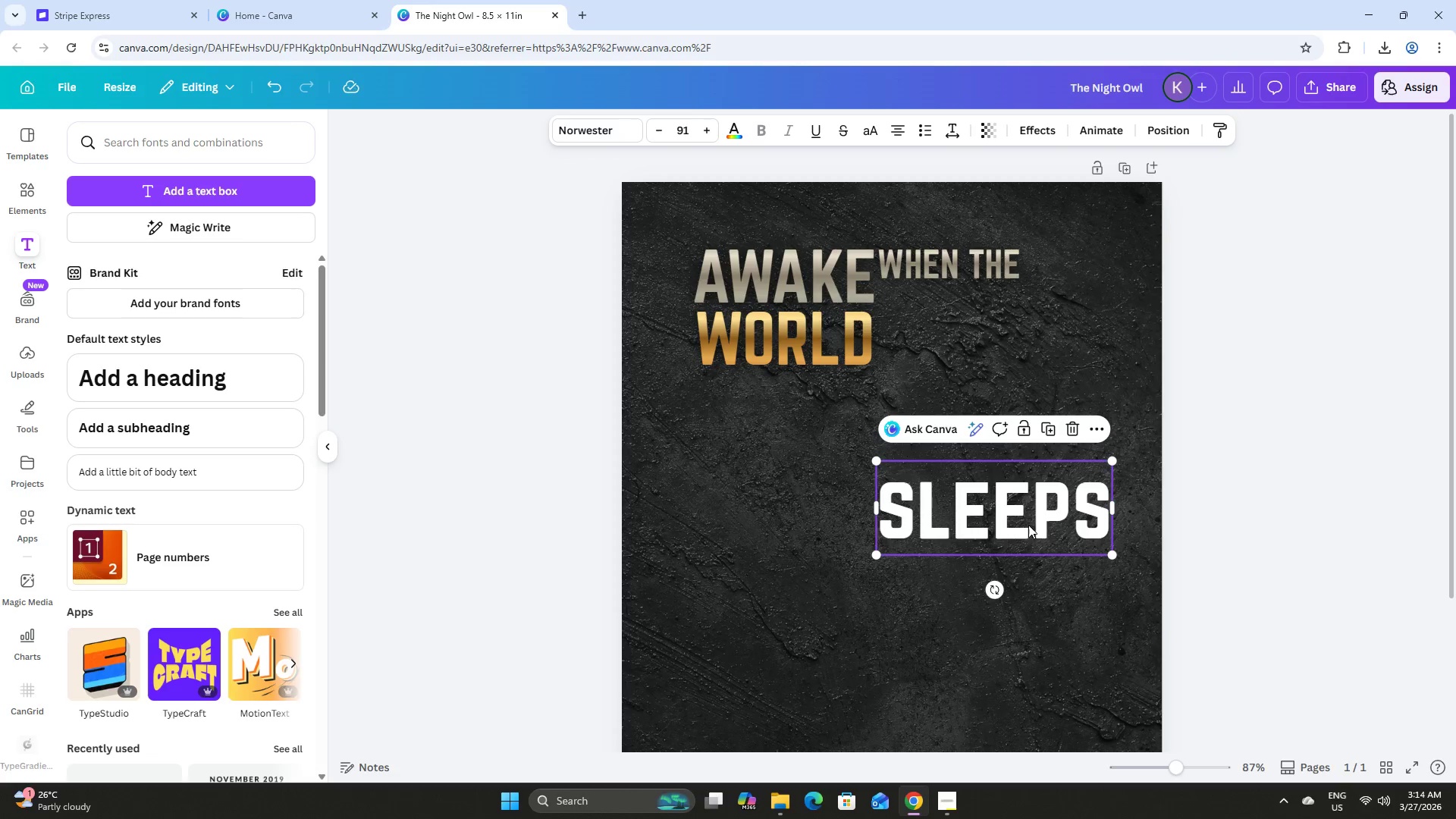 
left_click_drag(start_coordinate=[1029, 526], to_coordinate=[891, 450])
 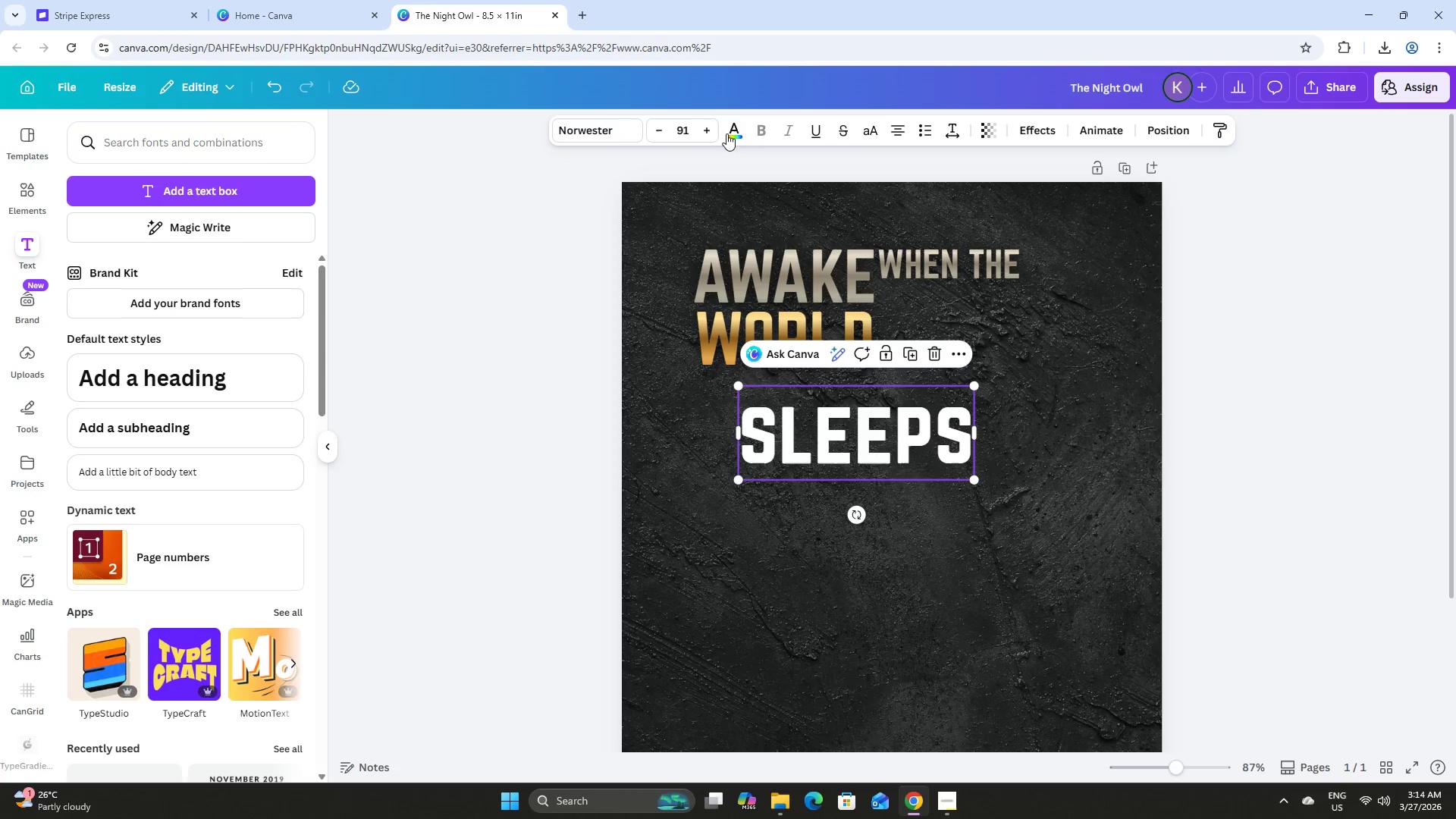 
left_click([739, 124])
 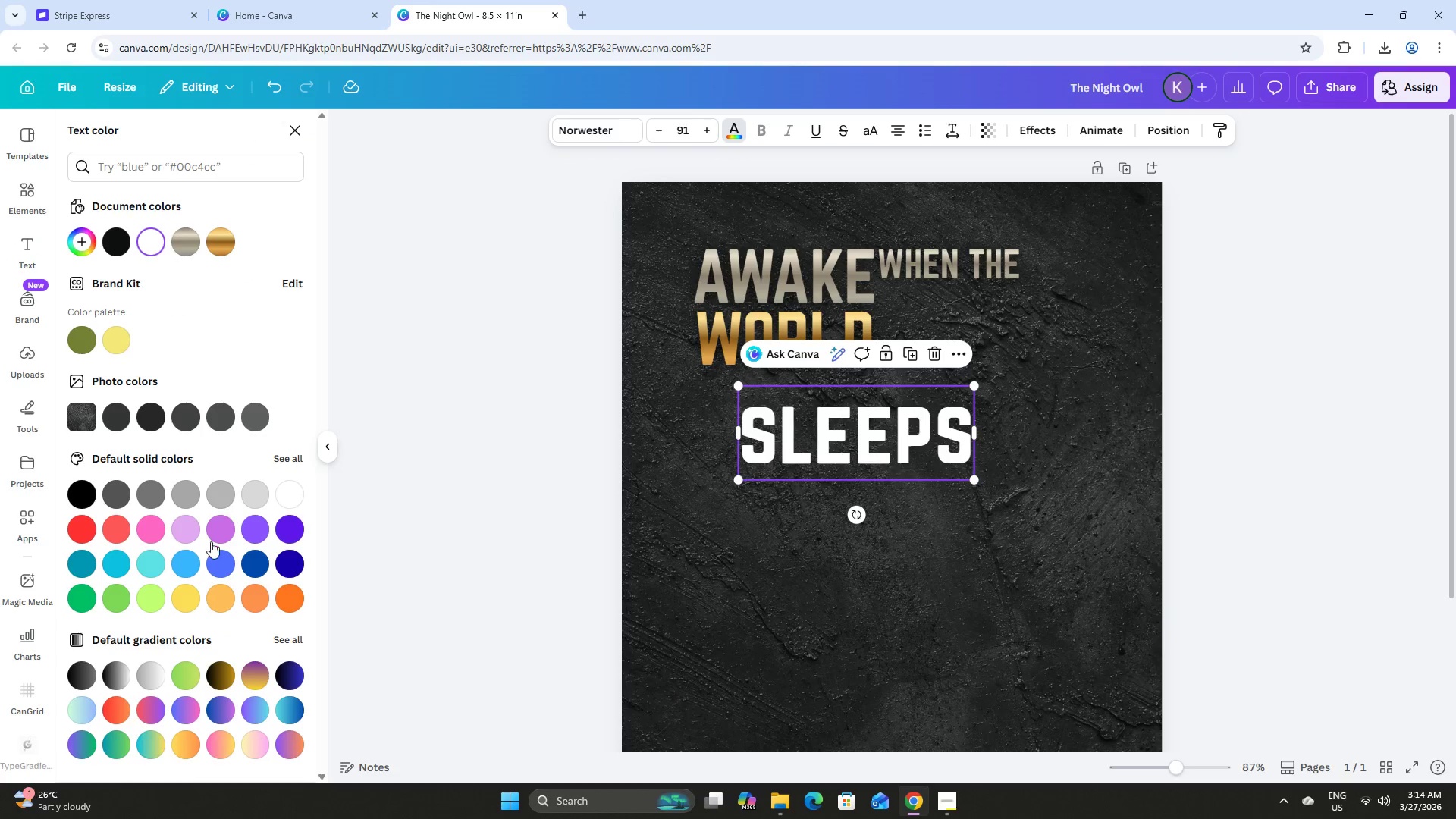 
scroll: coordinate [252, 588], scroll_direction: down, amount: 8.0
 